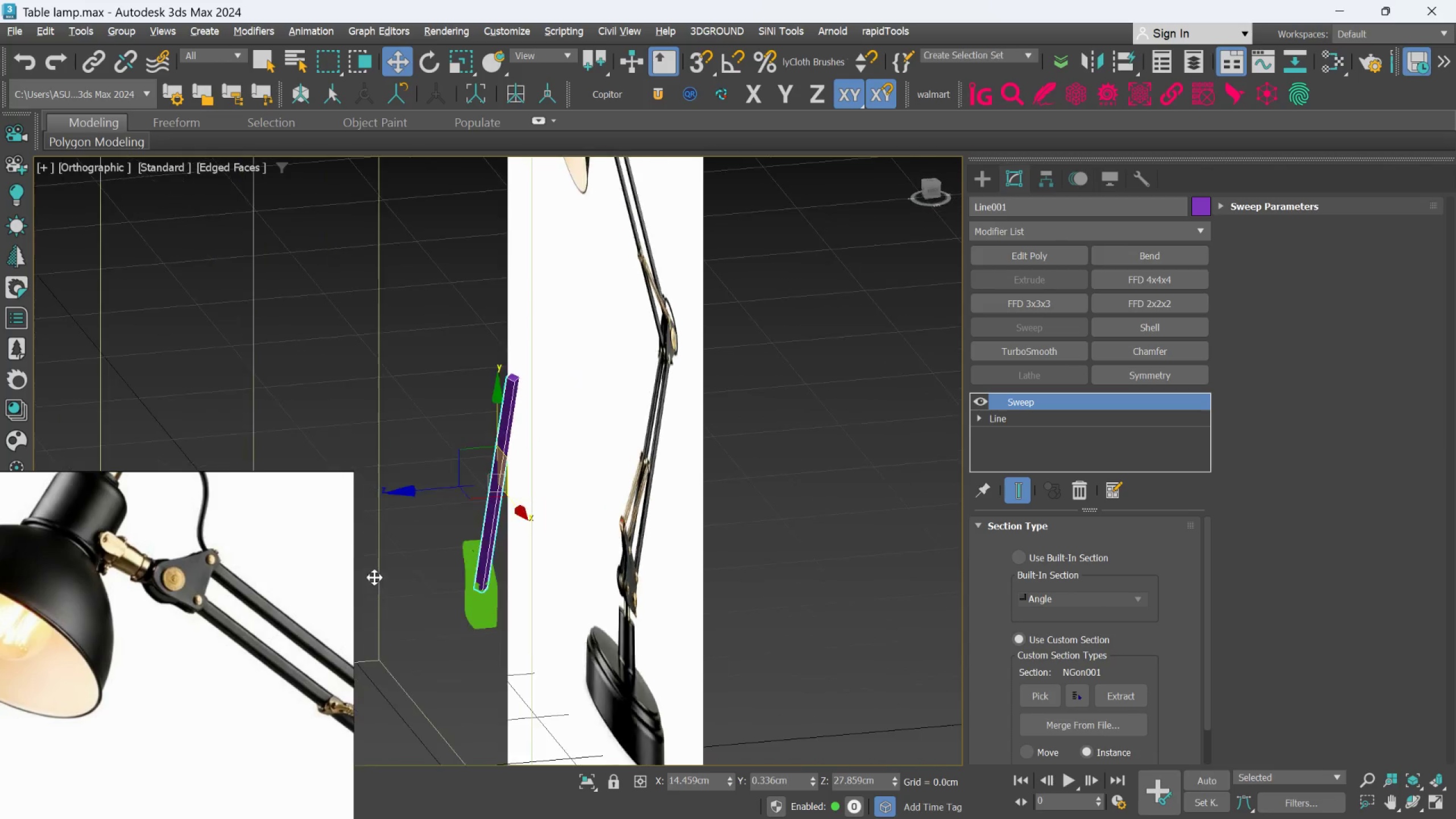 
key(F)
 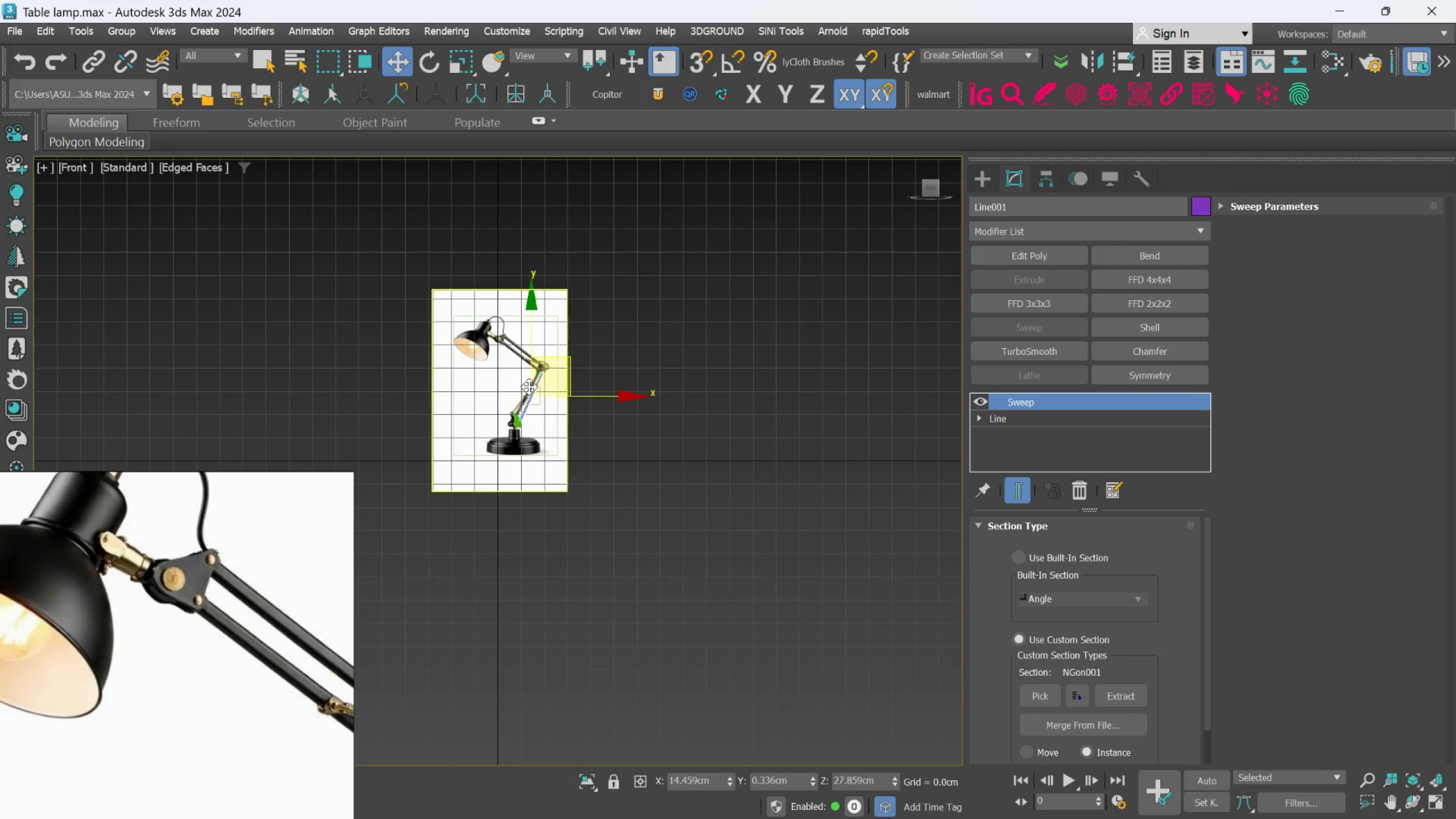 
scroll: coordinate [599, 454], scroll_direction: up, amount: 8.0
 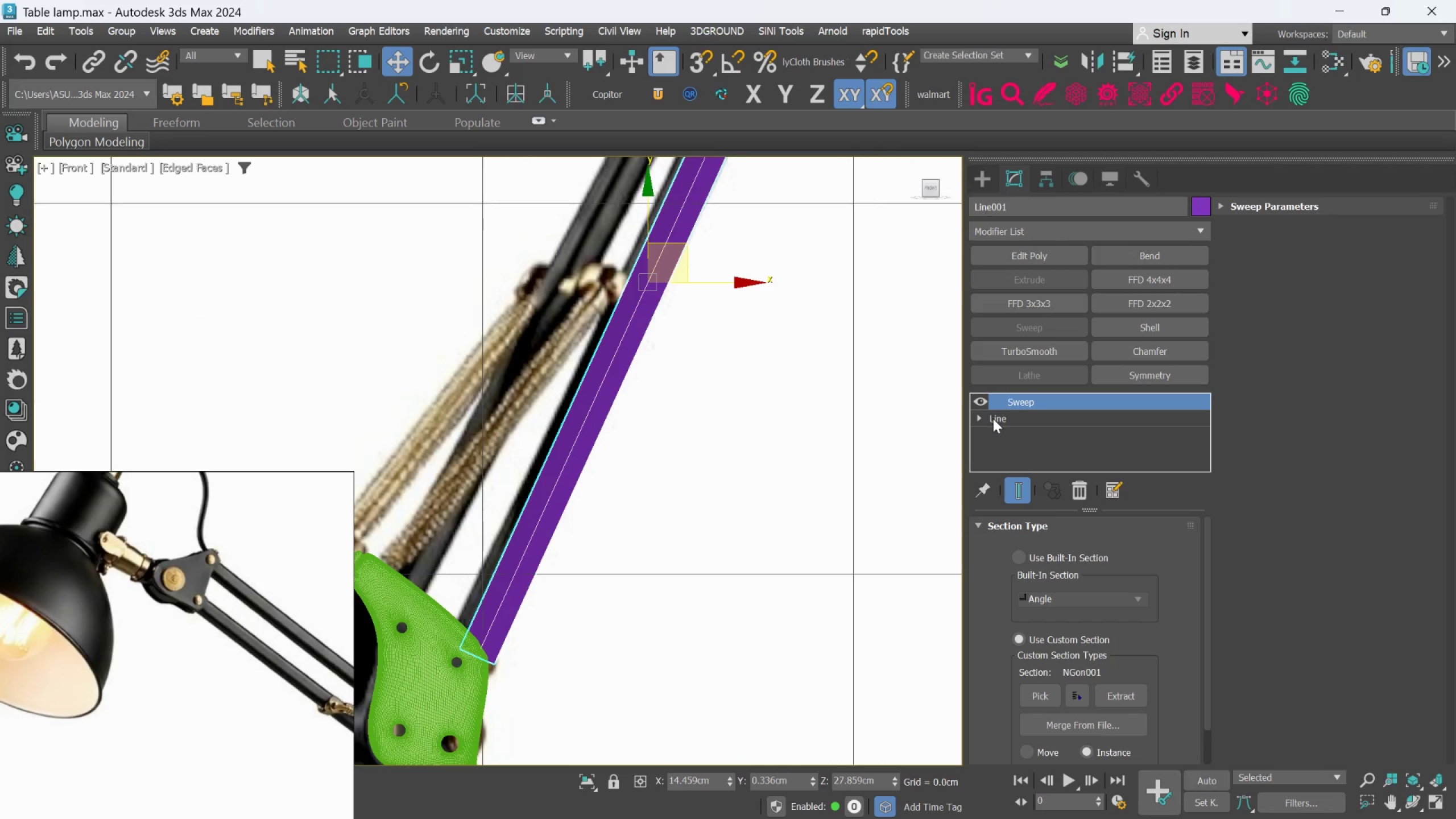 
left_click([1292, 235])
 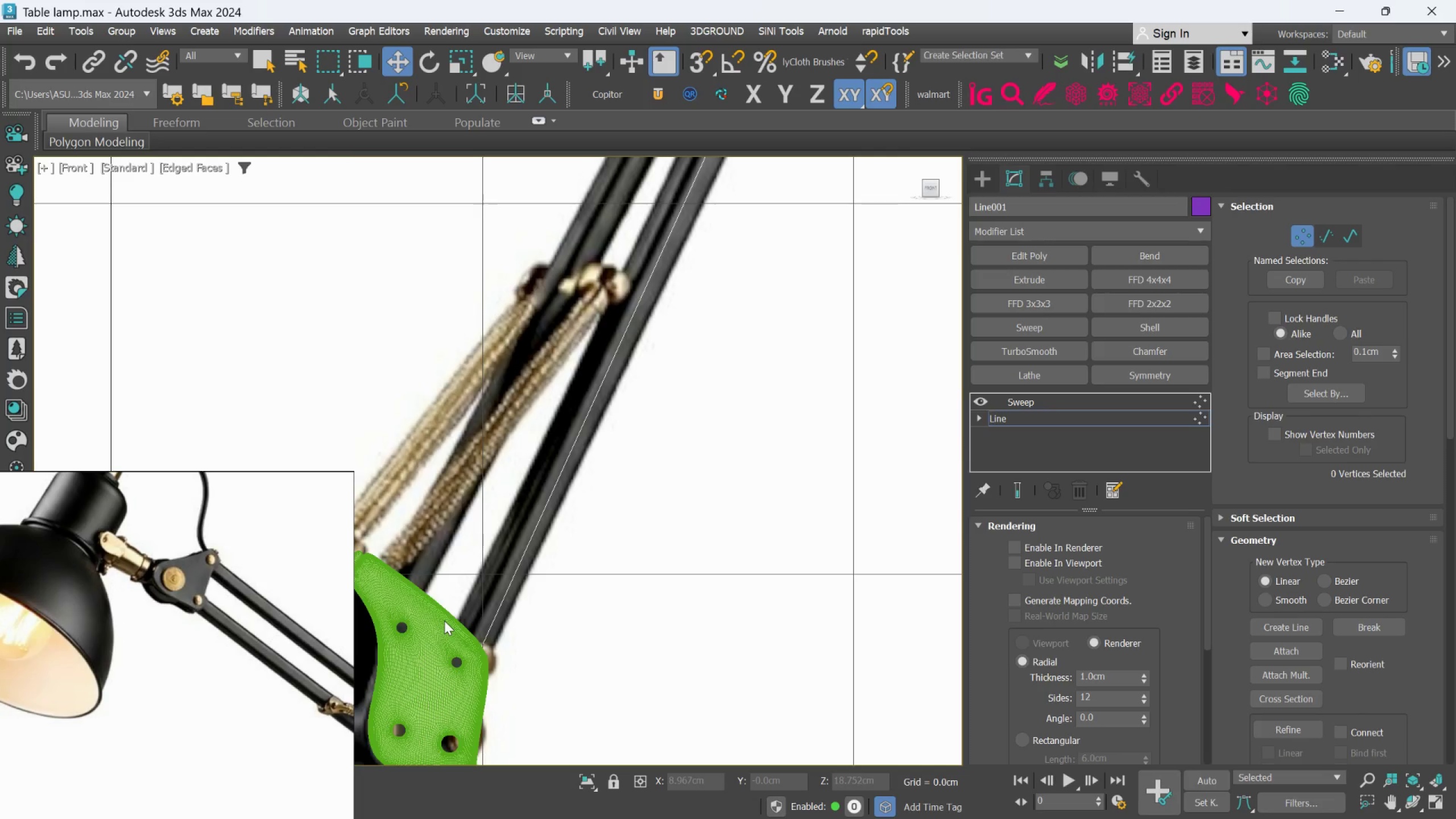 
left_click_drag(start_coordinate=[412, 583], to_coordinate=[526, 699])
 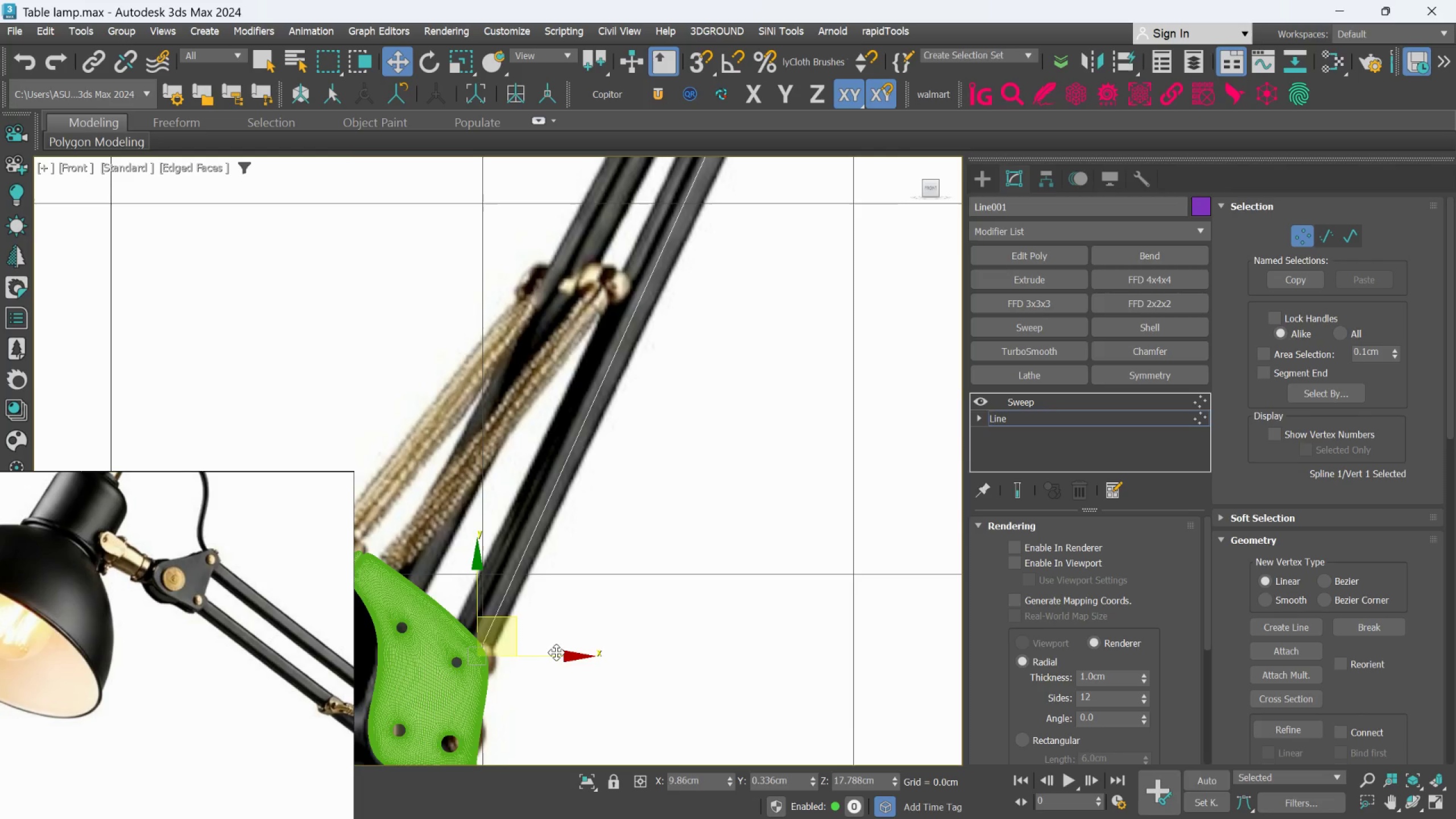 
left_click_drag(start_coordinate=[557, 653], to_coordinate=[545, 650])
 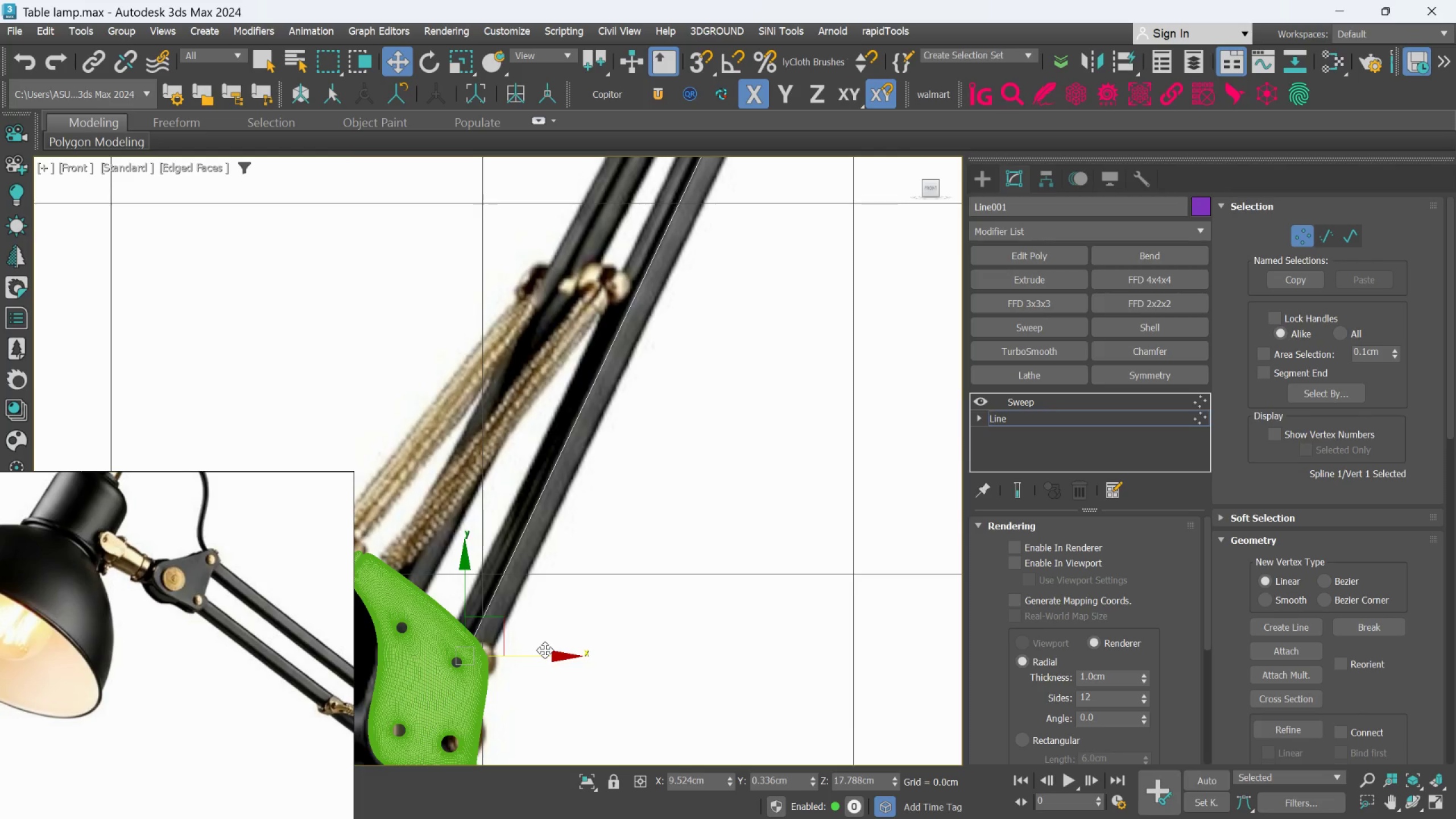 
scroll: coordinate [606, 573], scroll_direction: down, amount: 2.0
 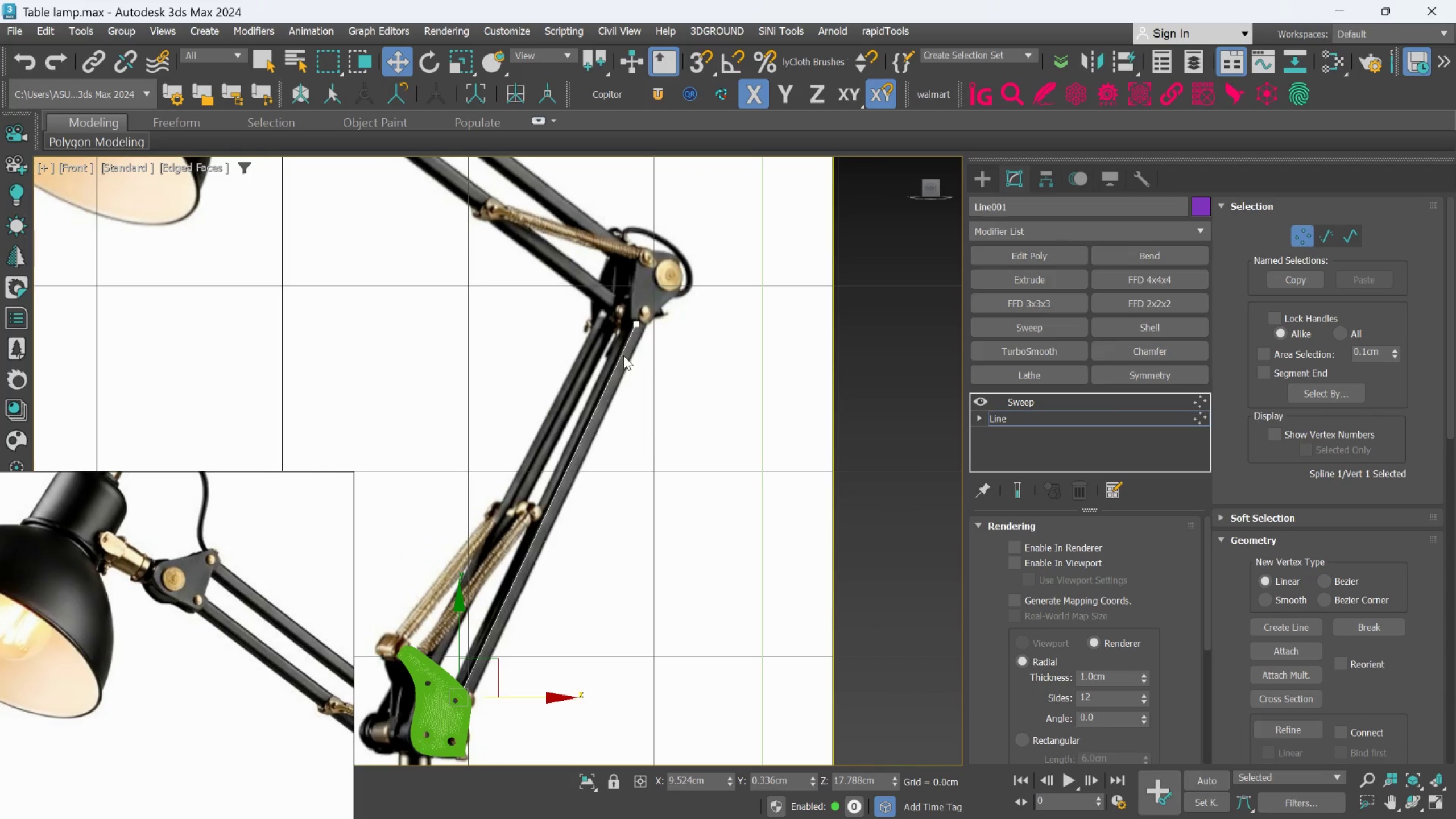 
scroll: coordinate [775, 580], scroll_direction: none, amount: 0.0
 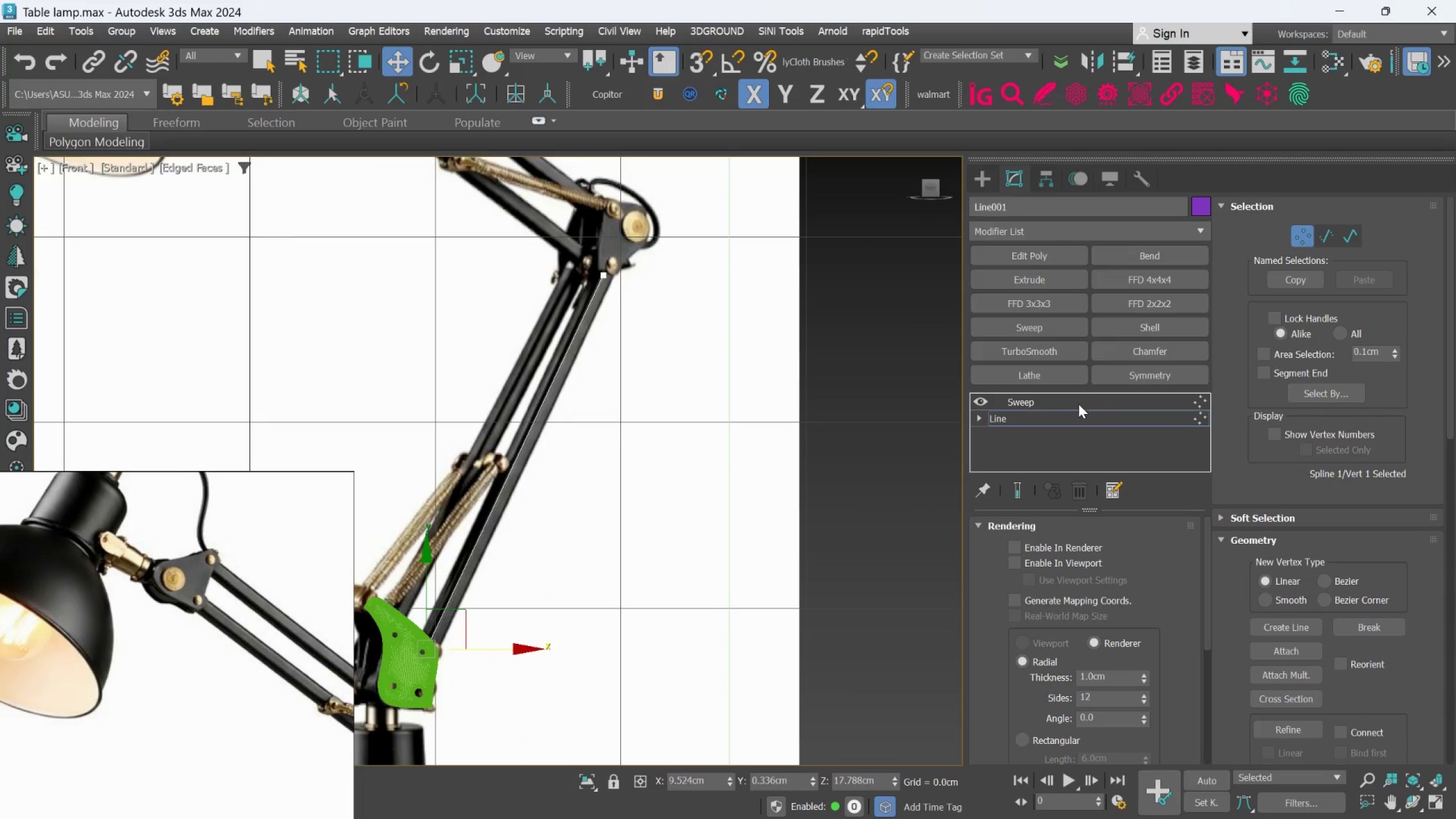 
left_click([1065, 413])
 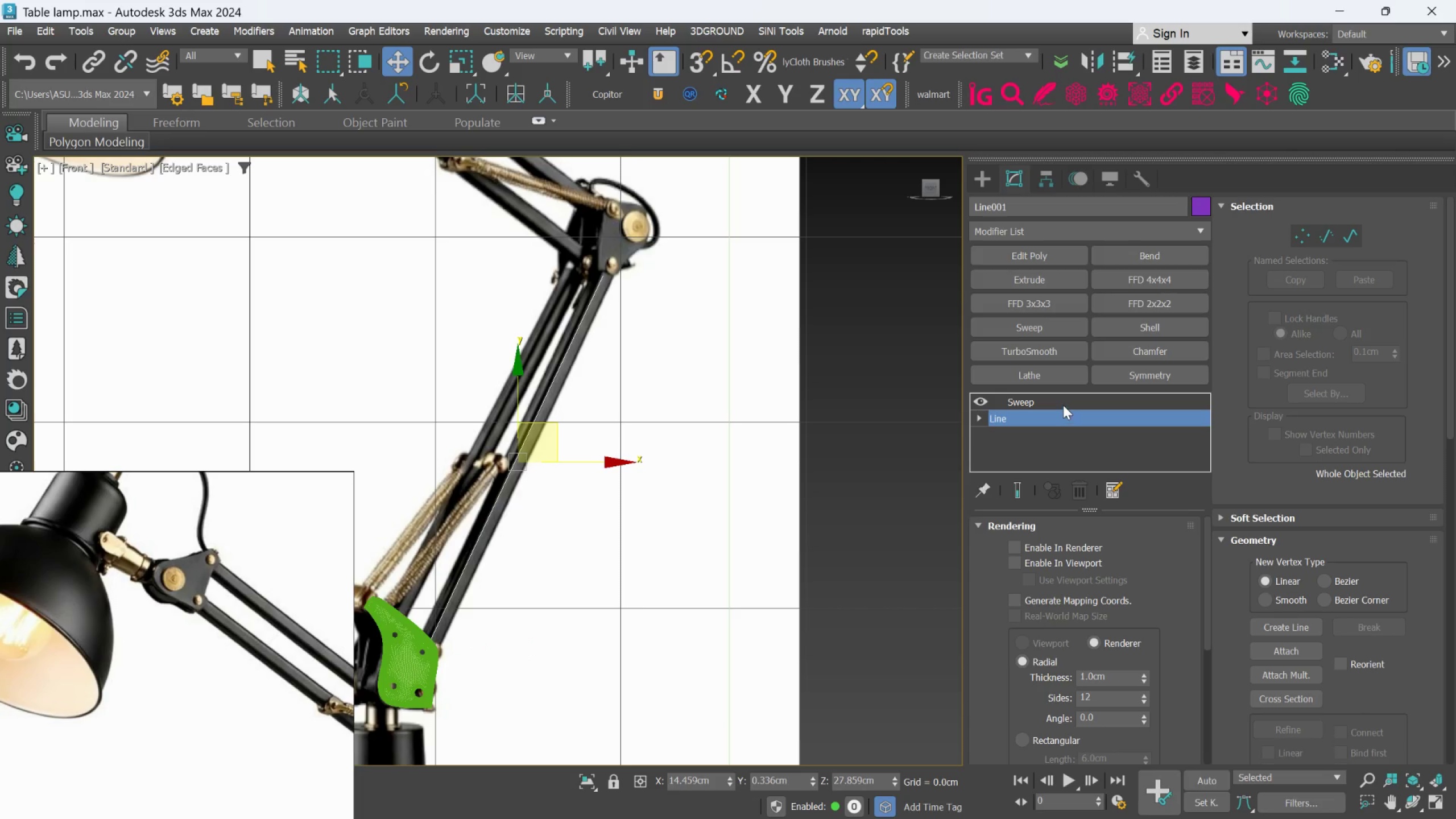 
left_click([1063, 404])
 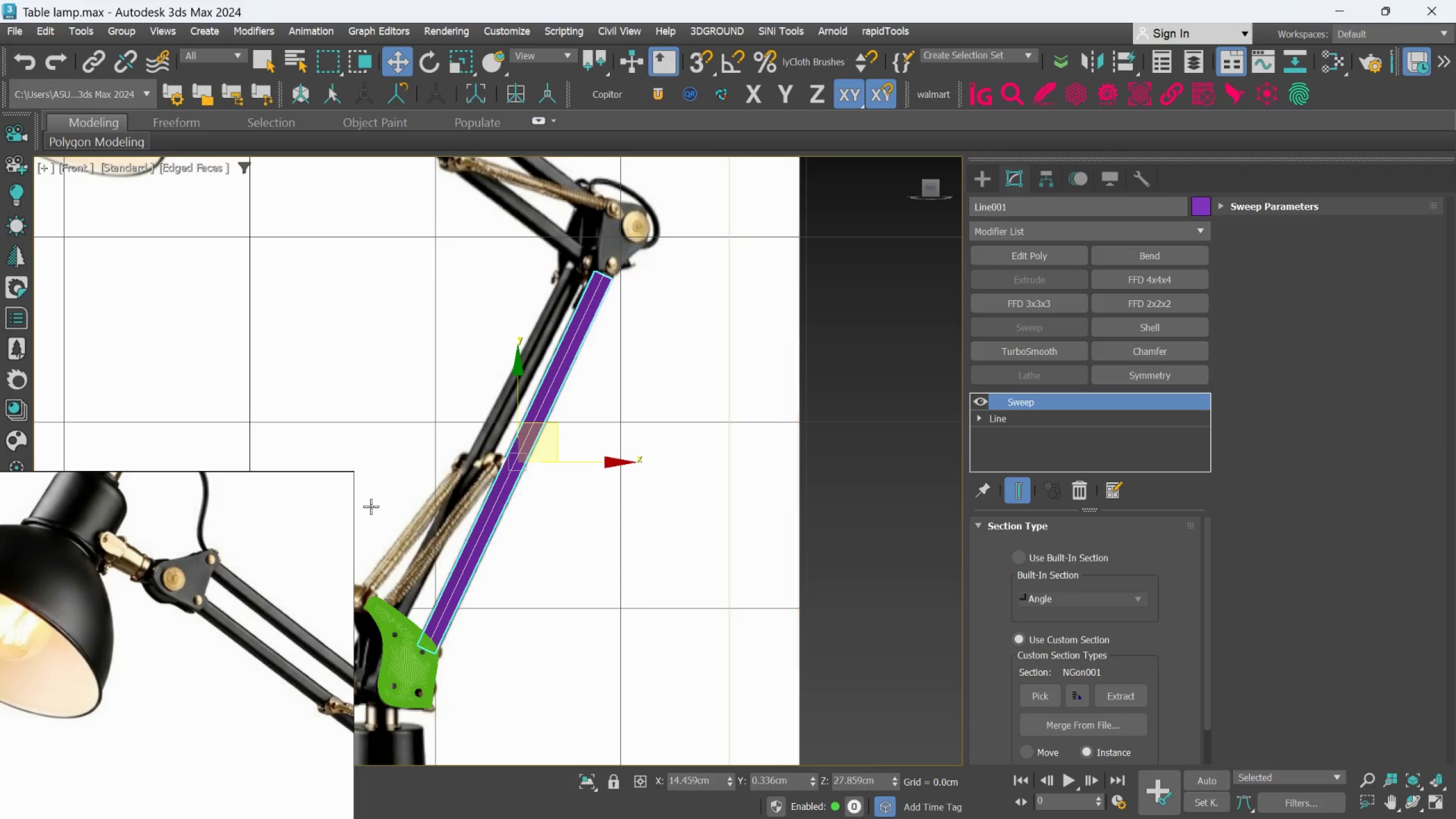 
hold_key(key=AltLeft, duration=0.64)
 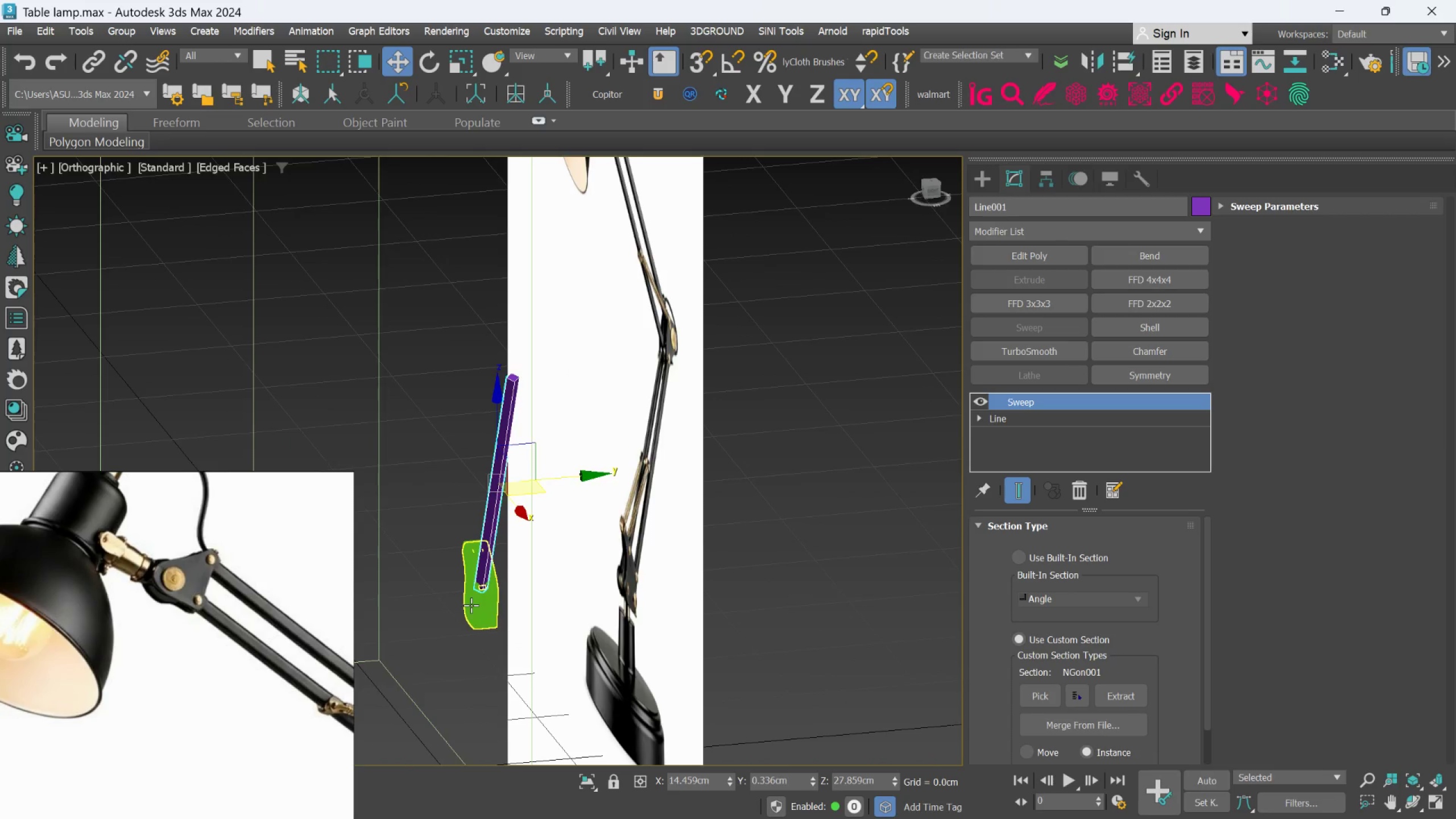 
scroll: coordinate [419, 525], scroll_direction: down, amount: 1.0
 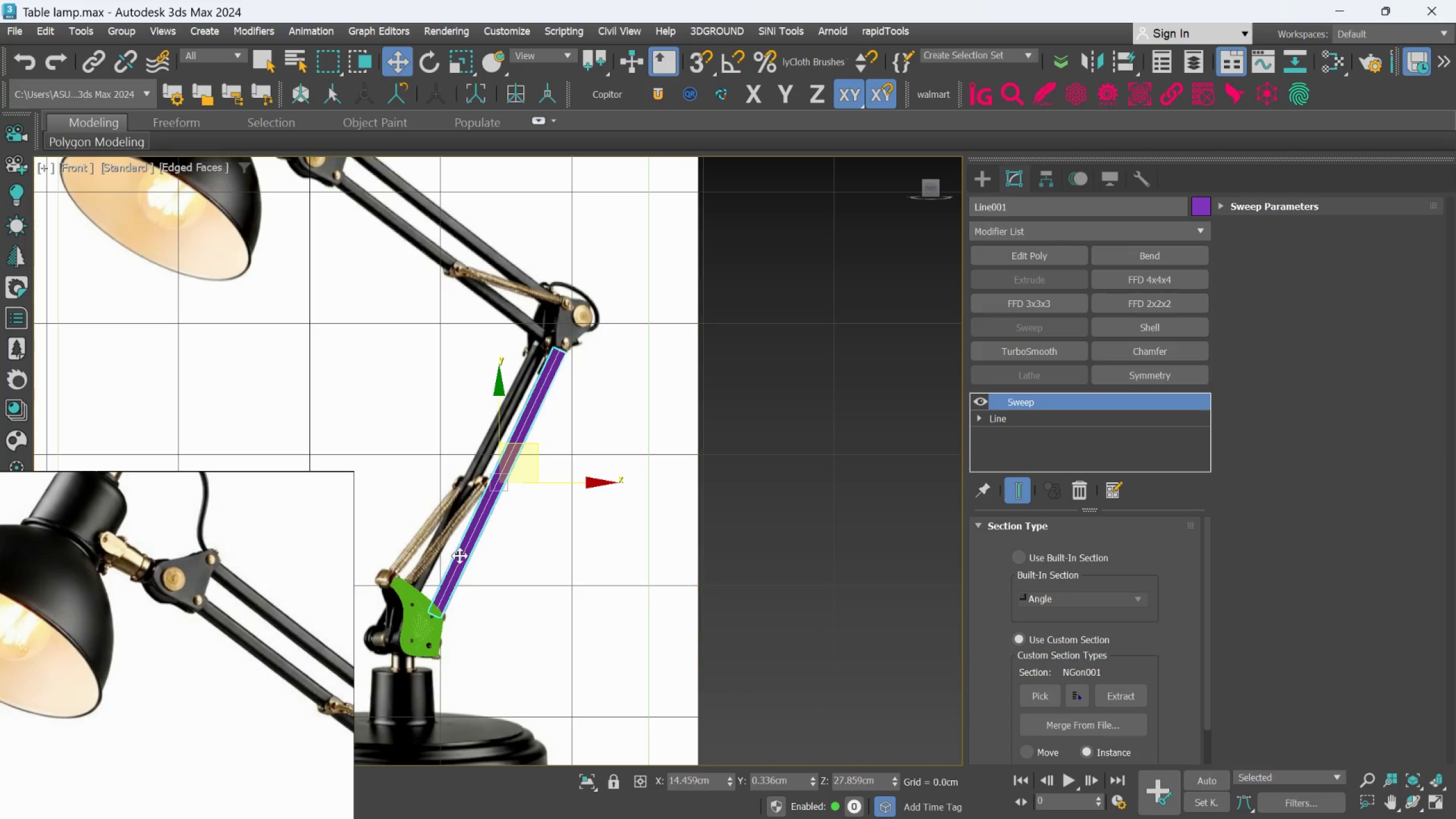 
scroll: coordinate [533, 549], scroll_direction: up, amount: 6.0
 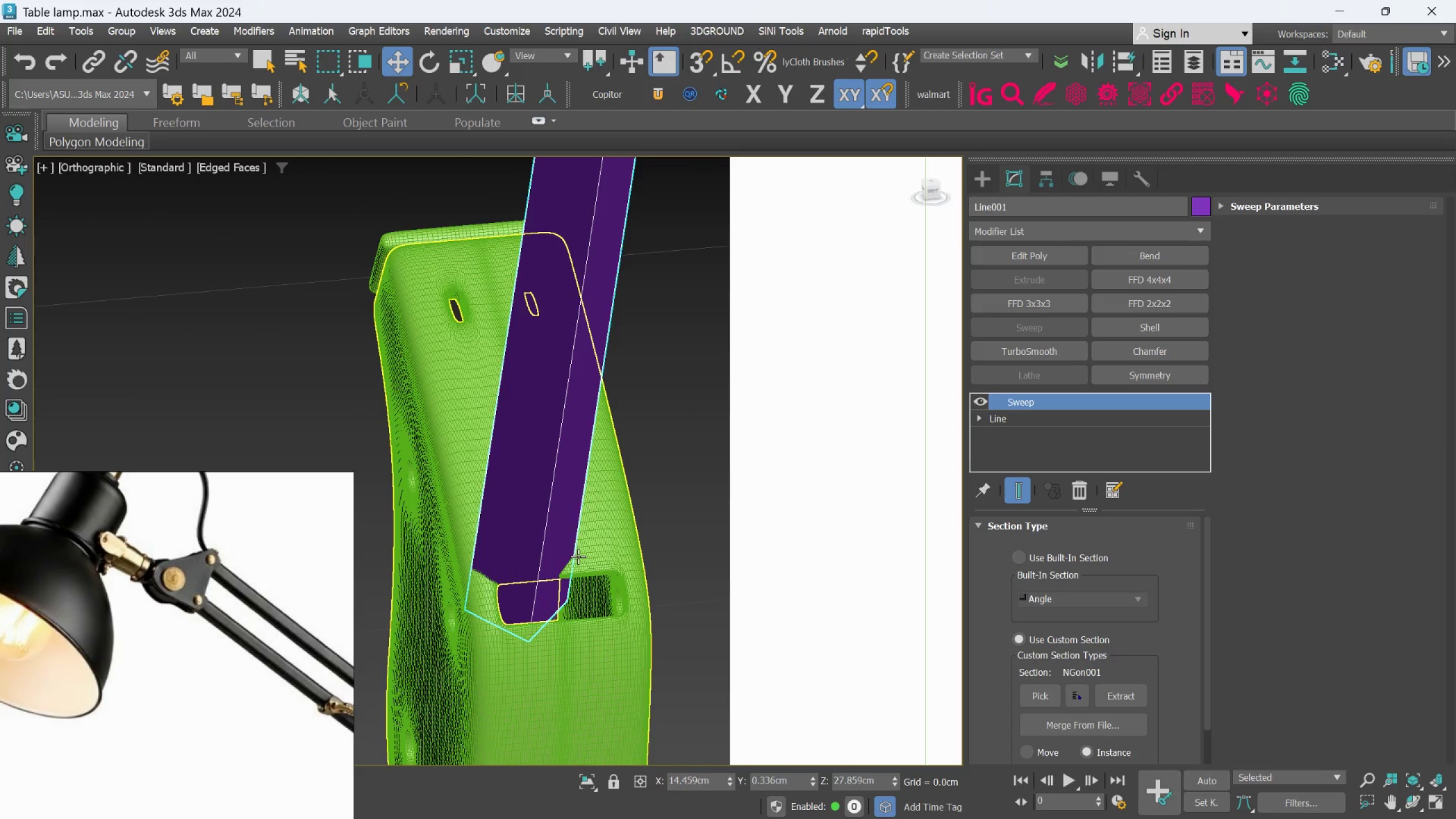 
scroll: coordinate [576, 557], scroll_direction: down, amount: 1.0
 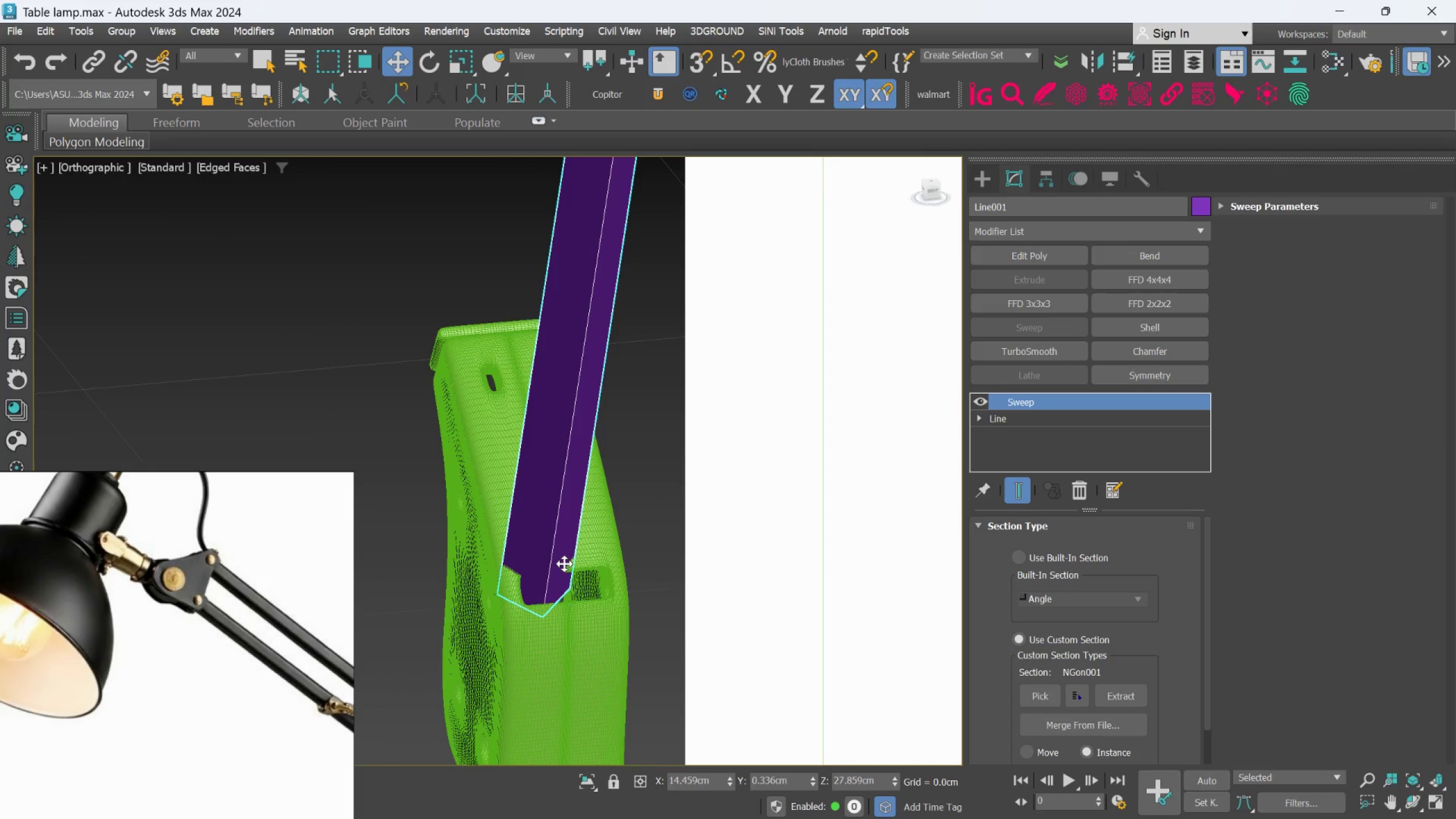 
hold_key(key=AltLeft, duration=0.64)
 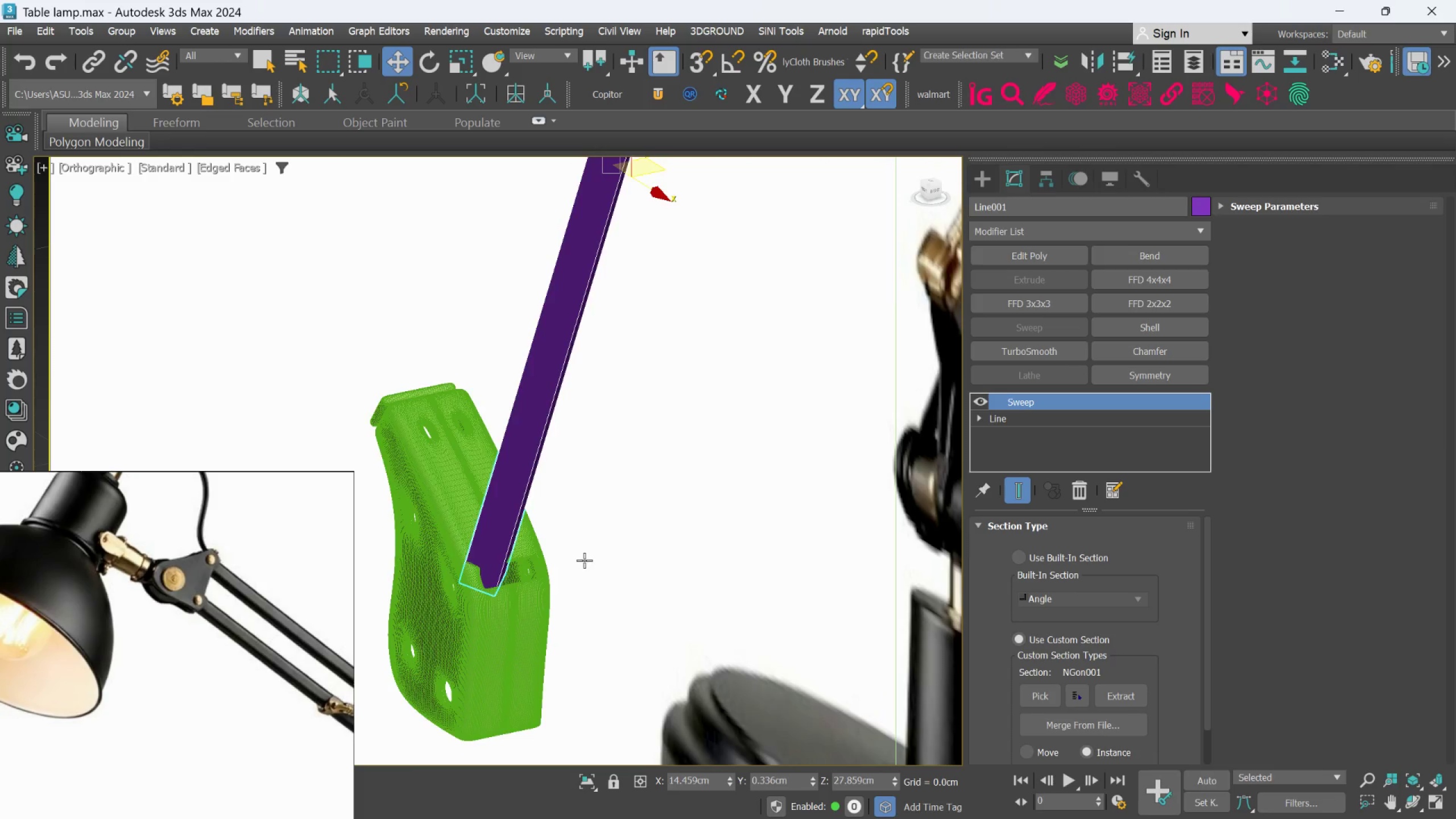 
scroll: coordinate [584, 560], scroll_direction: down, amount: 3.0
 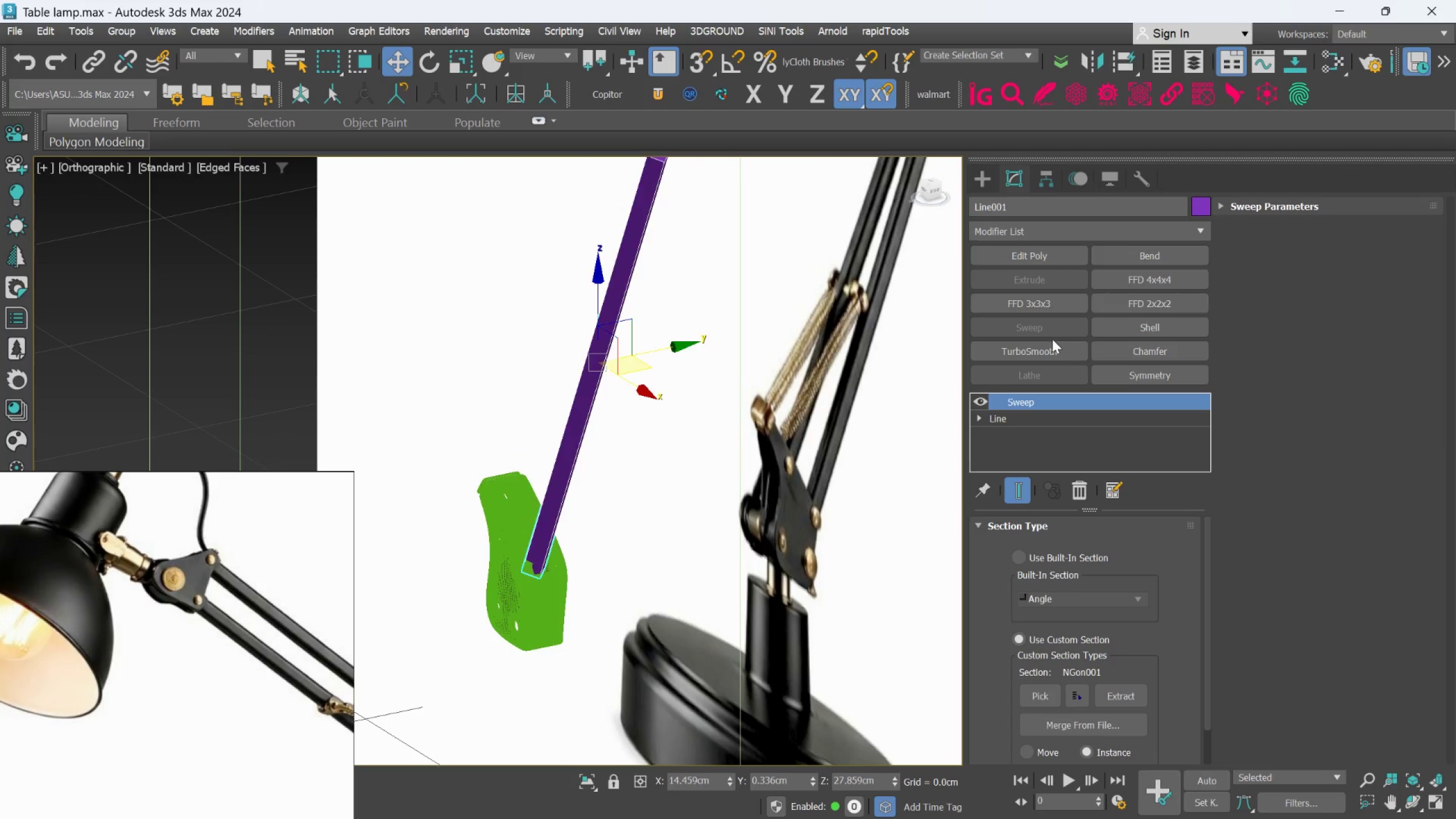 
left_click([1051, 342])
 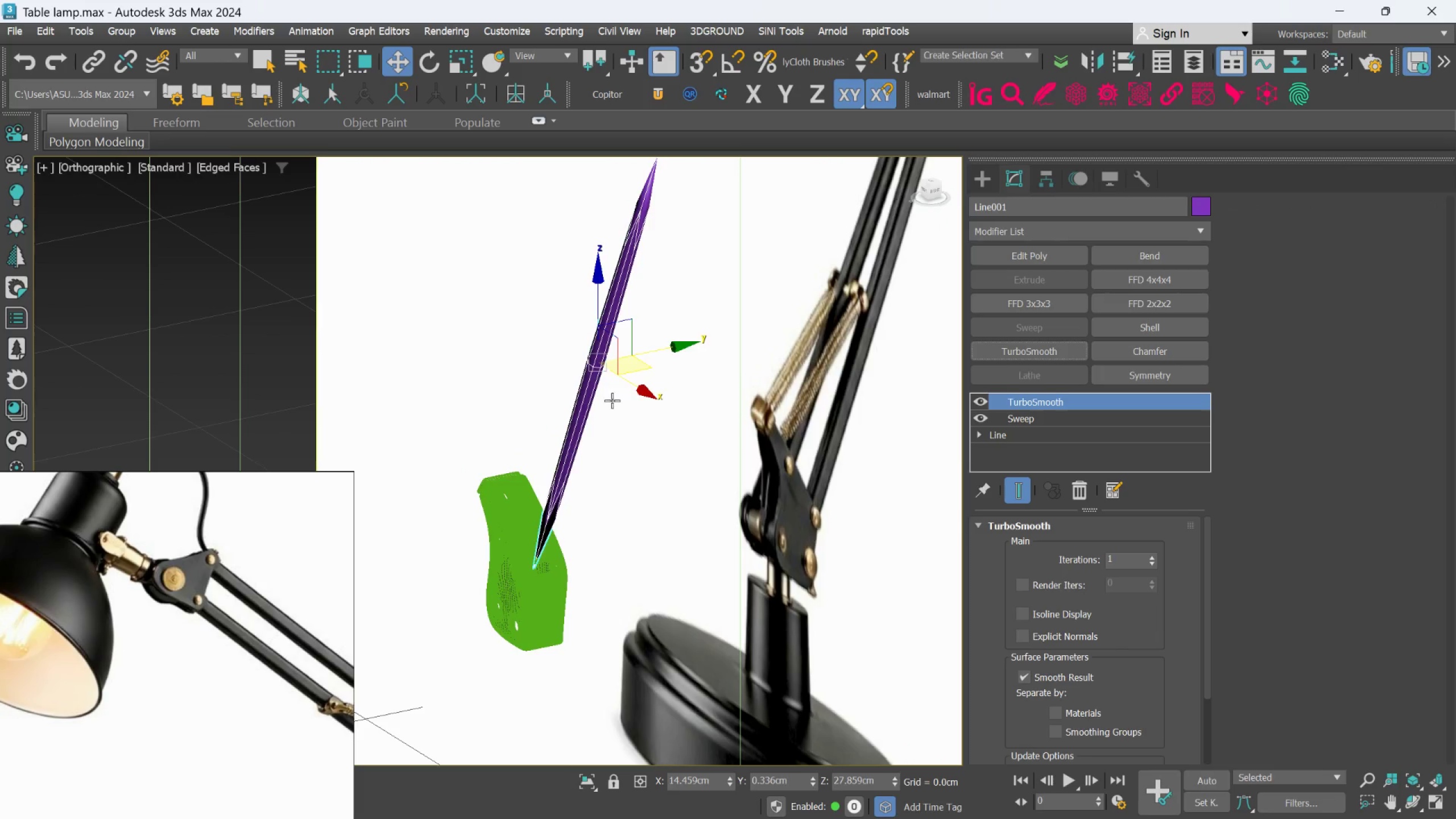 
scroll: coordinate [598, 320], scroll_direction: up, amount: 2.0
 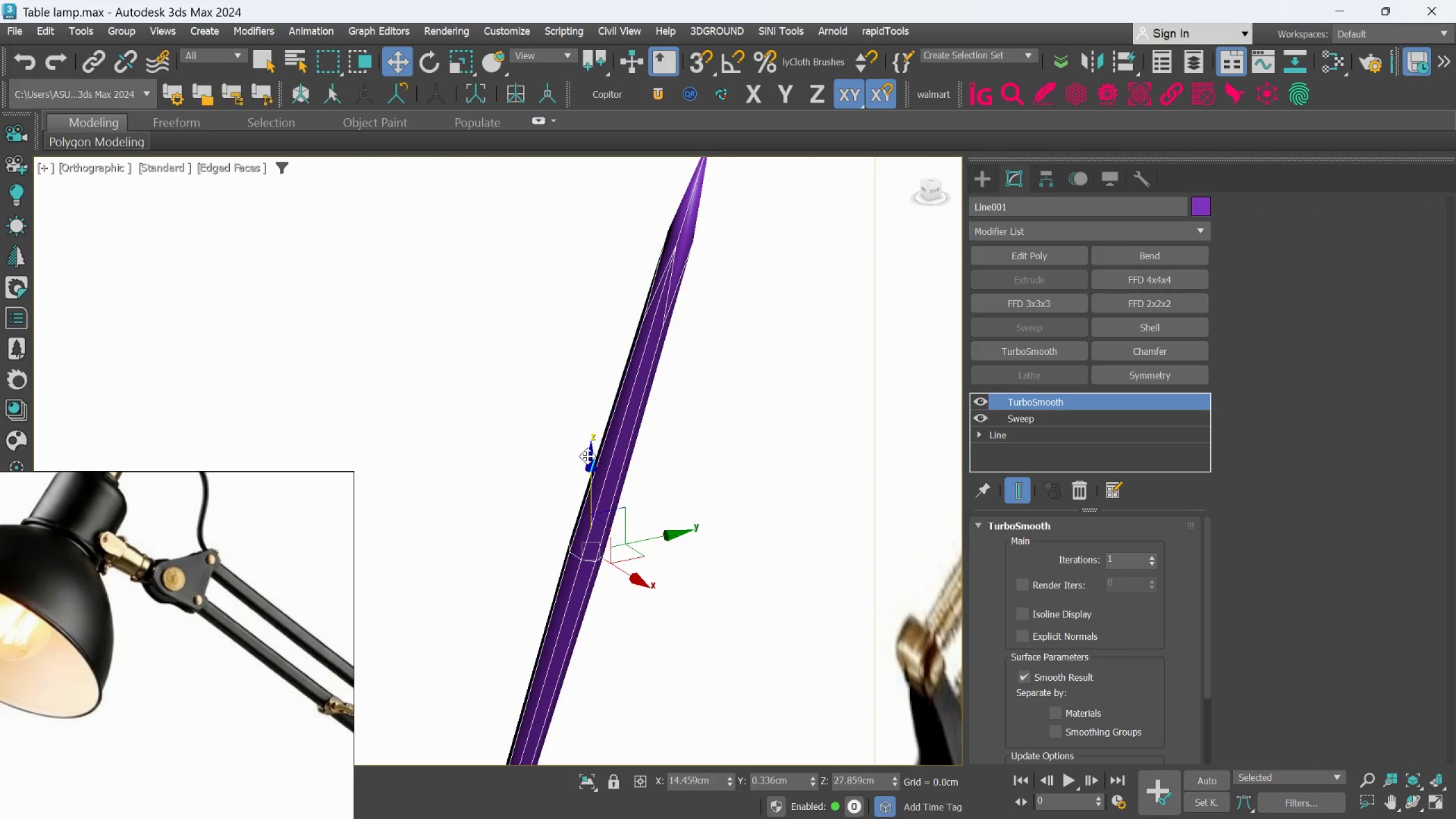 
scroll: coordinate [594, 438], scroll_direction: down, amount: 2.0
 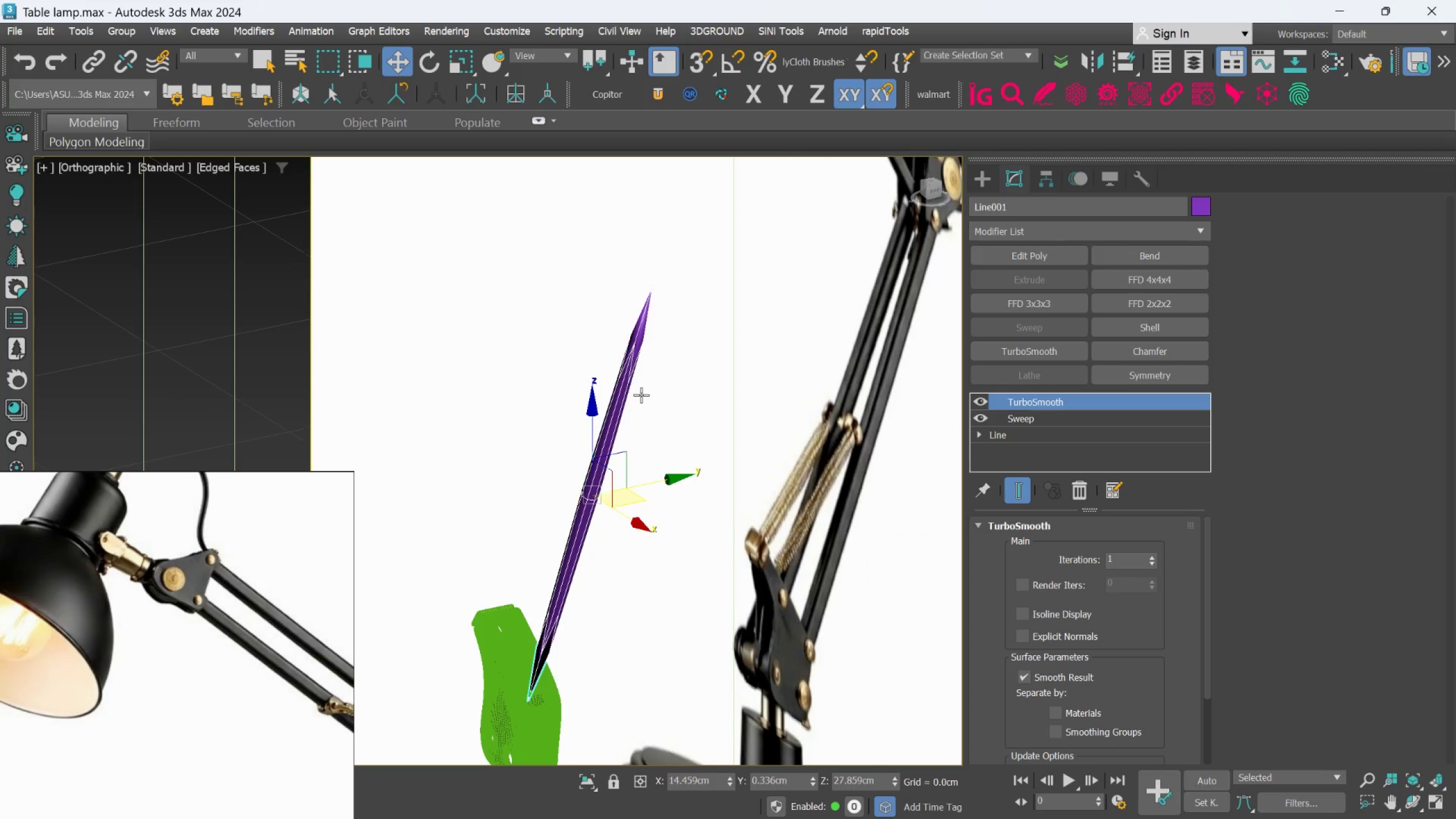 
scroll: coordinate [641, 395], scroll_direction: up, amount: 1.0
 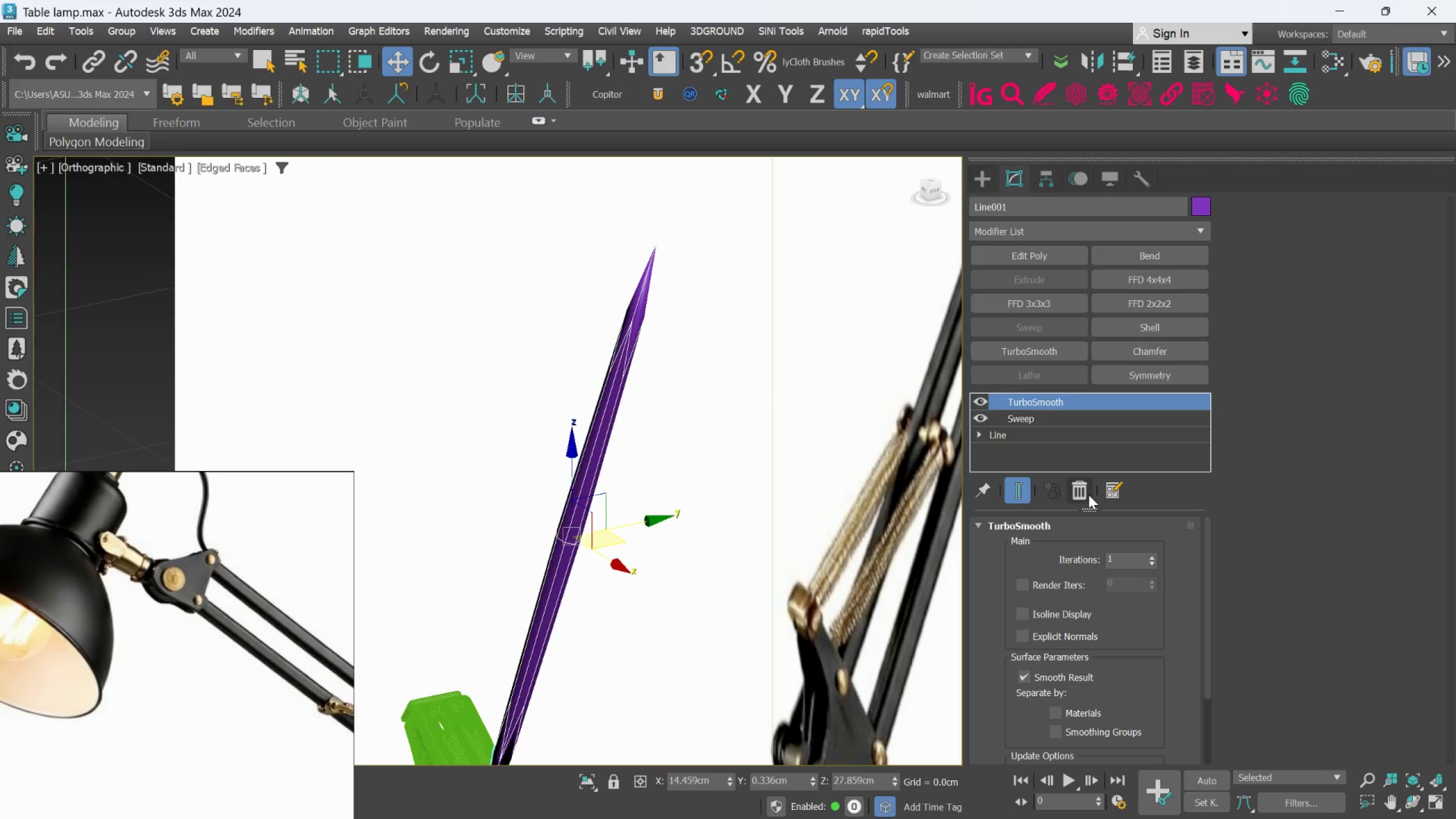 
left_click([1089, 495])
 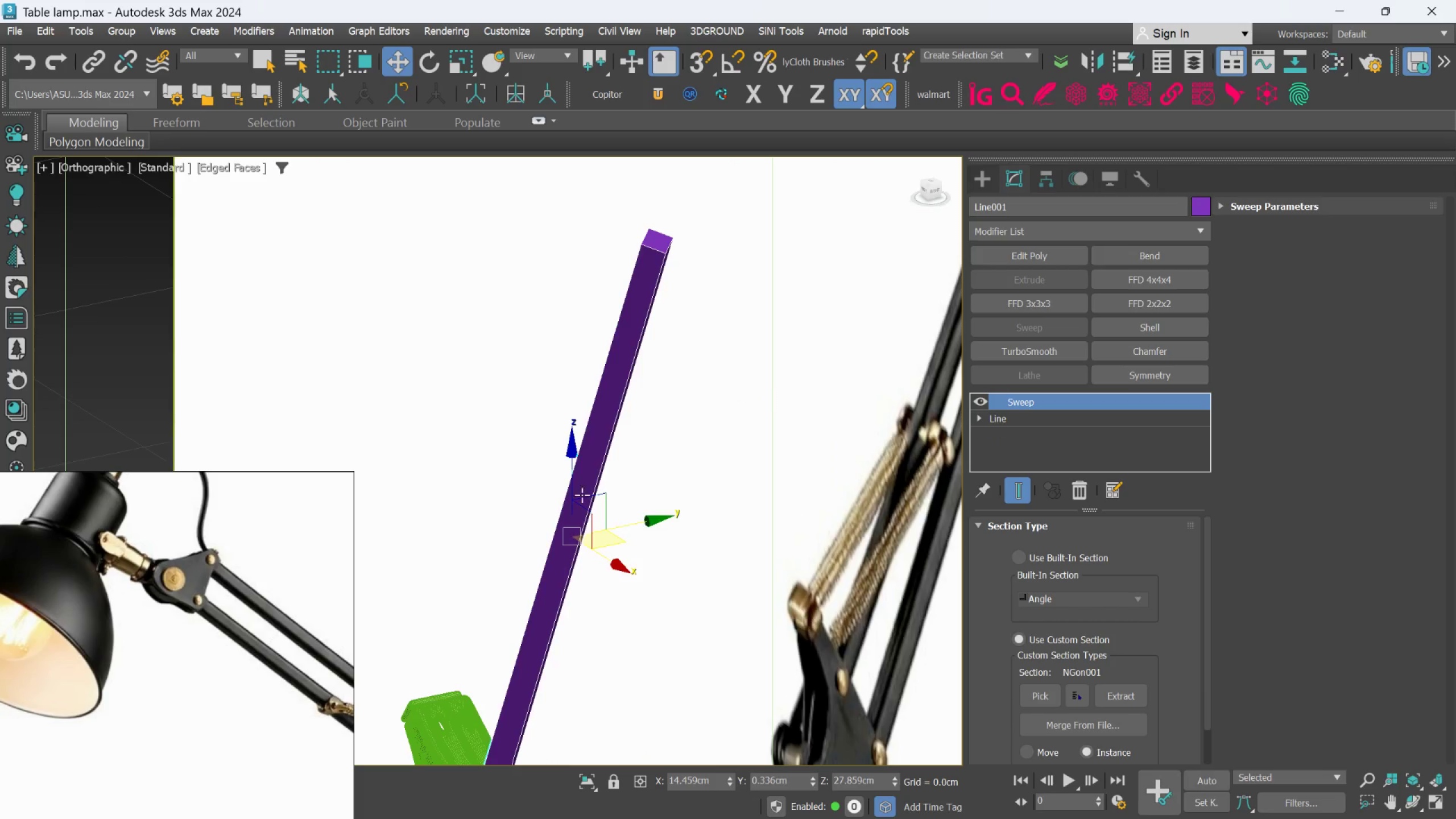 
scroll: coordinate [548, 491], scroll_direction: down, amount: 2.0
 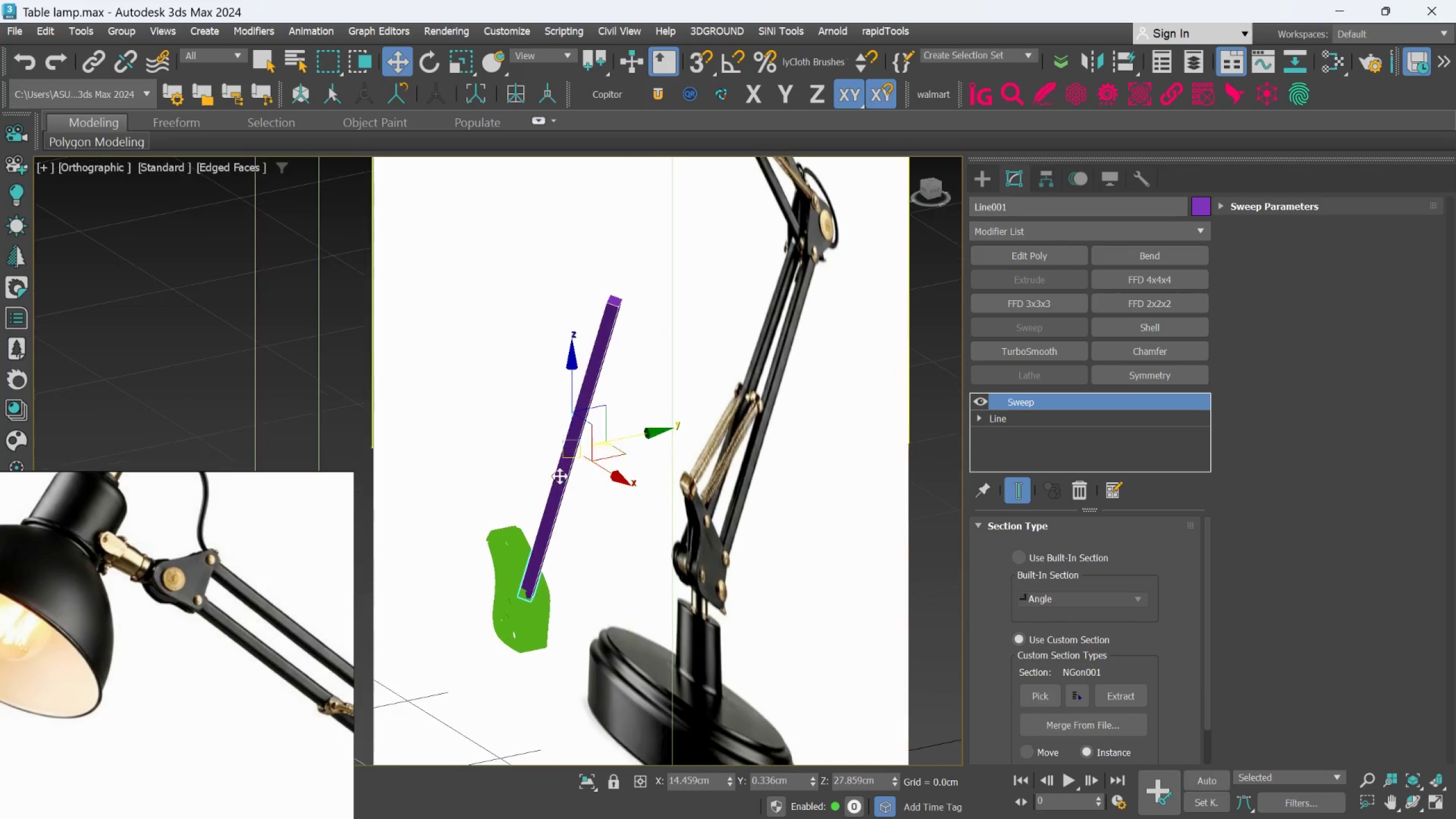 
scroll: coordinate [530, 582], scroll_direction: up, amount: 3.0
 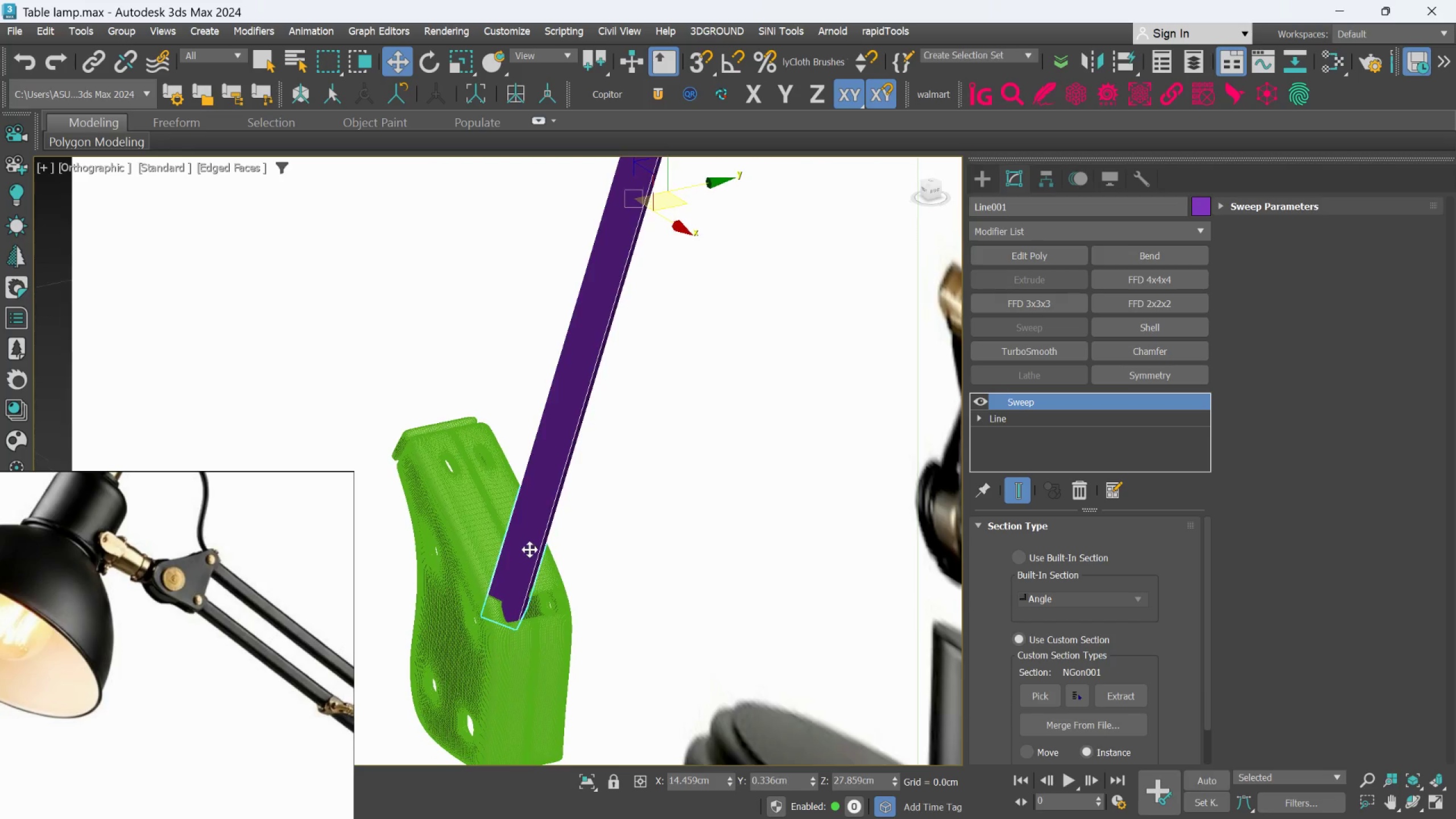 
scroll: coordinate [530, 550], scroll_direction: down, amount: 1.0
 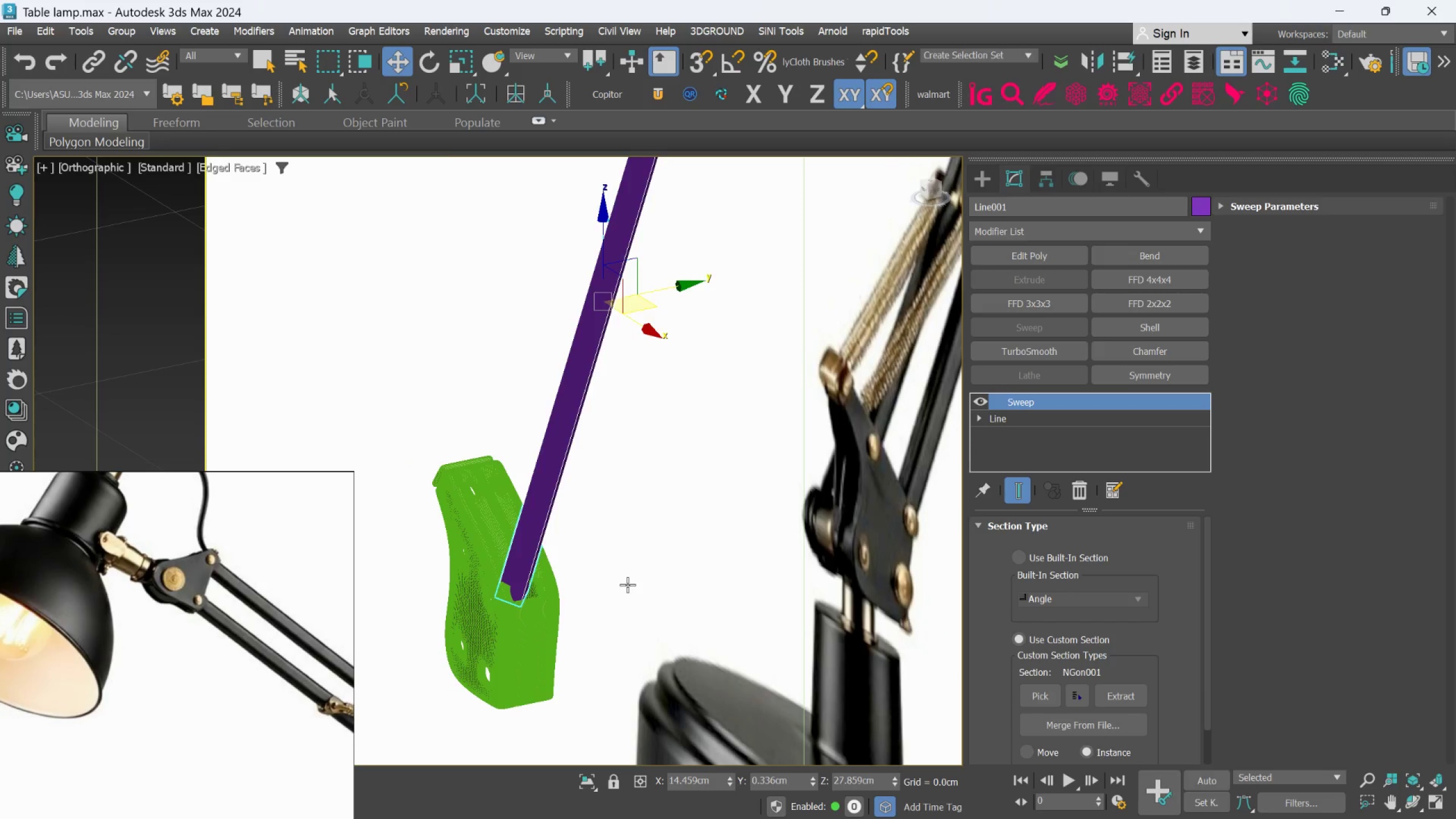 
key(F)
 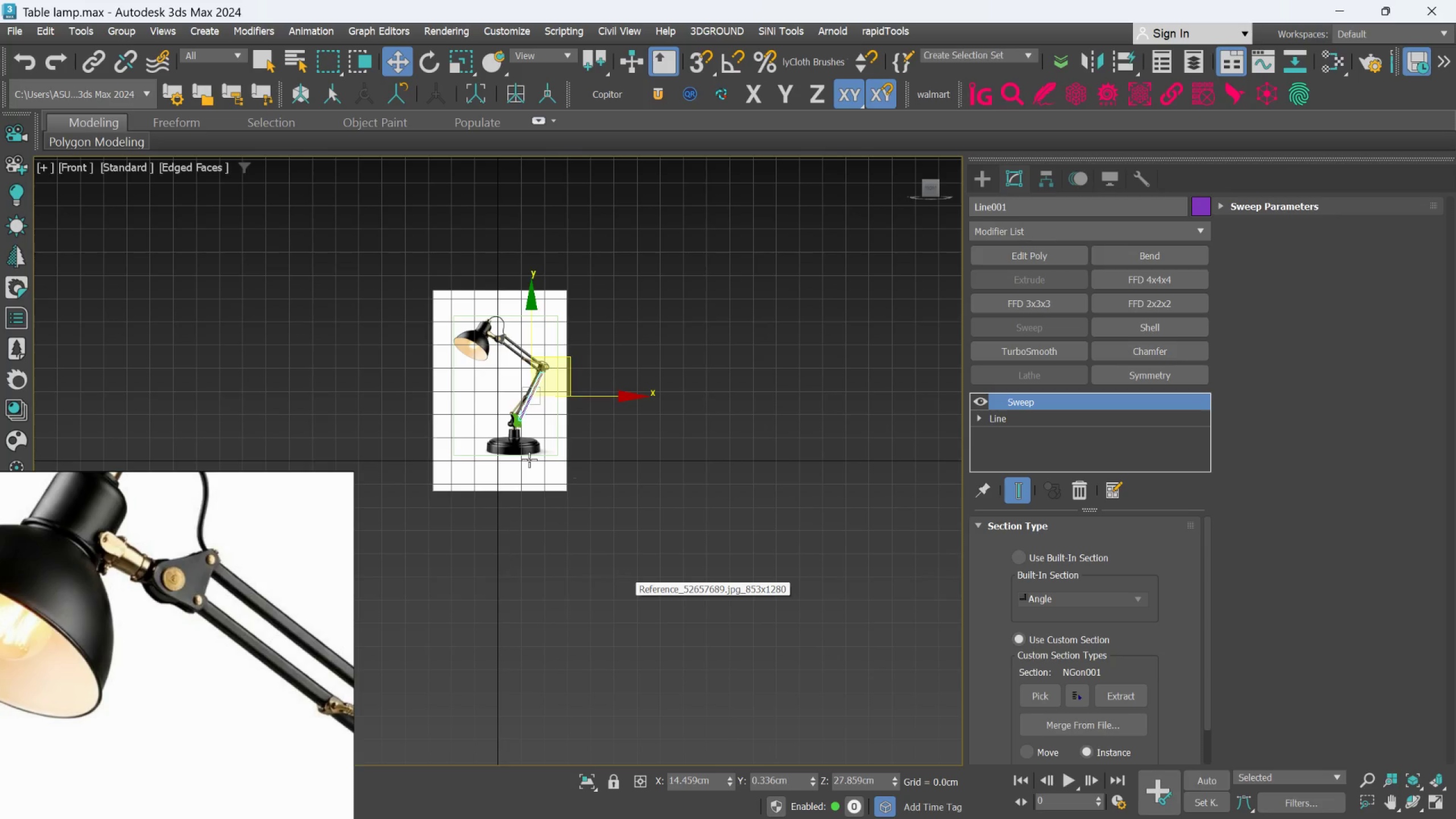 
scroll: coordinate [592, 494], scroll_direction: up, amount: 8.0
 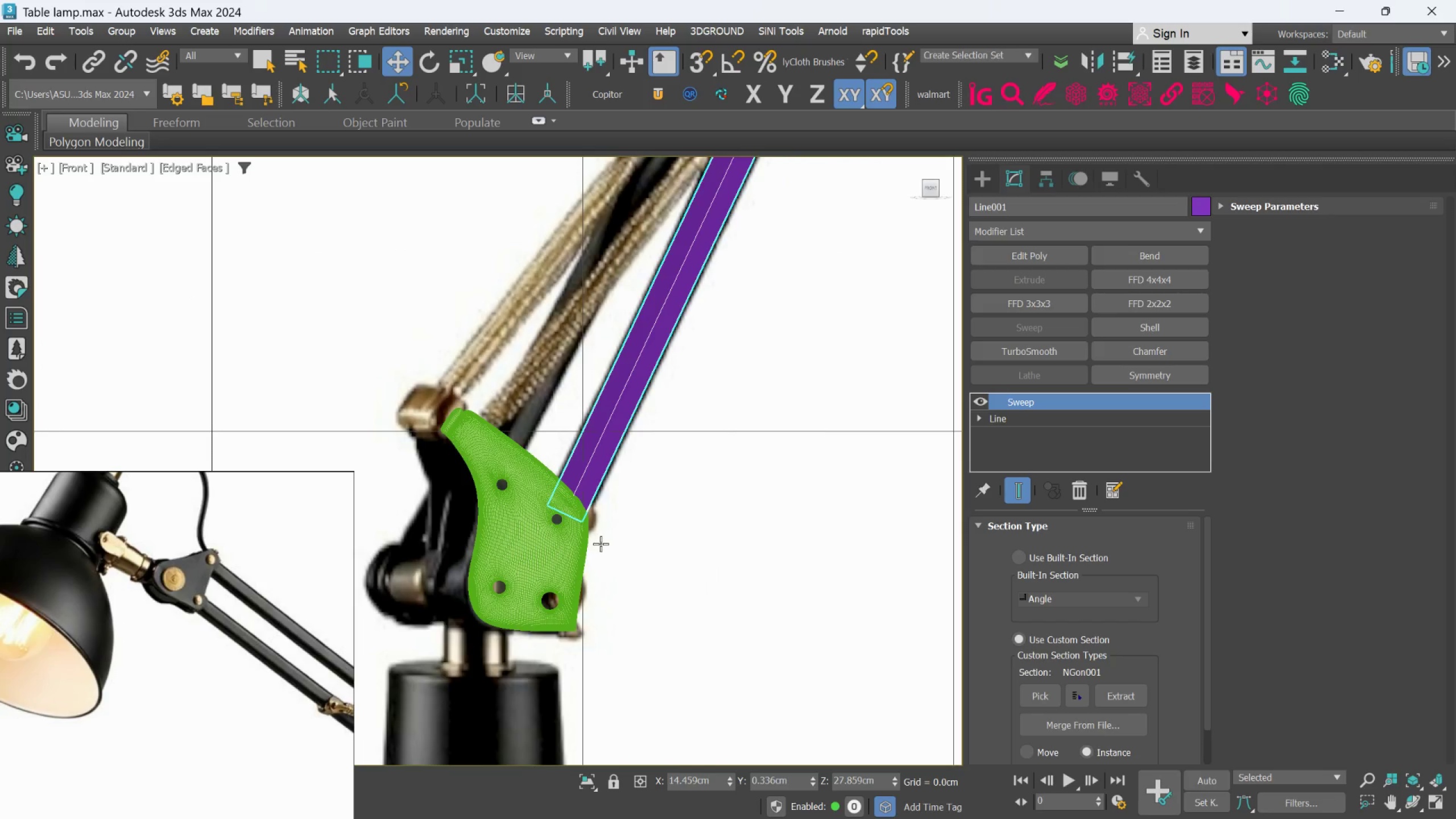 
hold_key(key=AltLeft, duration=1.03)
 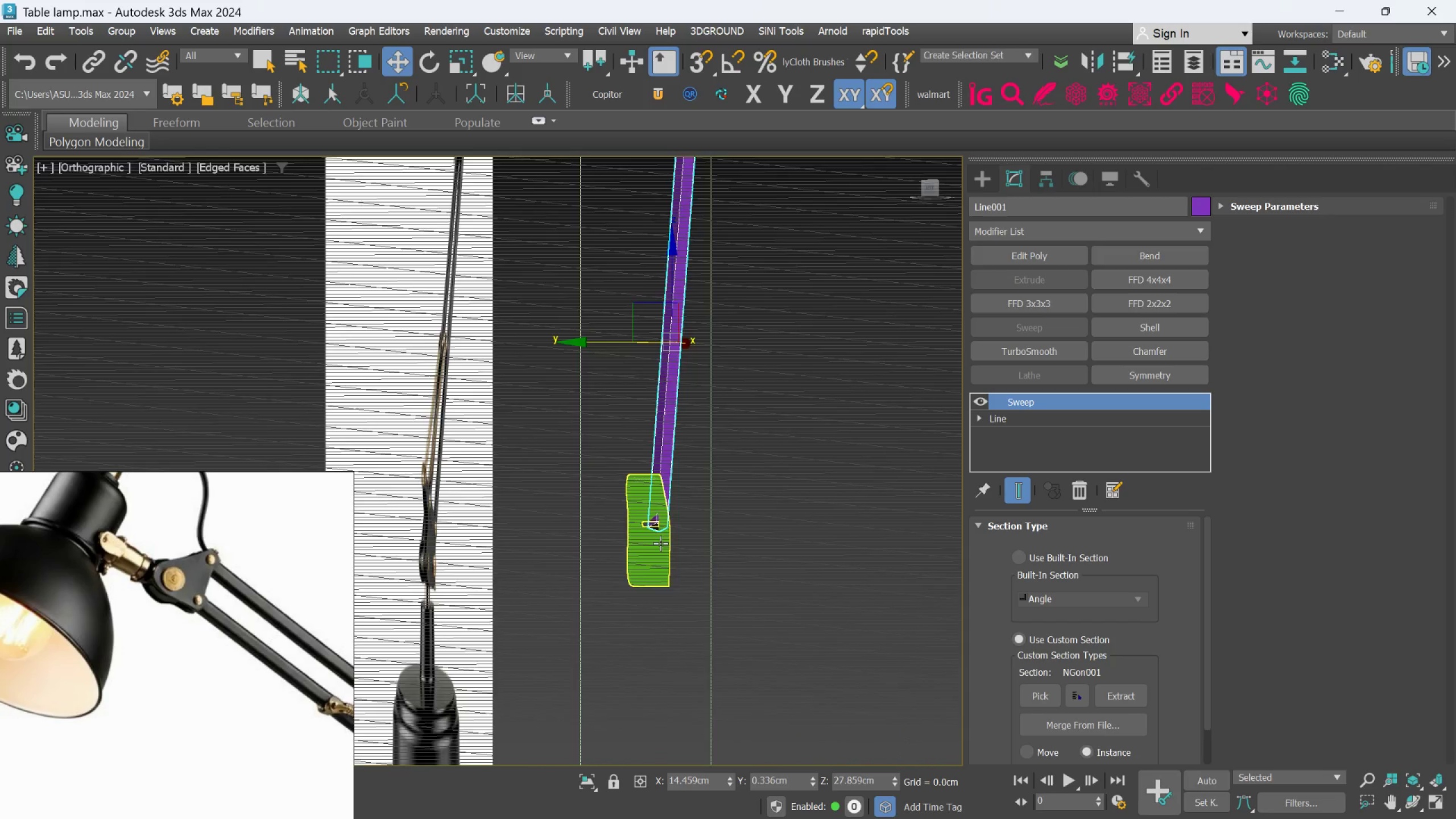 
scroll: coordinate [601, 544], scroll_direction: down, amount: 2.0
 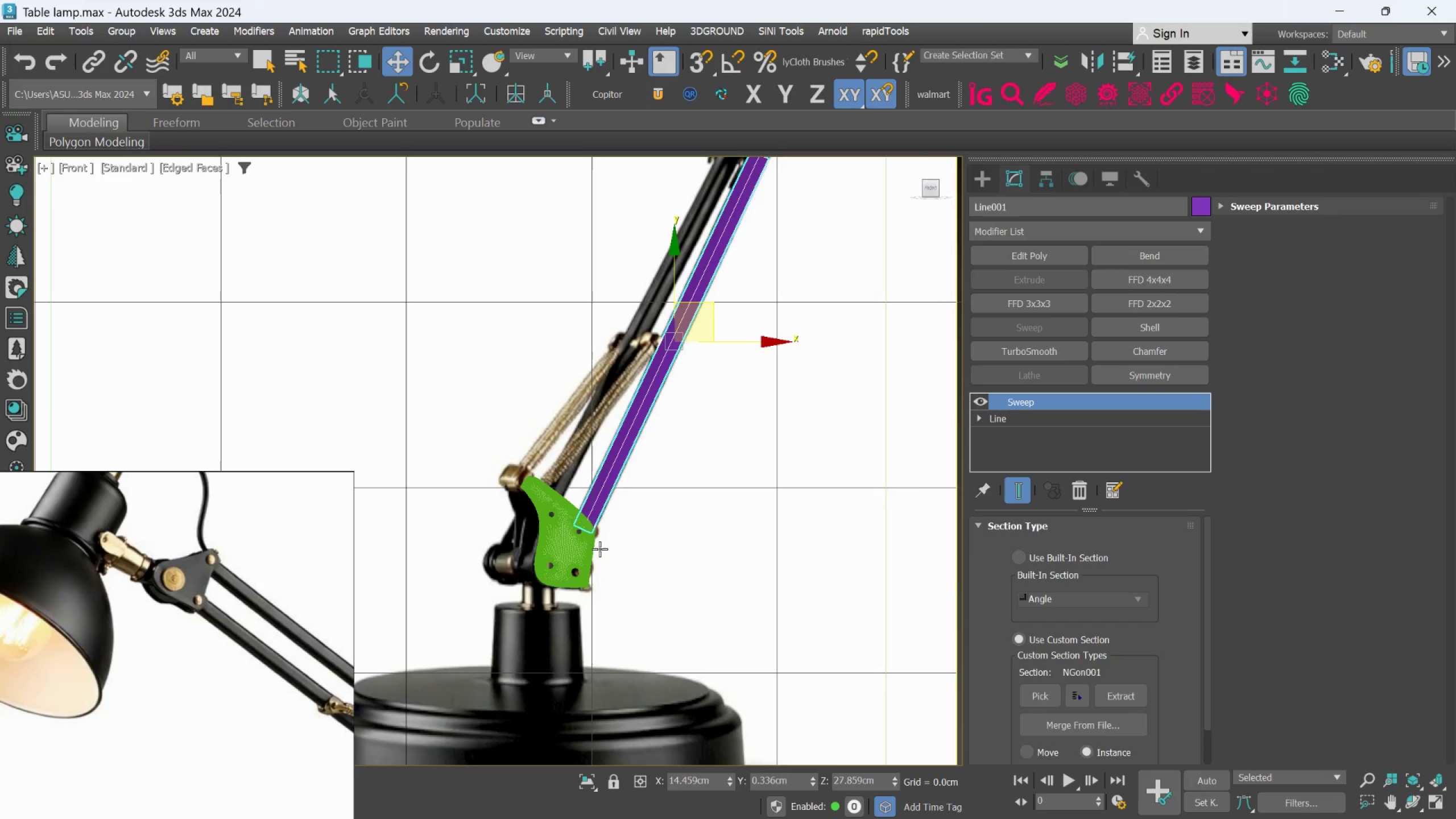 
hold_key(key=AltLeft, duration=0.95)
 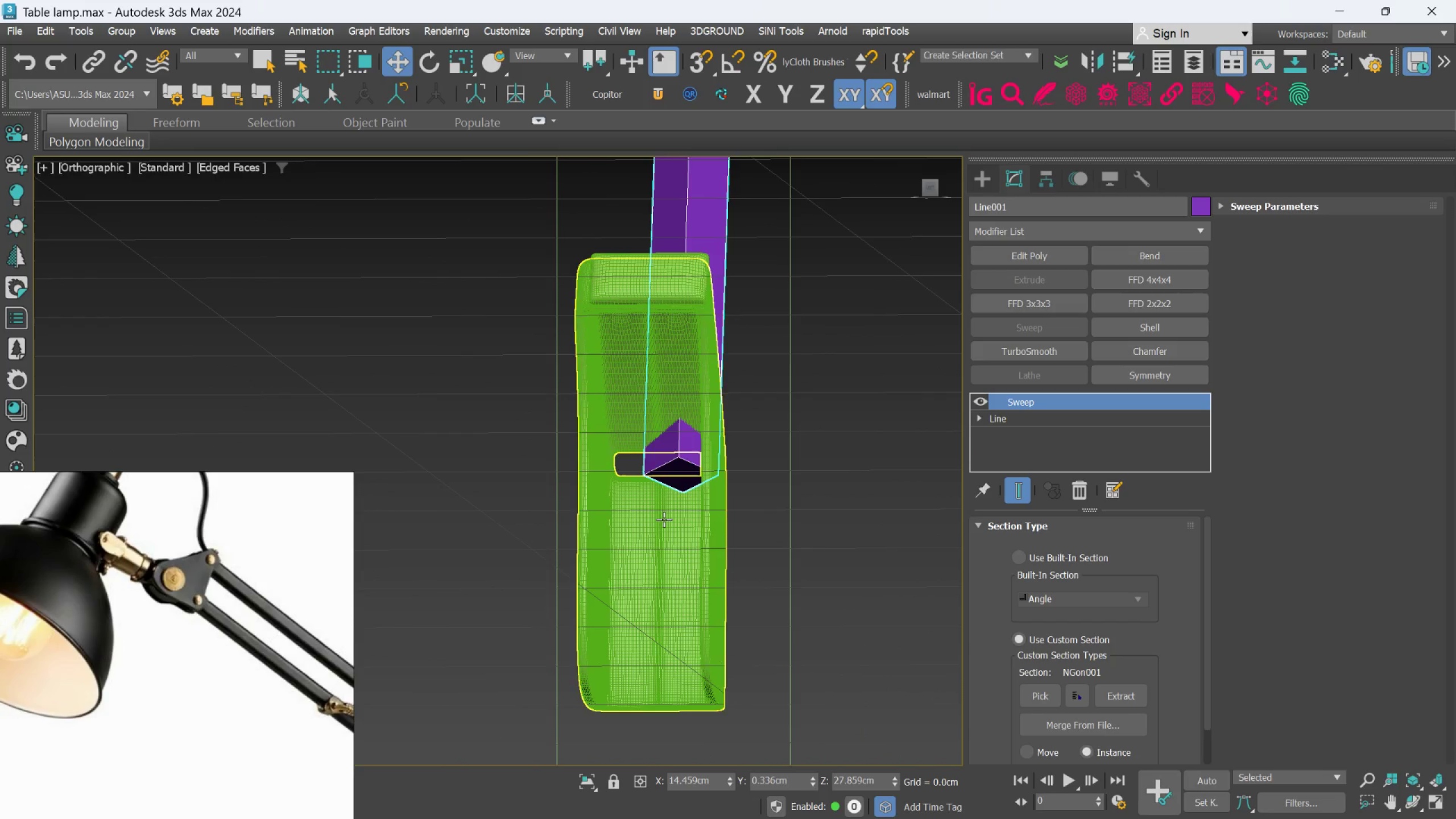 
scroll: coordinate [657, 523], scroll_direction: up, amount: 4.0
 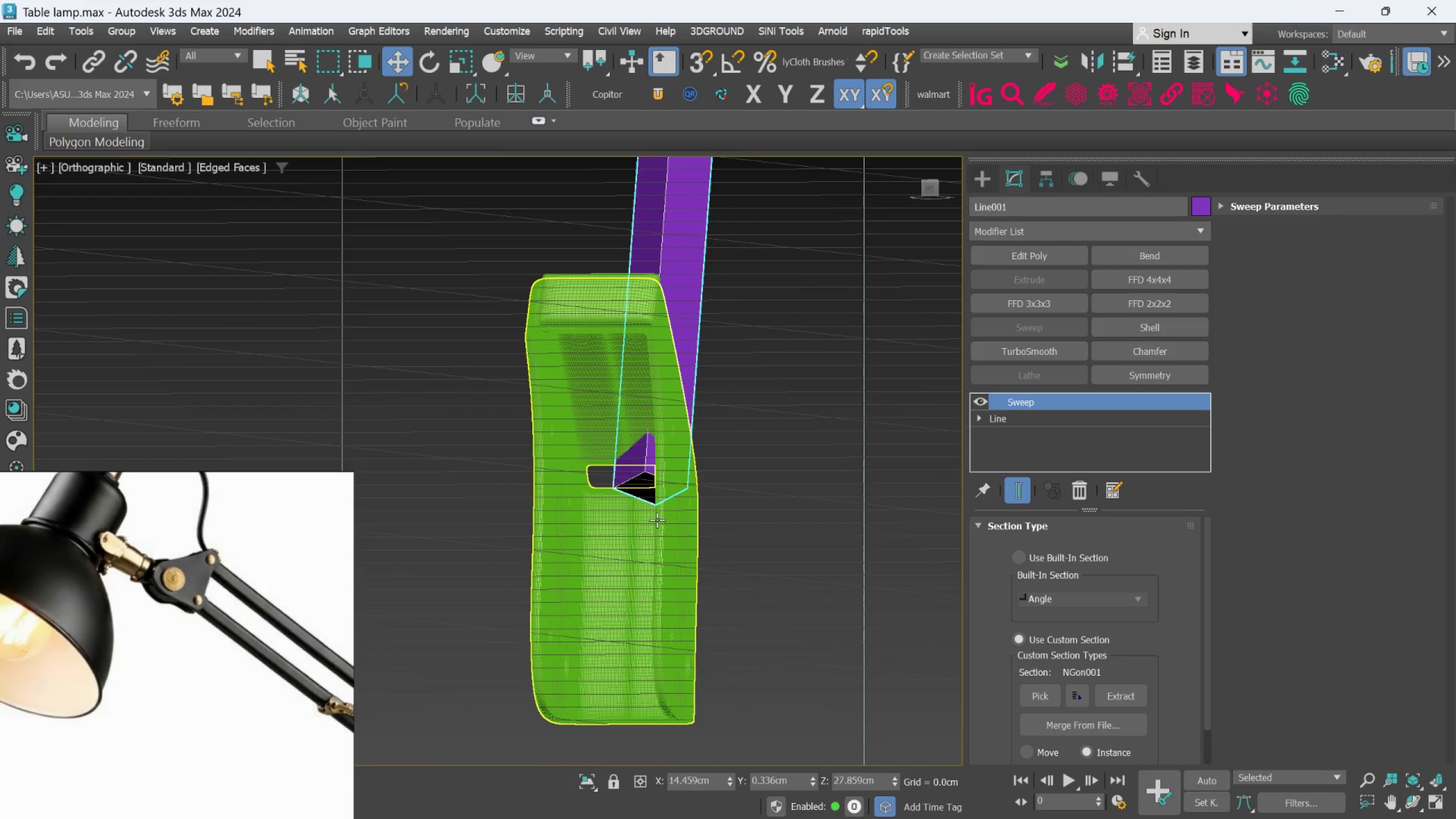 
hold_key(key=AltLeft, duration=0.72)
 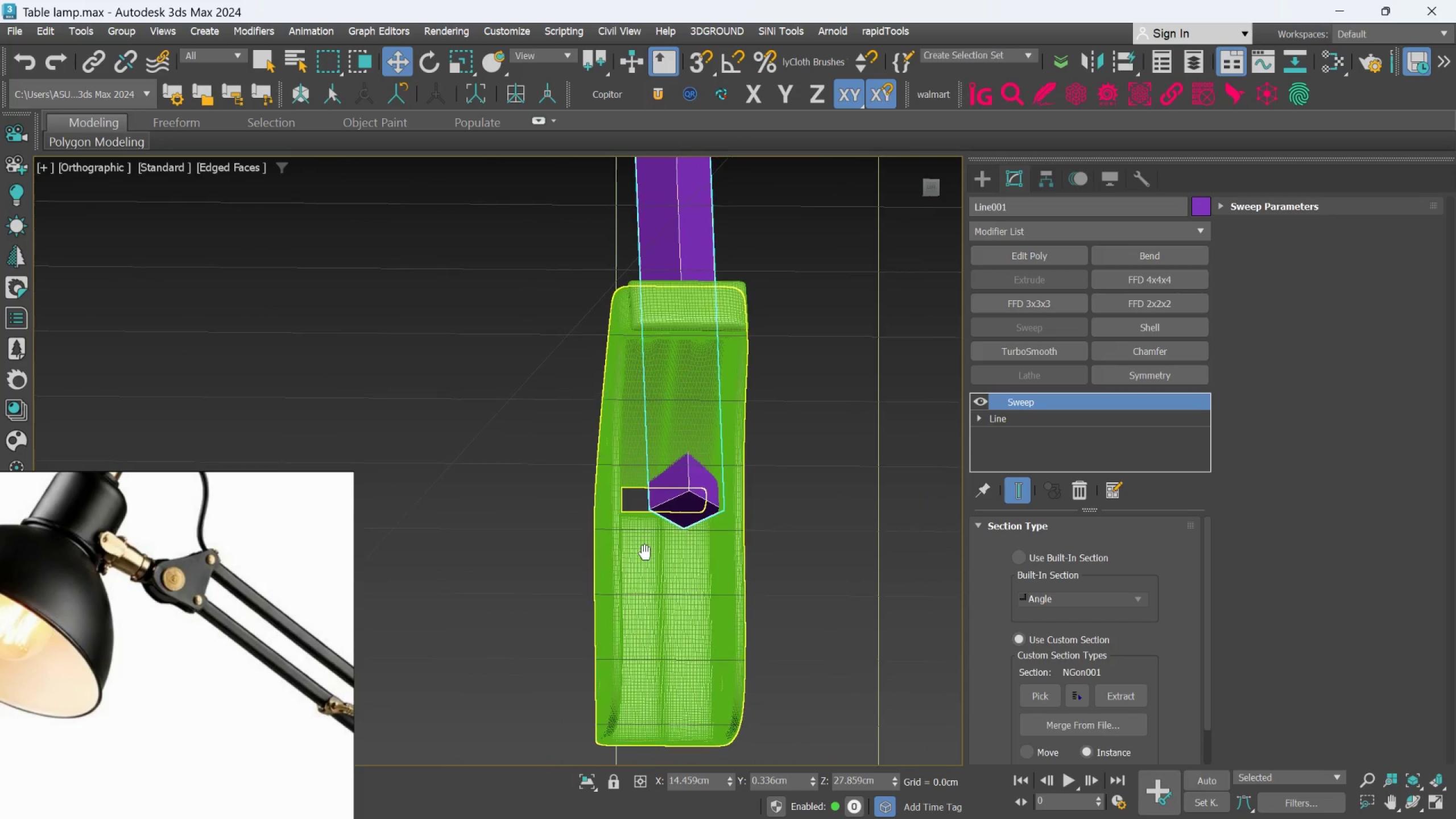 
hold_key(key=AltLeft, duration=18.62)
scroll: coordinate [684, 519], scroll_direction: none, amount: 0.0
 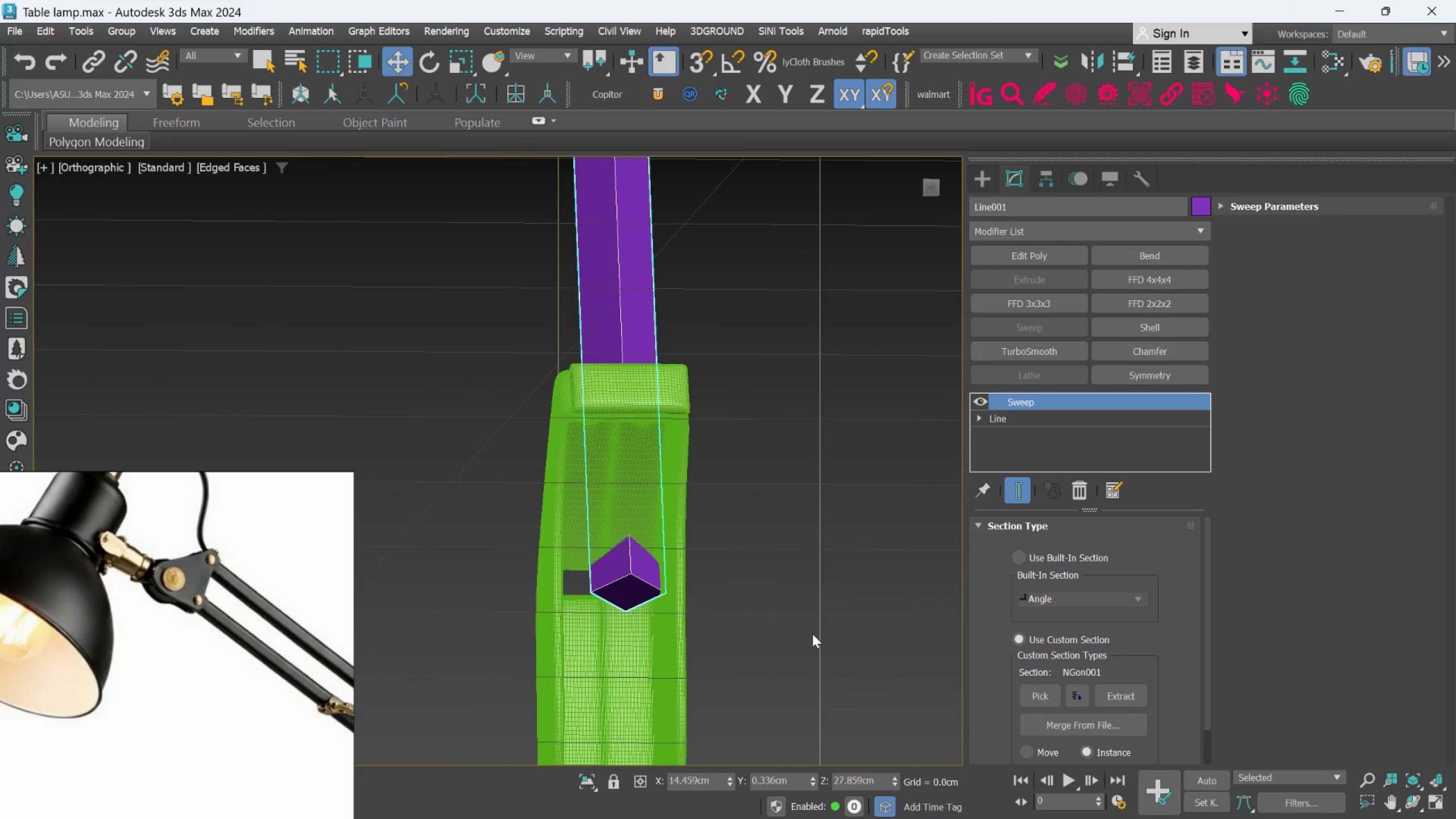 
scroll: coordinate [646, 666], scroll_direction: down, amount: 7.0
 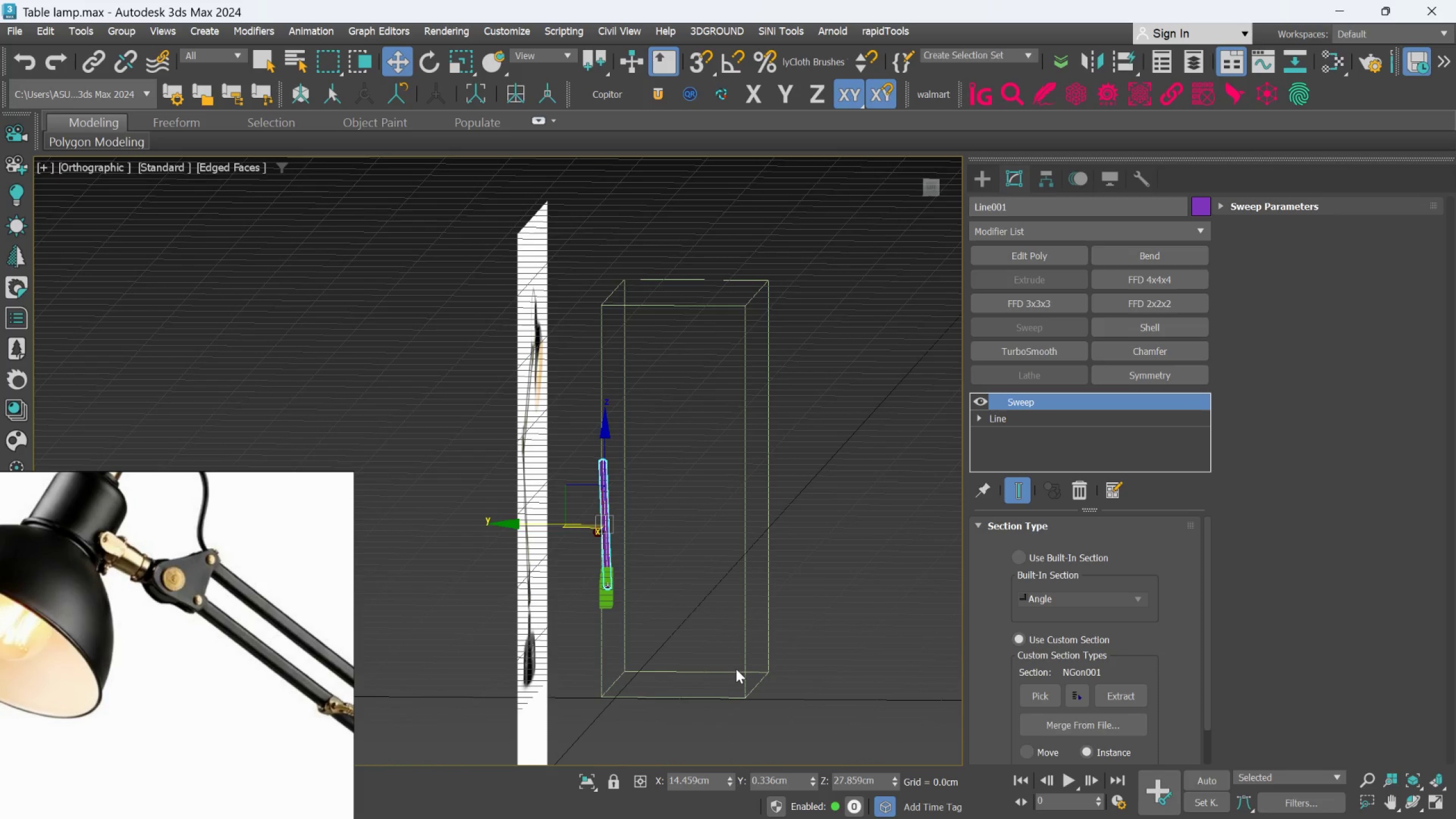 
key(F)
 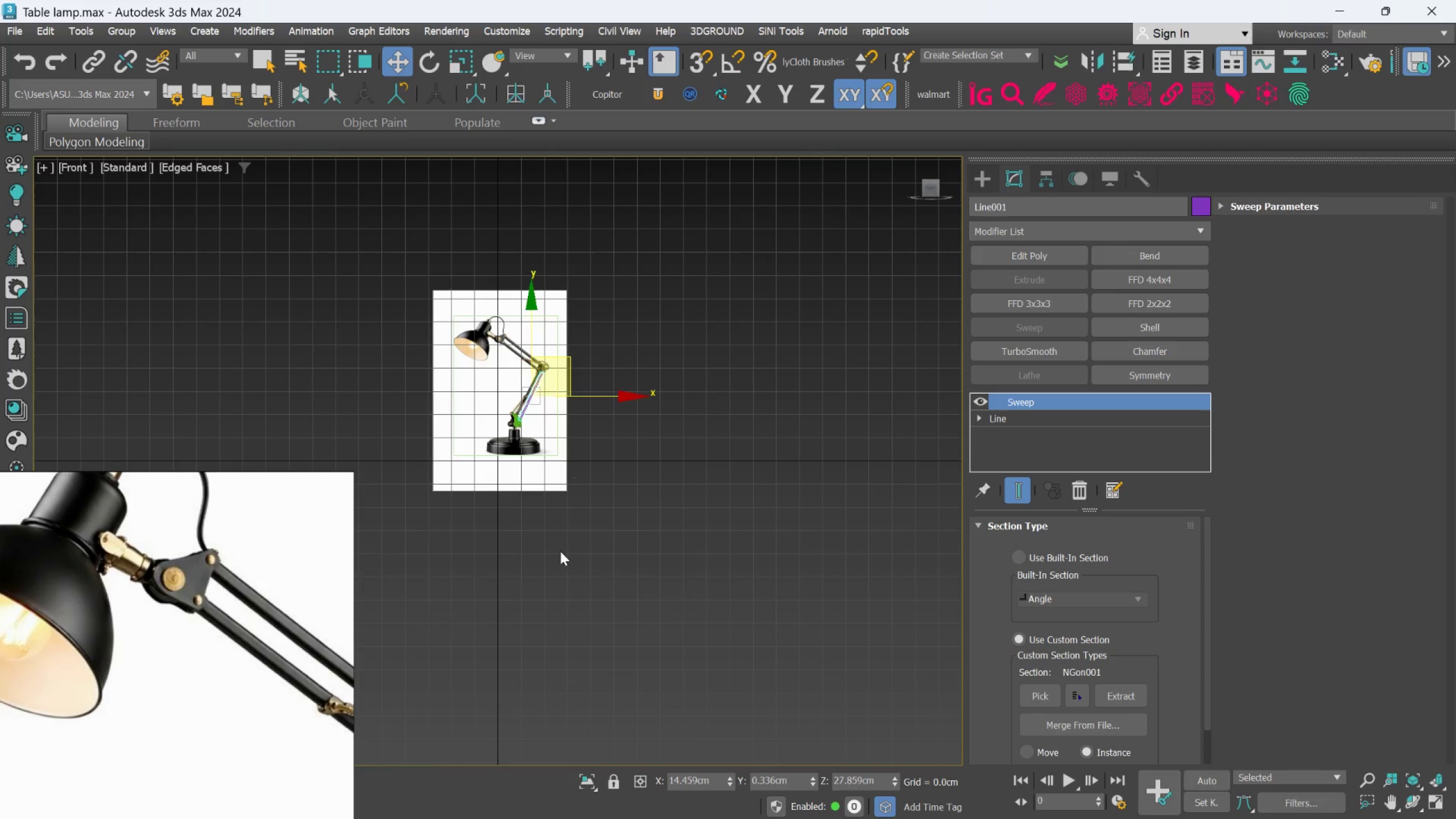 
scroll: coordinate [603, 481], scroll_direction: up, amount: 4.0
 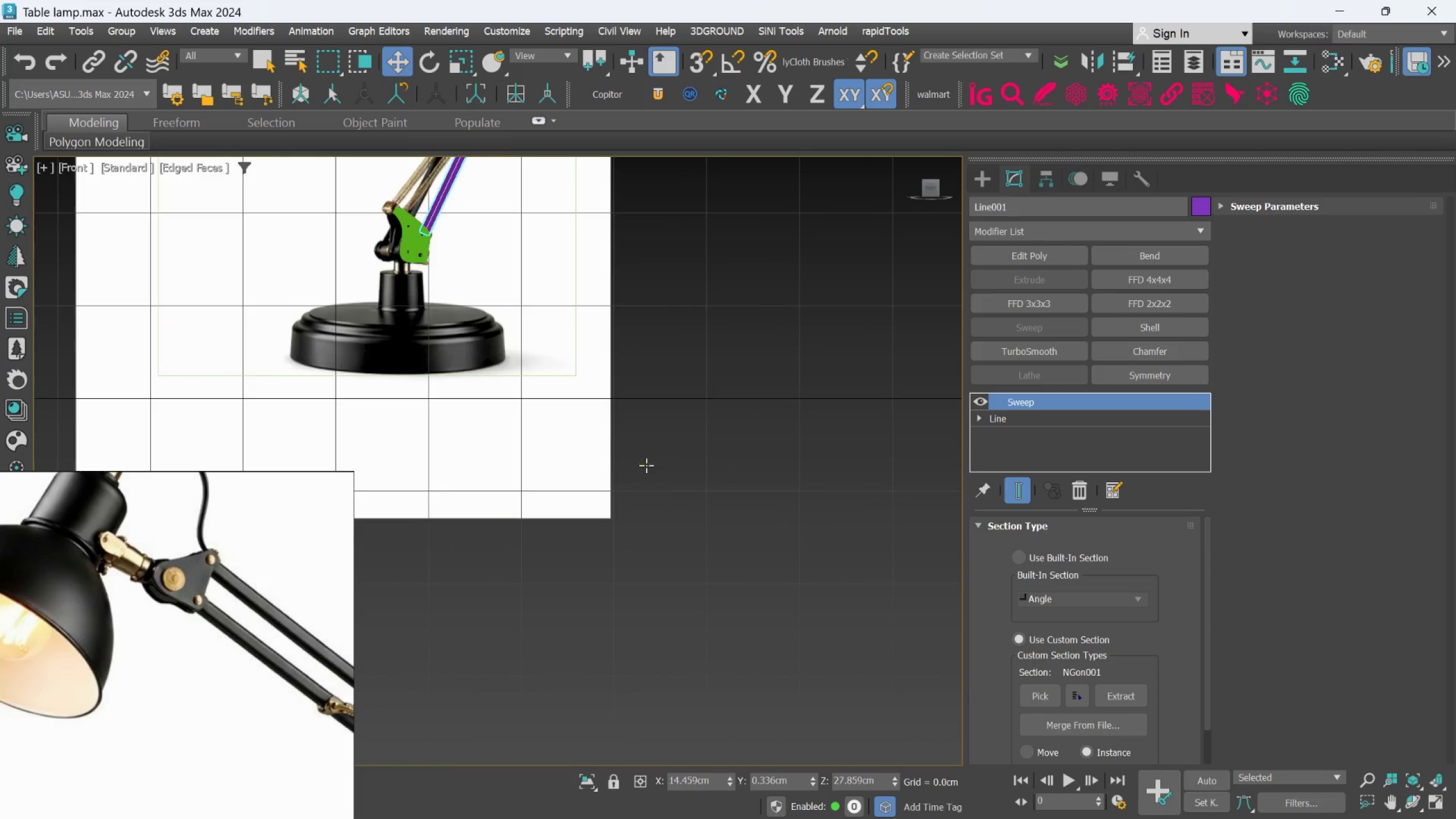 
left_click([646, 465])
 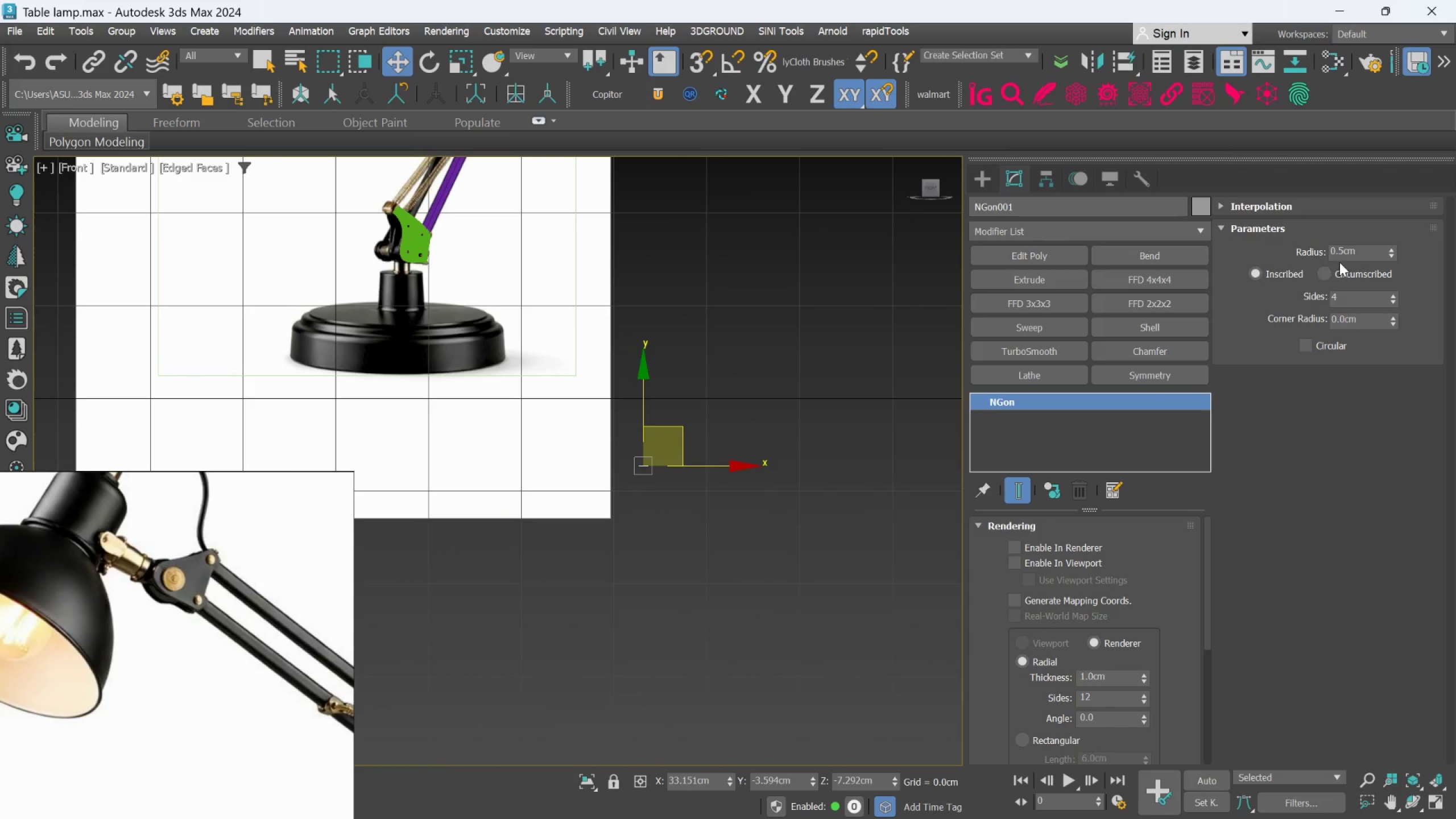 
double_click([1340, 253])
 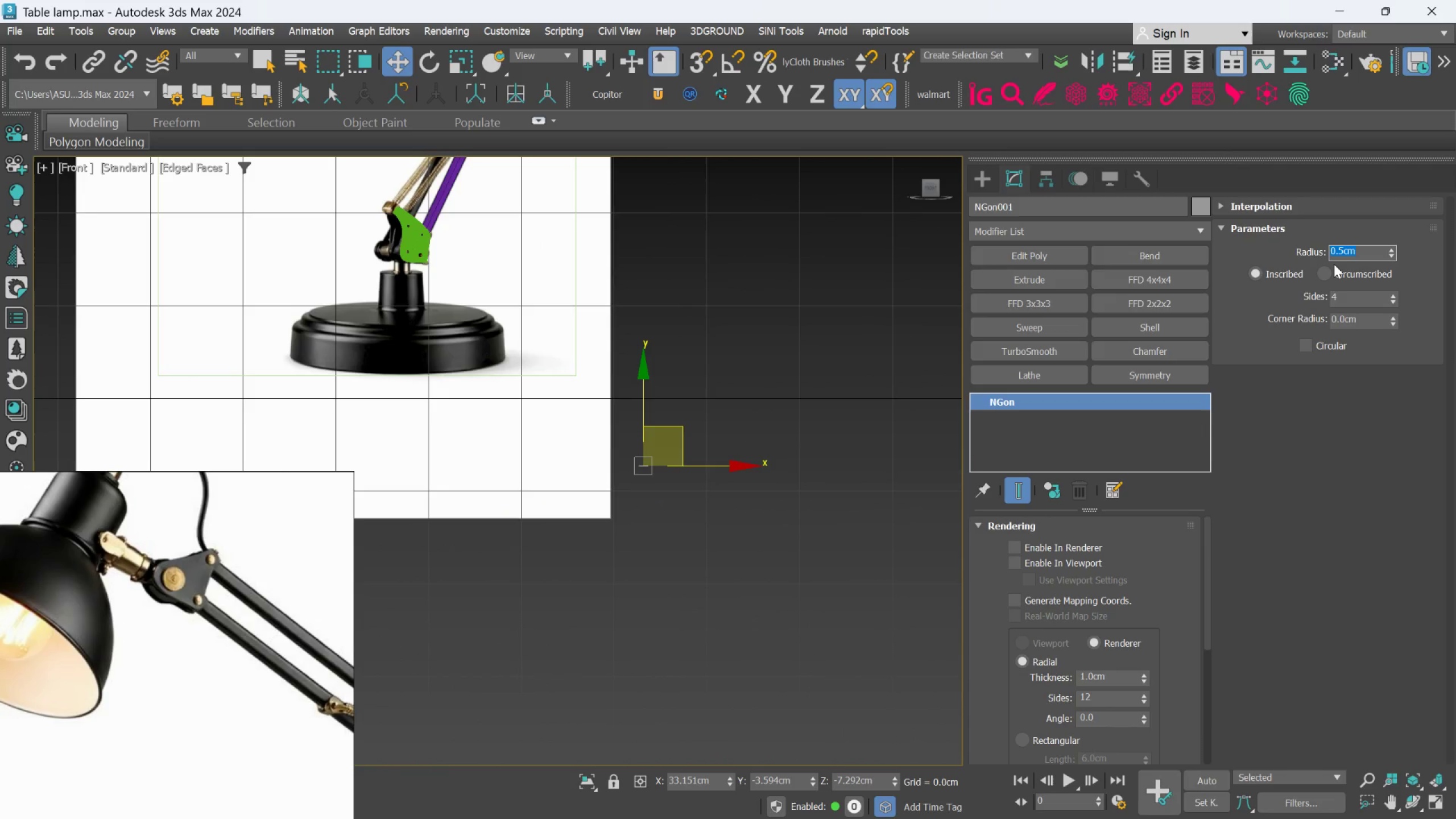 
key(Period)
 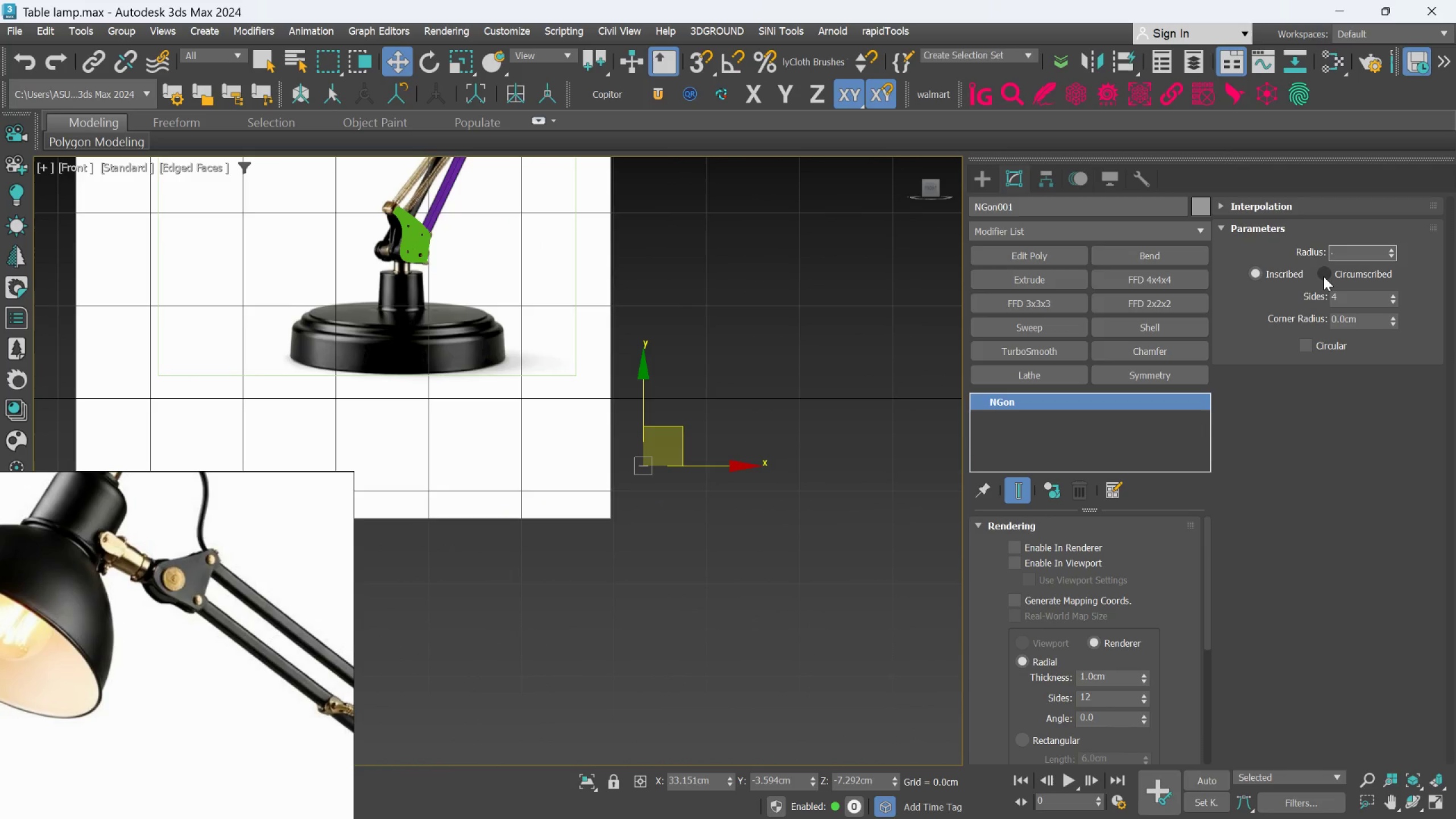 
key(3)
 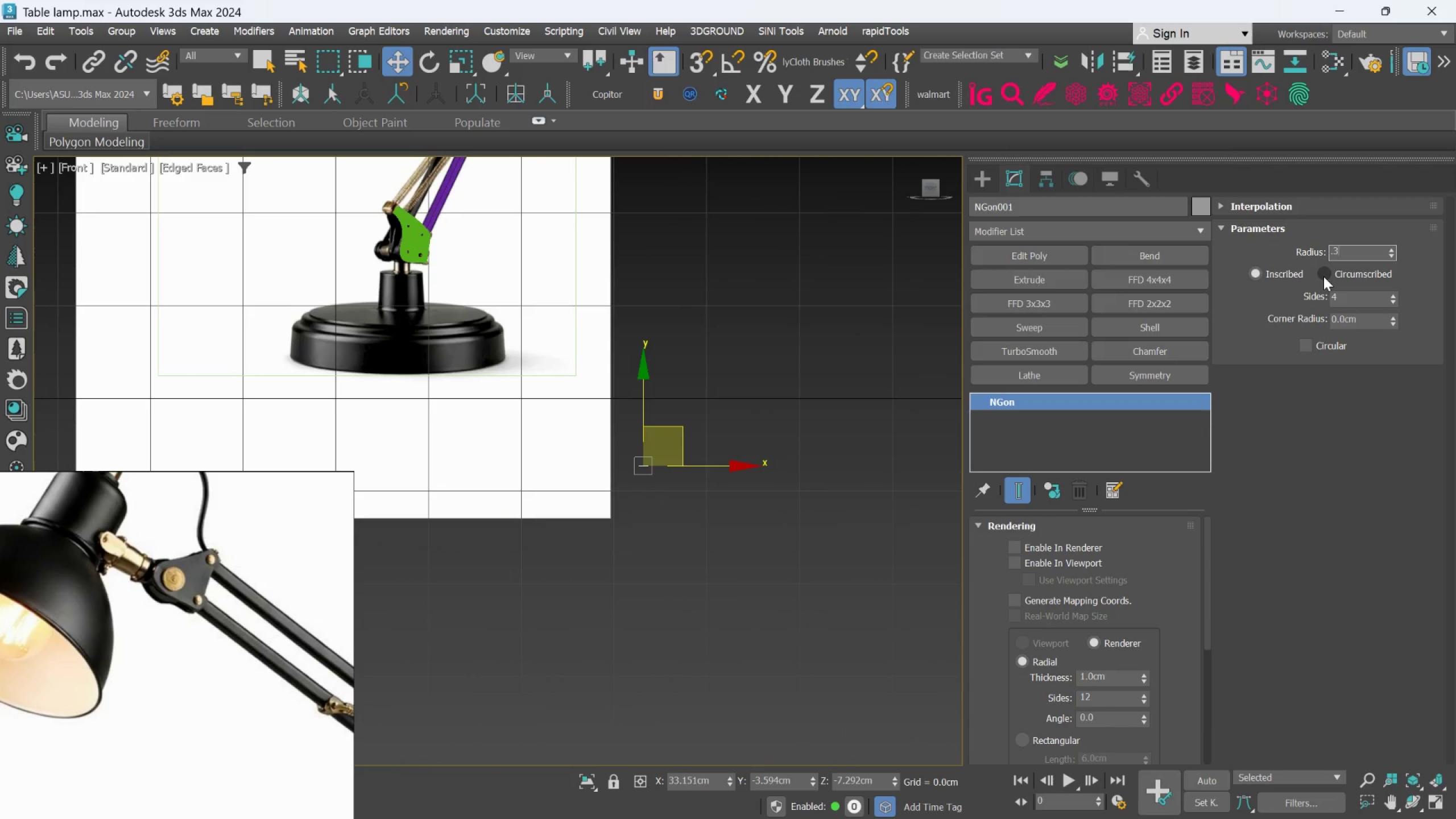 
key(Enter)
 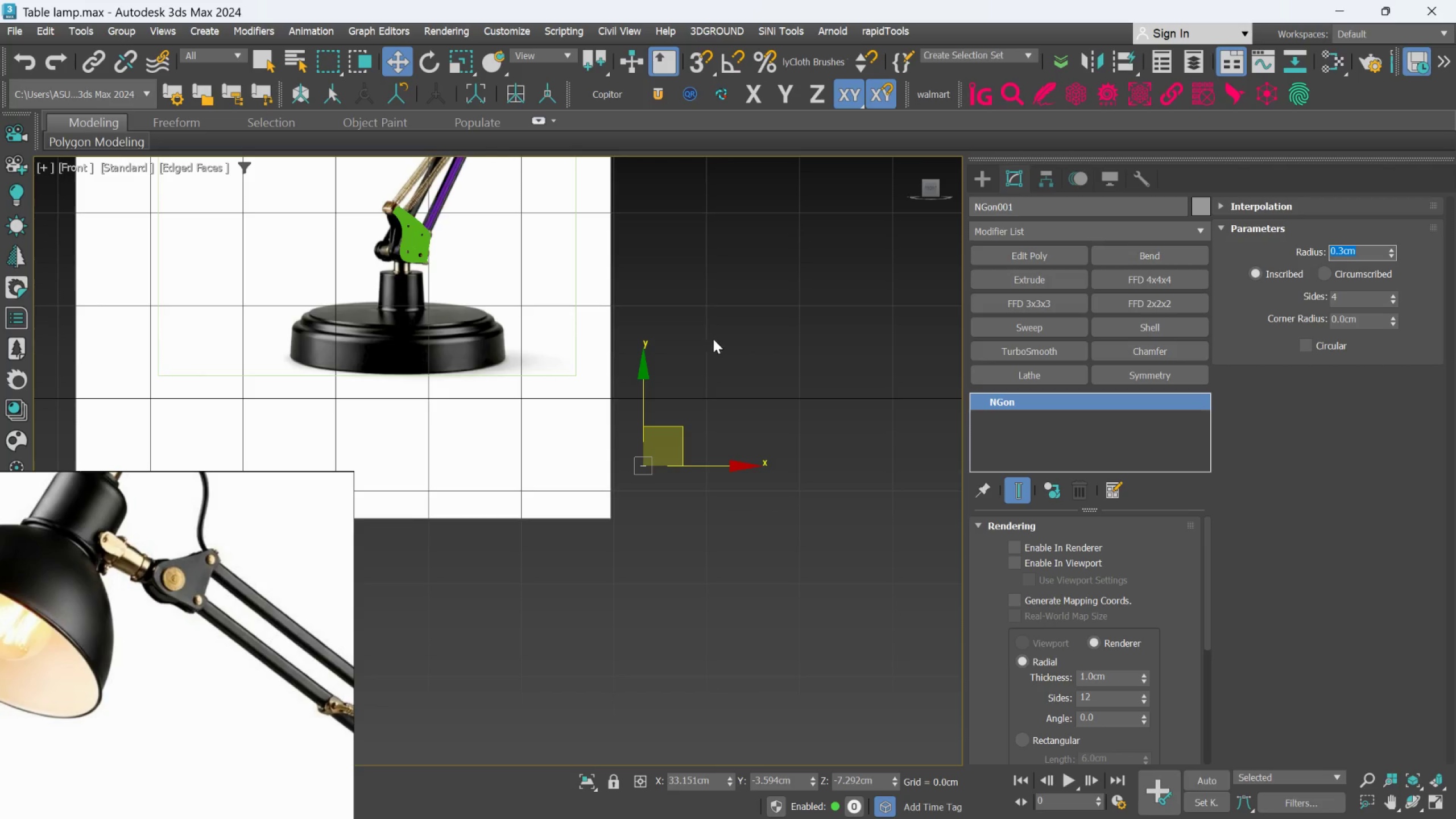 
left_click_drag(start_coordinate=[721, 345], to_coordinate=[719, 351])
 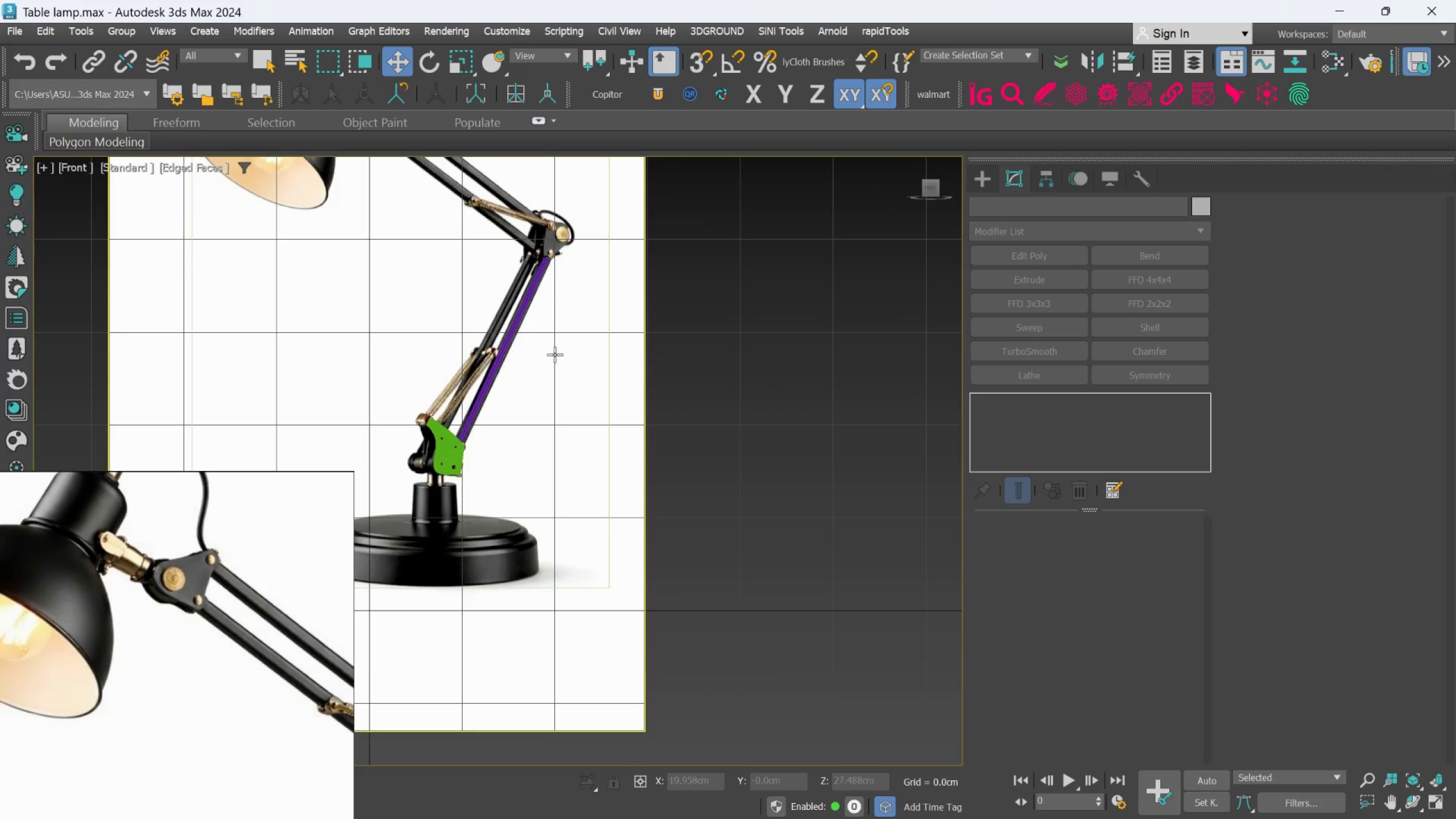 
scroll: coordinate [533, 309], scroll_direction: up, amount: 3.0
 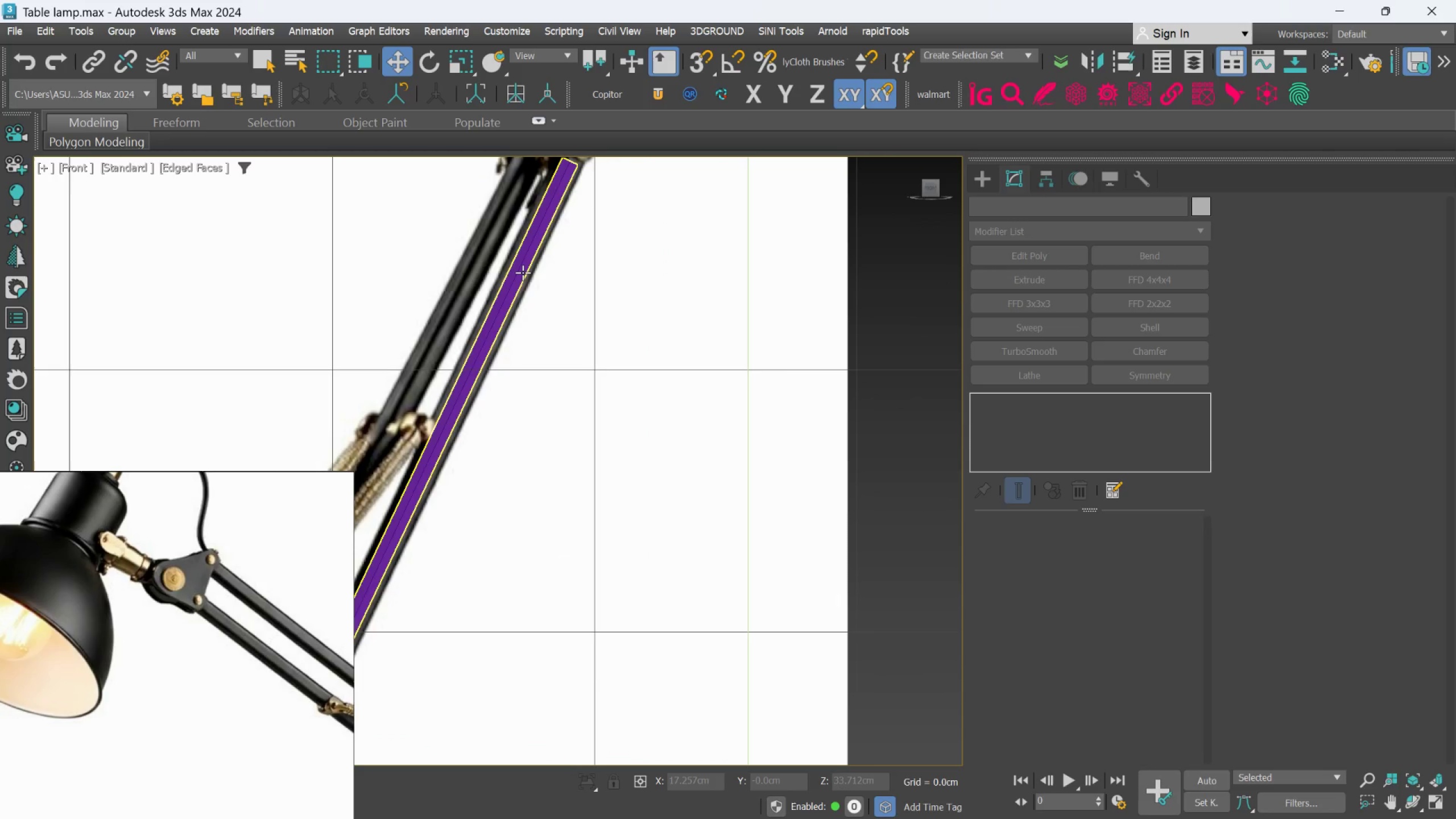 
left_click([523, 272])
 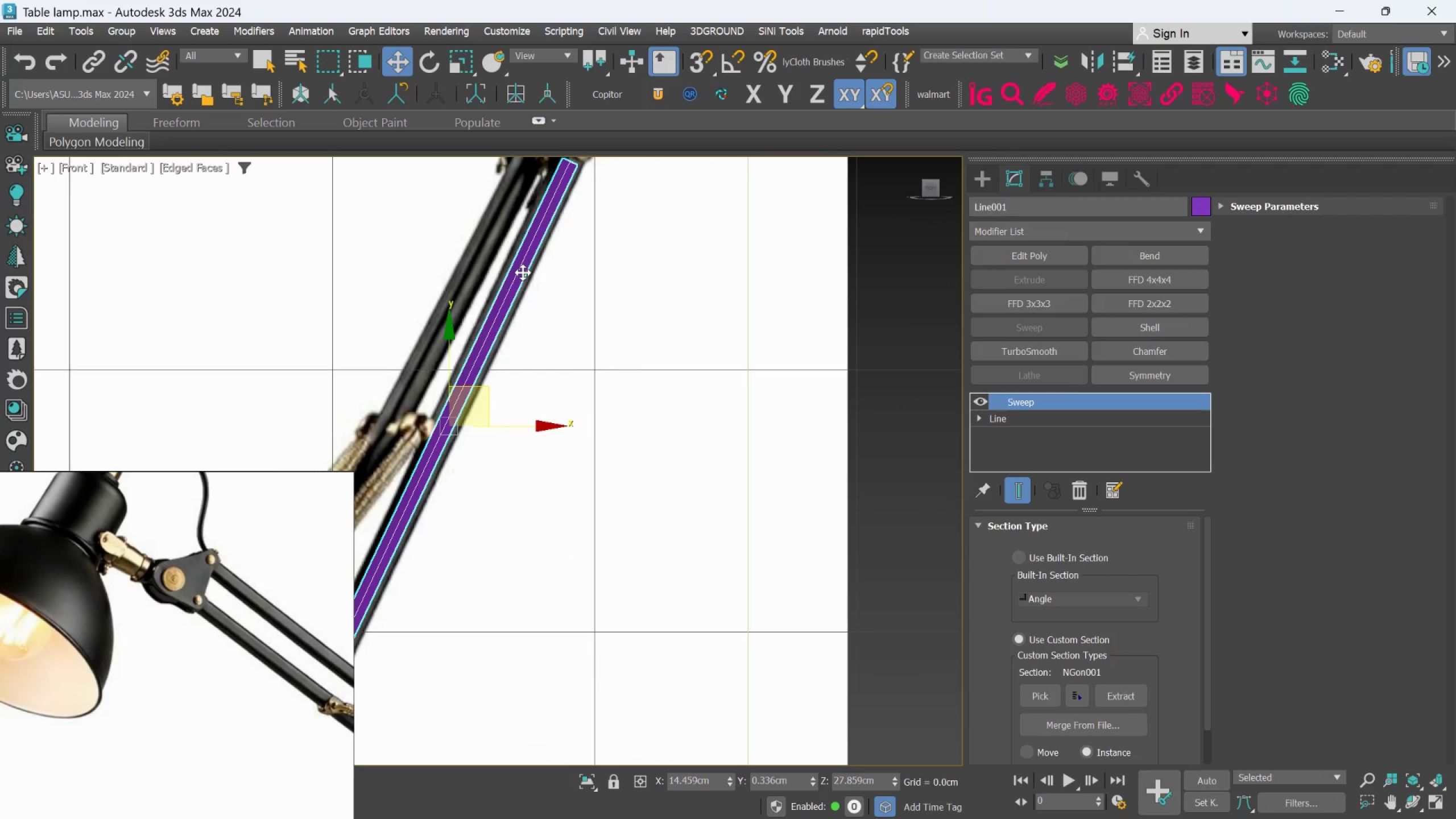 
hold_key(key=AltLeft, duration=0.73)
 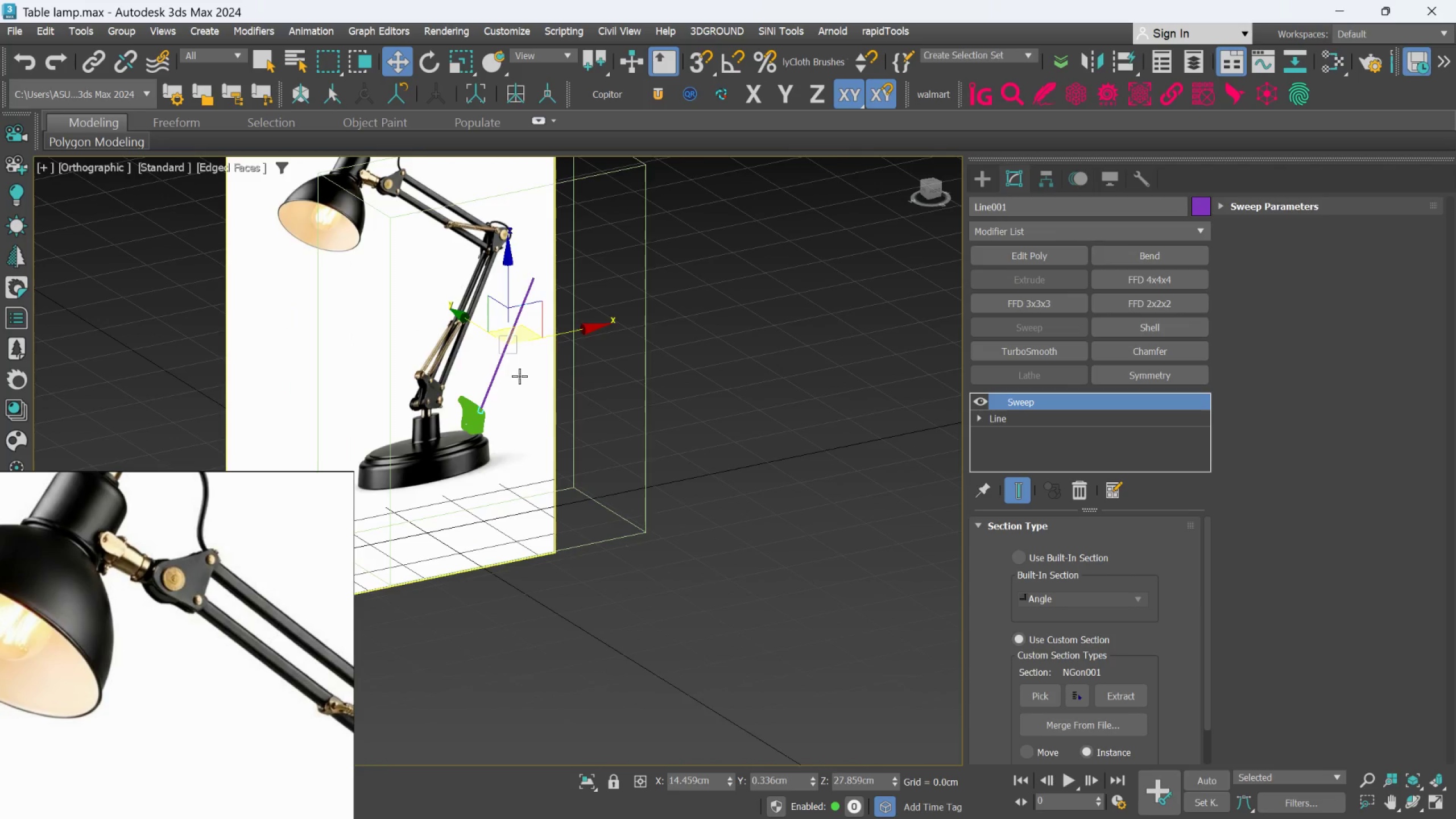 
scroll: coordinate [530, 337], scroll_direction: down, amount: 4.0
 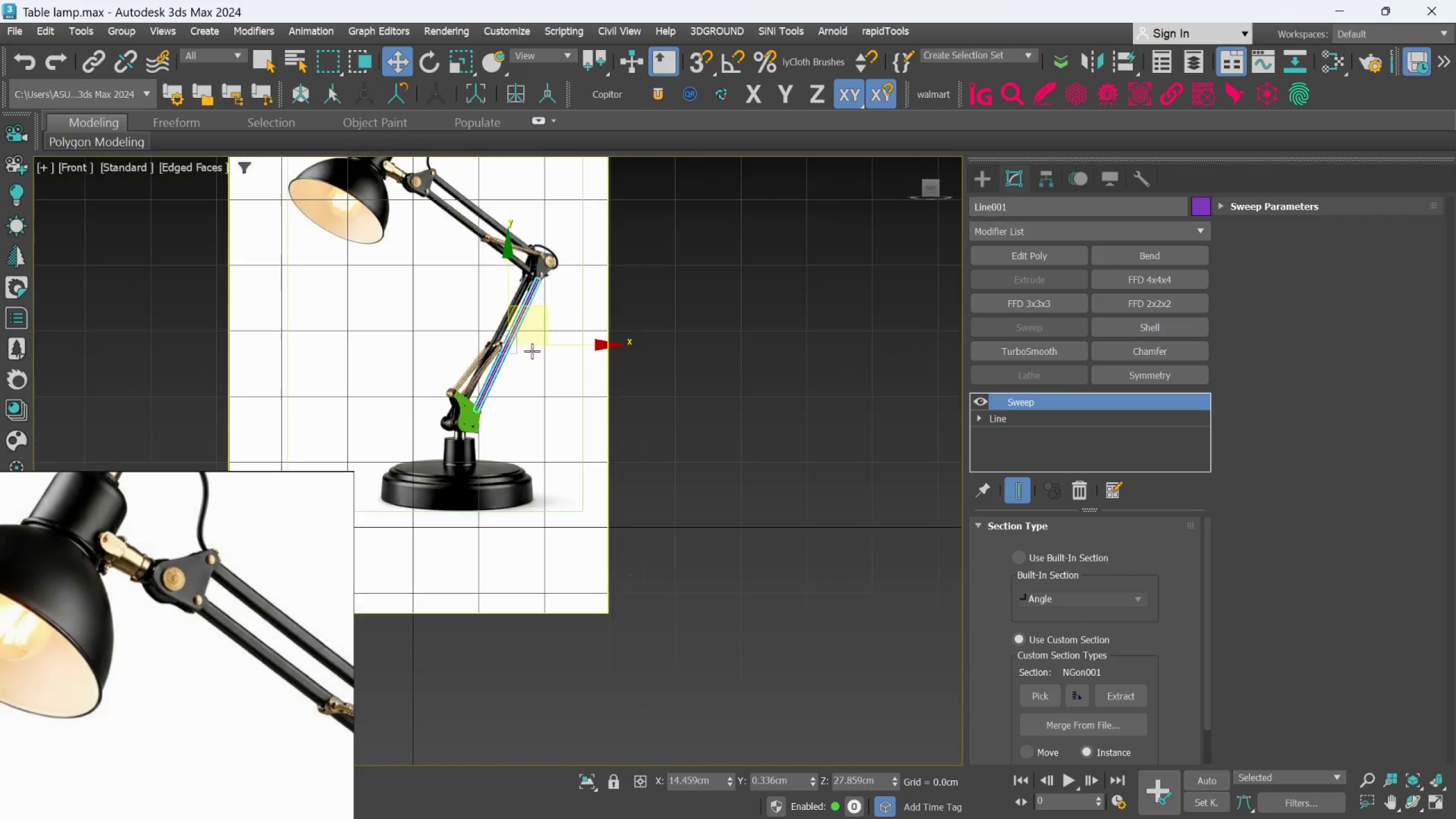 
hold_key(key=AltLeft, duration=1.09)
 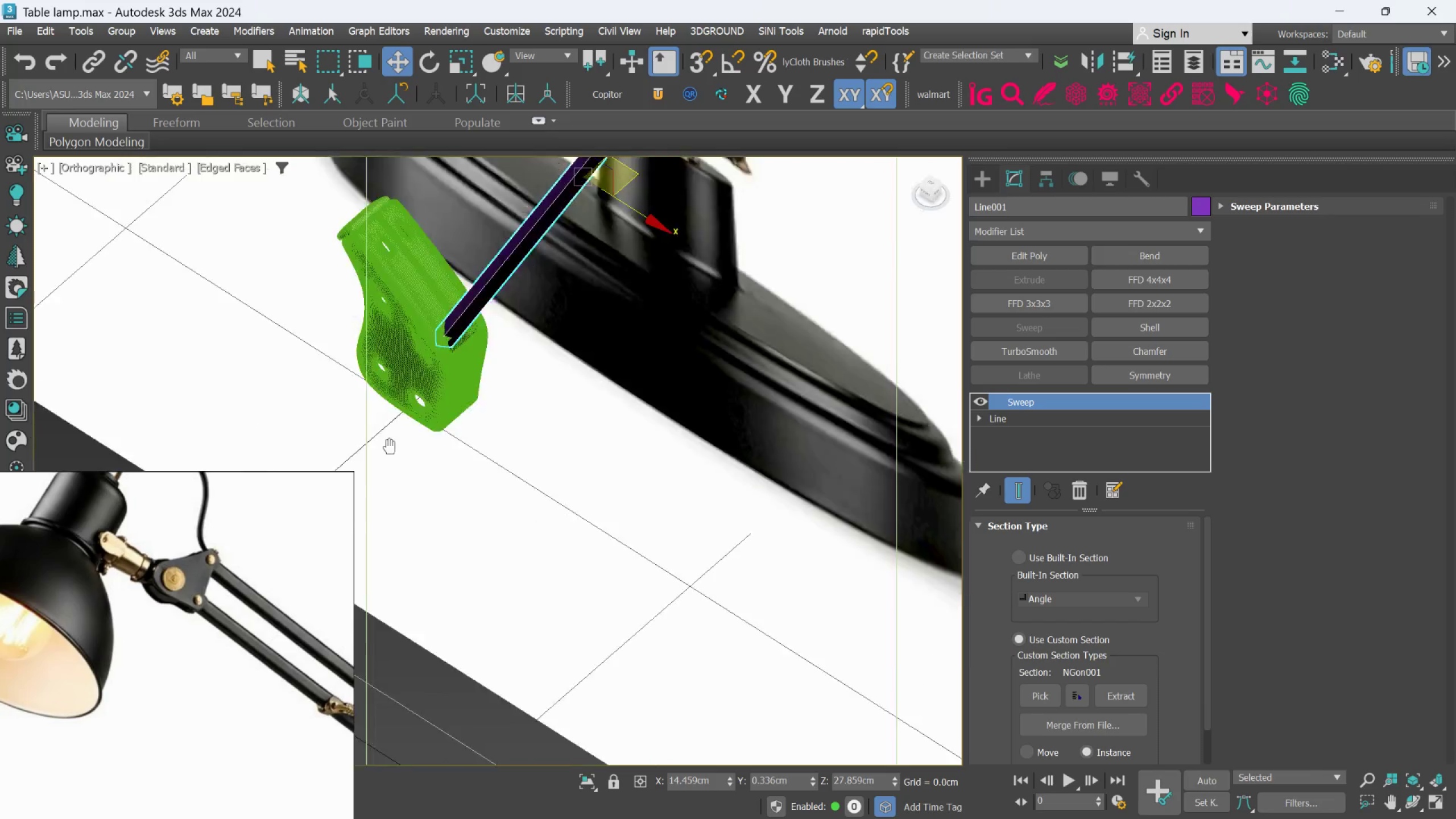 
scroll: coordinate [470, 447], scroll_direction: up, amount: 6.0
 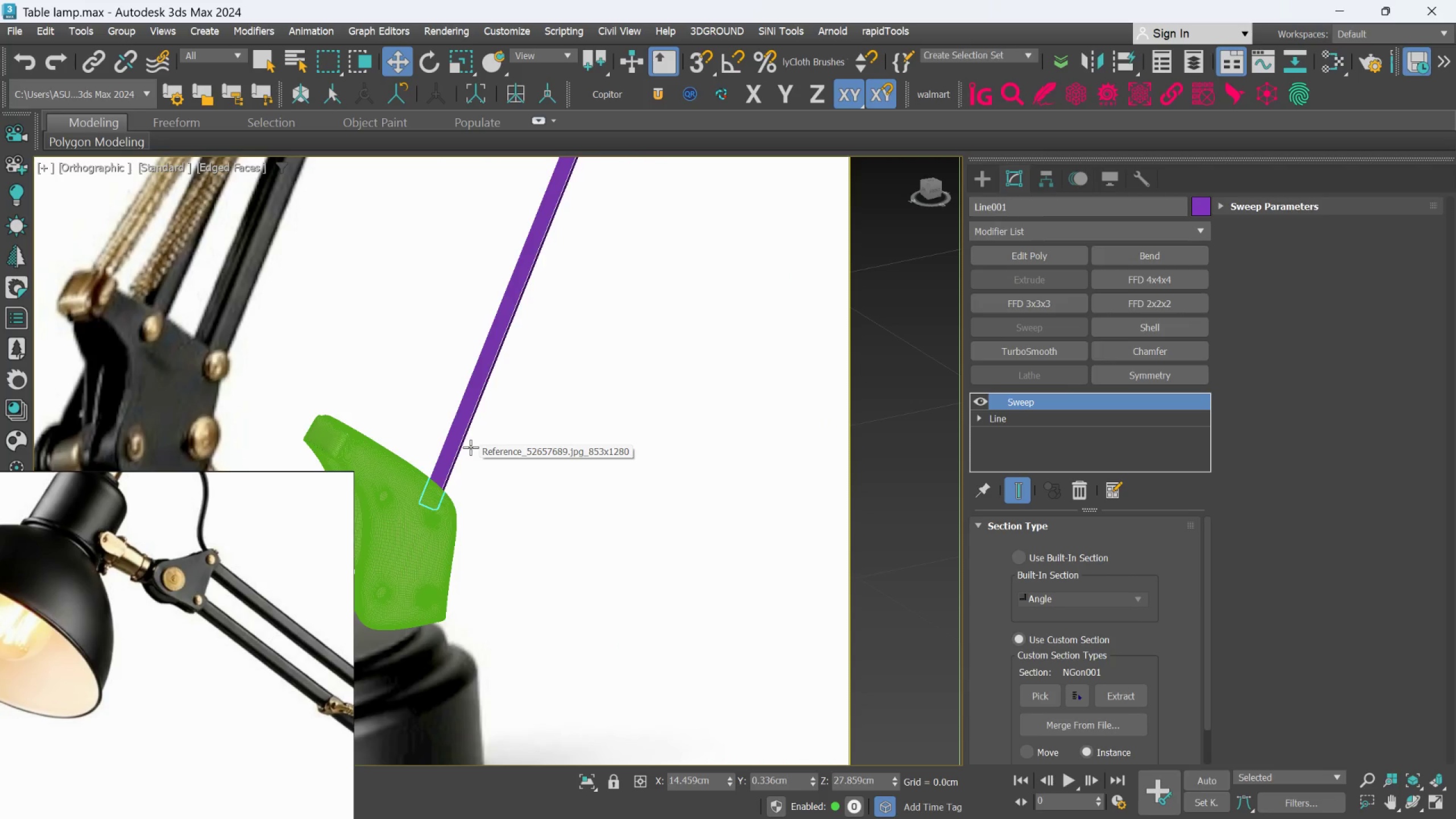 
hold_key(key=AltLeft, duration=0.86)
 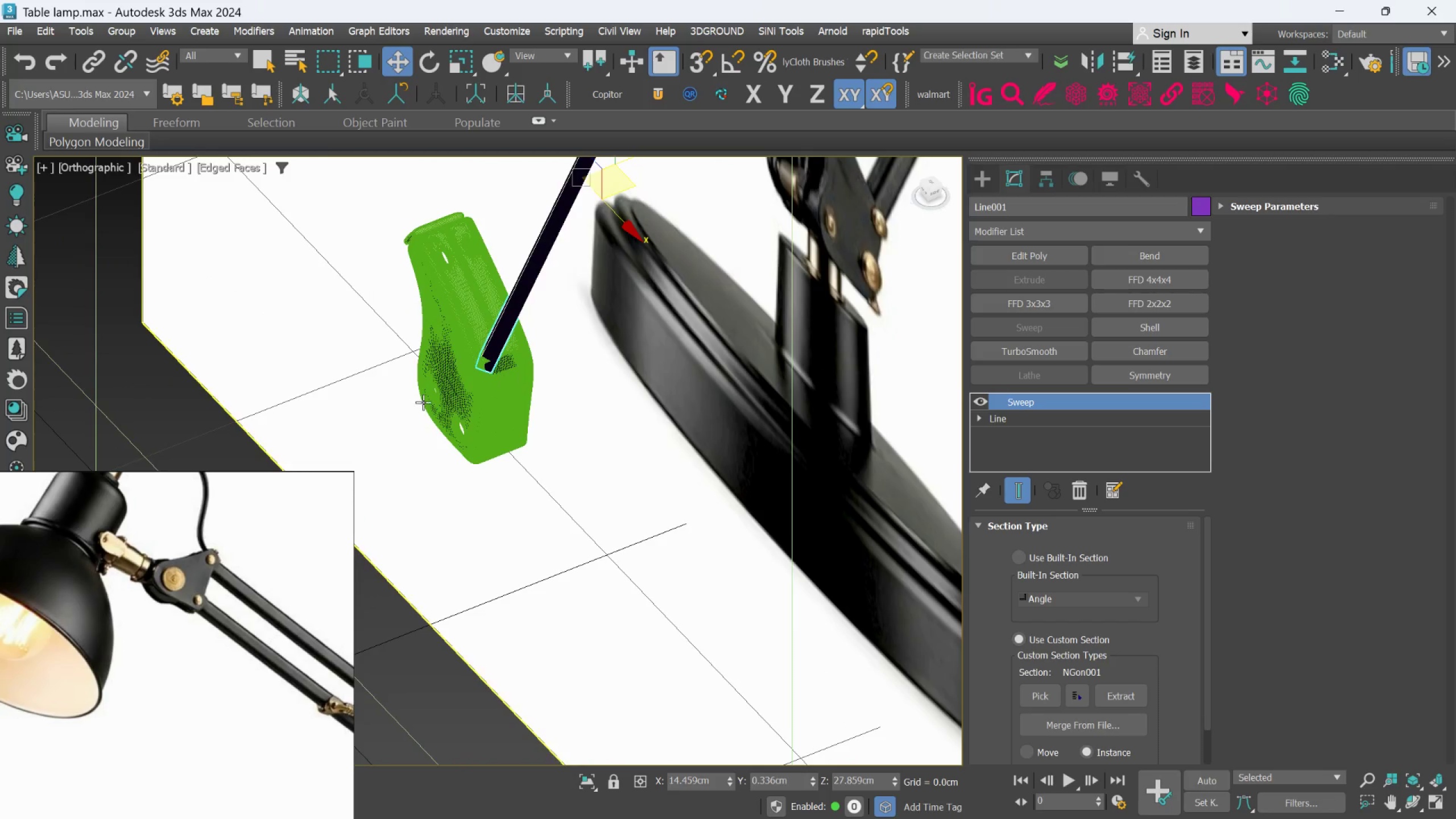 
scroll: coordinate [216, 385], scroll_direction: down, amount: 4.0
 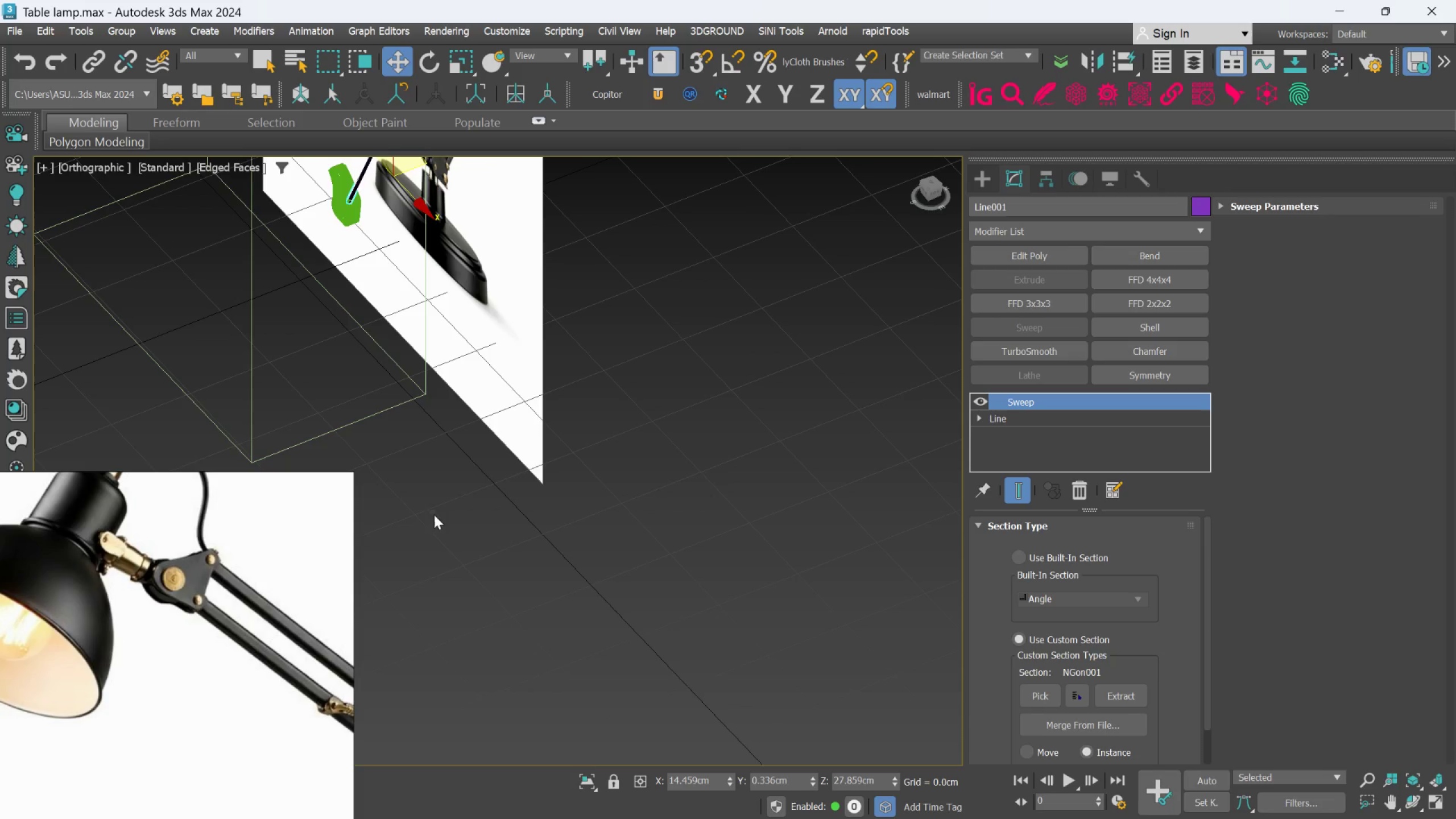 
left_click([433, 514])
 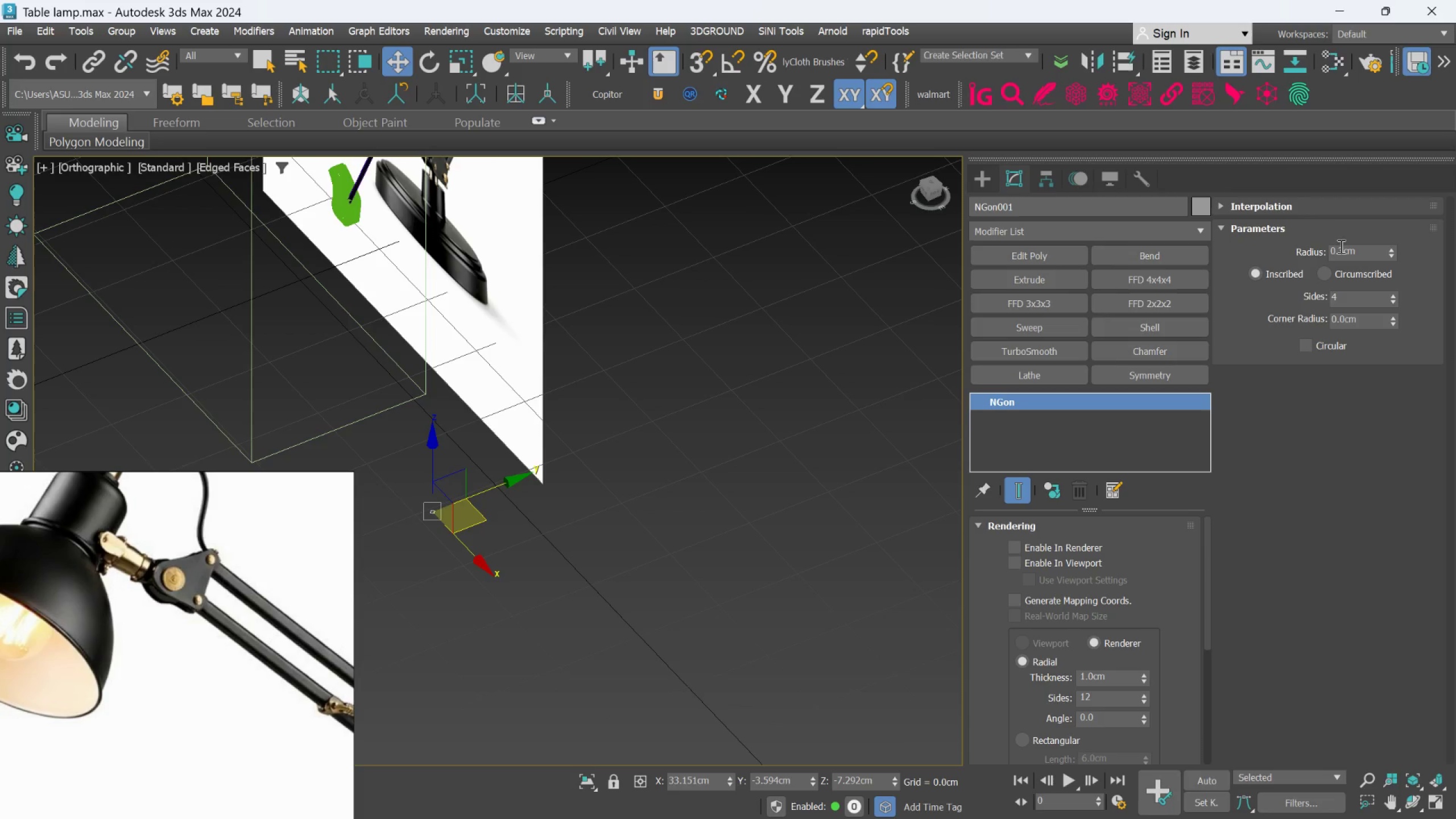 
left_click([1342, 248])
 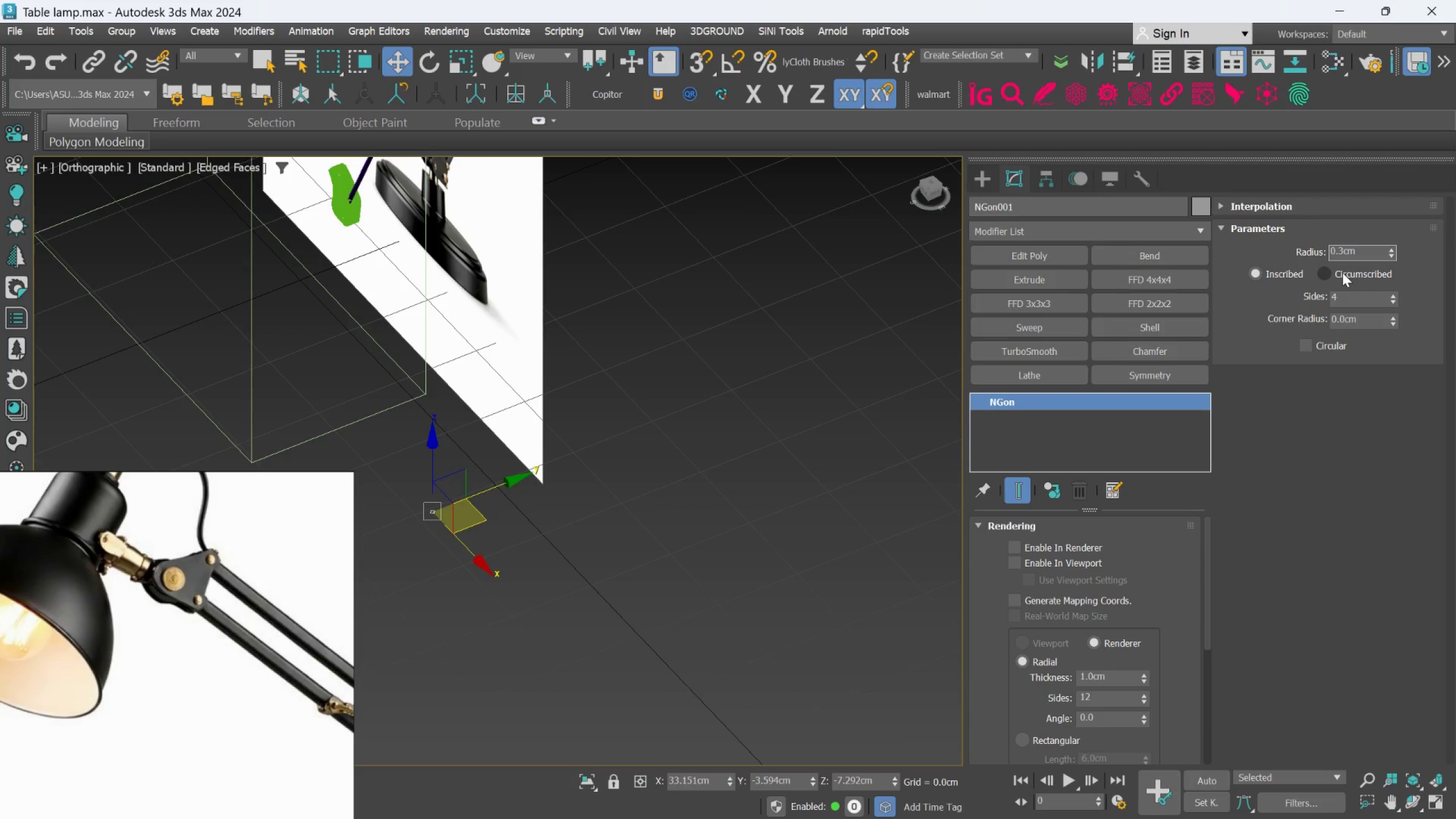 
key(5)
 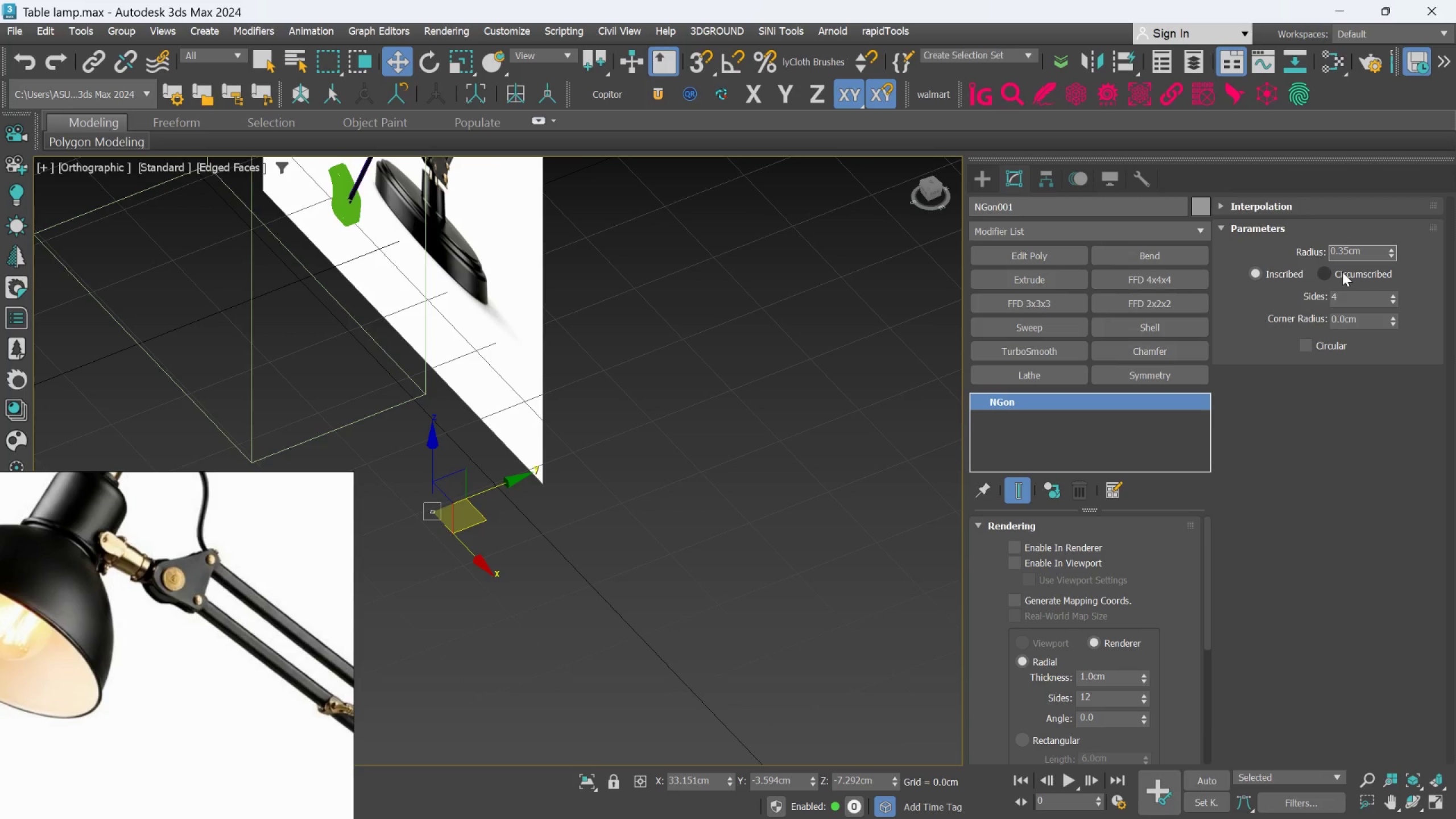 
key(Enter)
 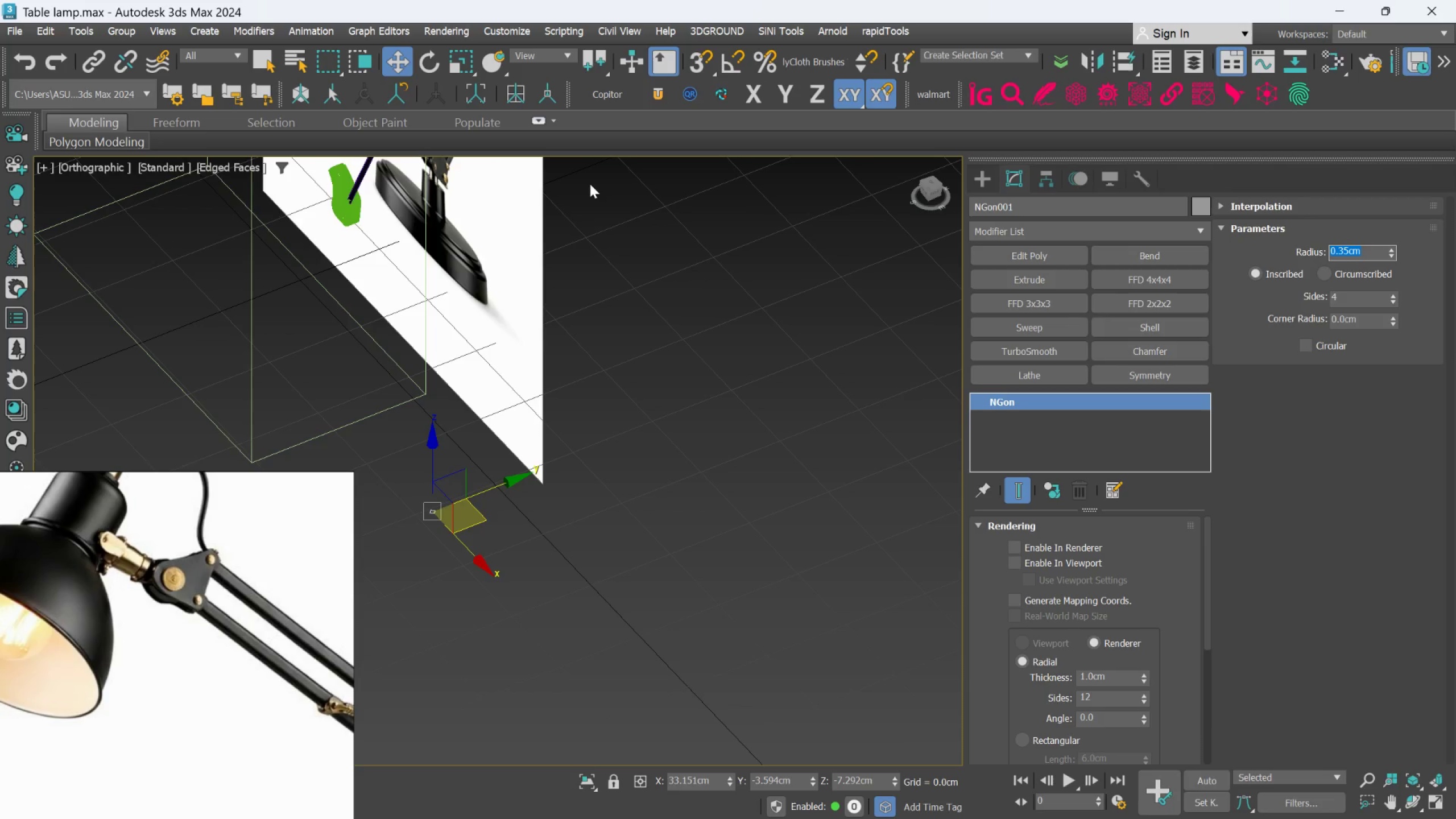 
scroll: coordinate [570, 181], scroll_direction: down, amount: 2.0
 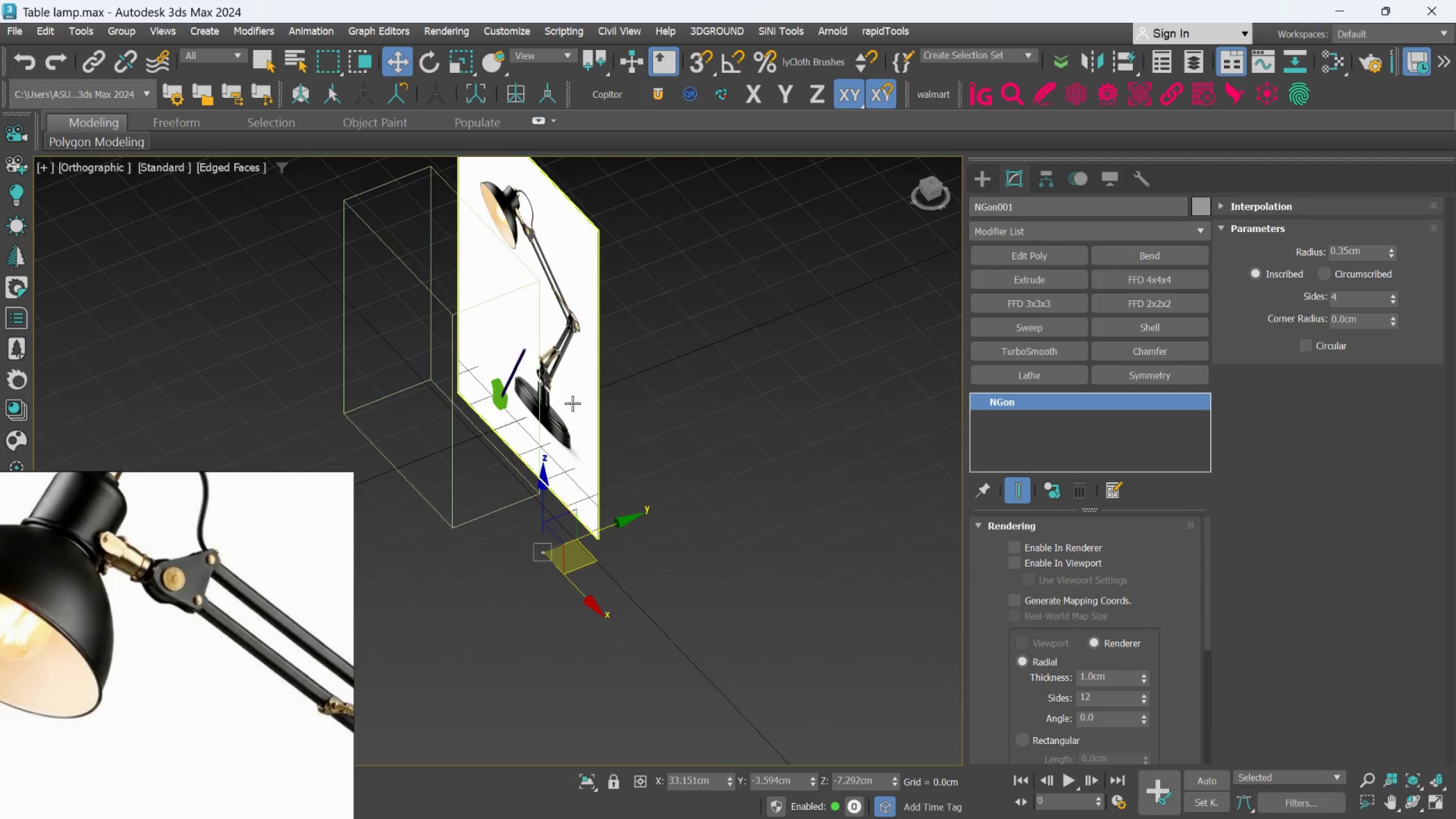 
scroll: coordinate [595, 361], scroll_direction: up, amount: 7.0
 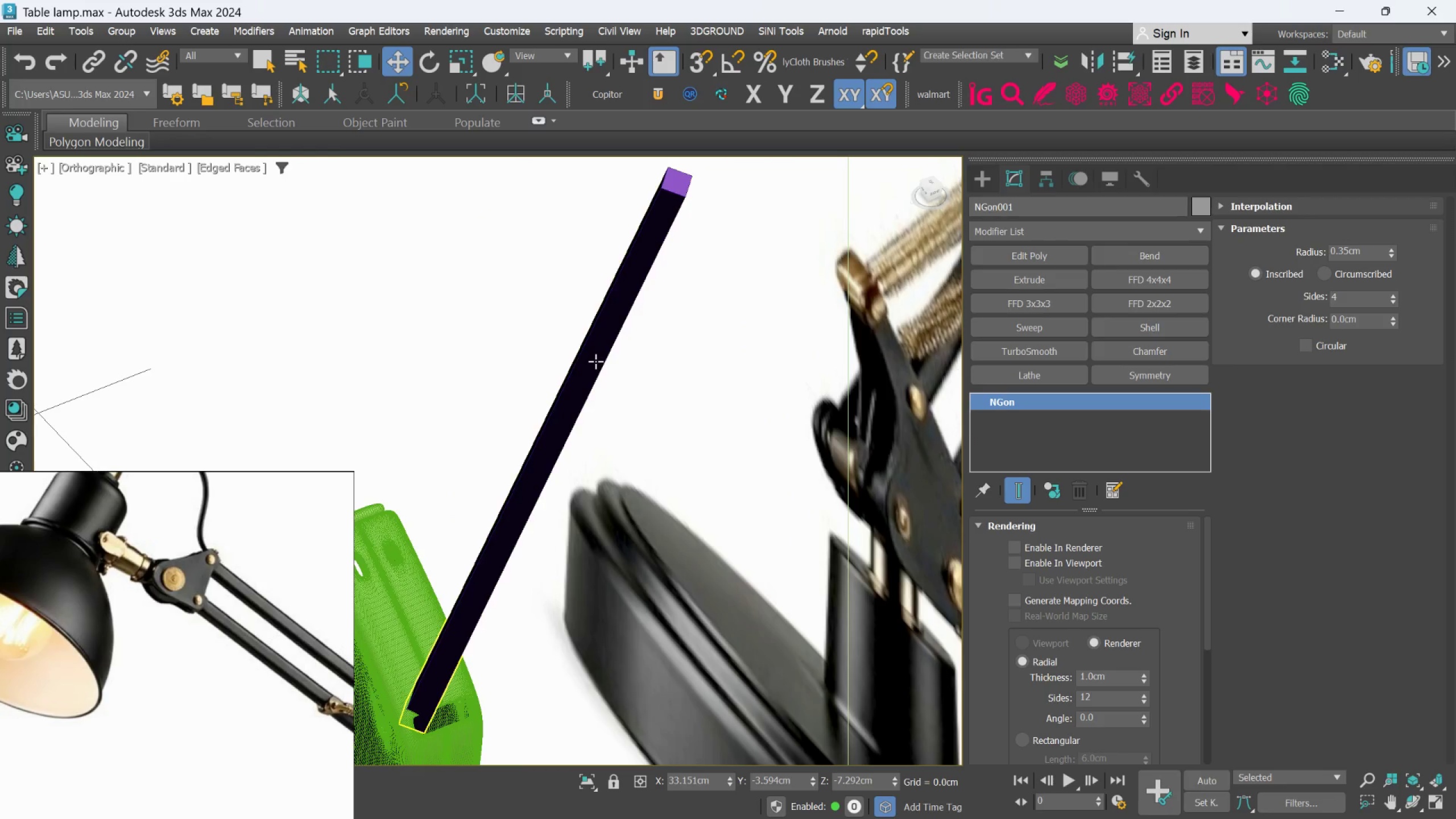 
hold_key(key=AltLeft, duration=0.73)
 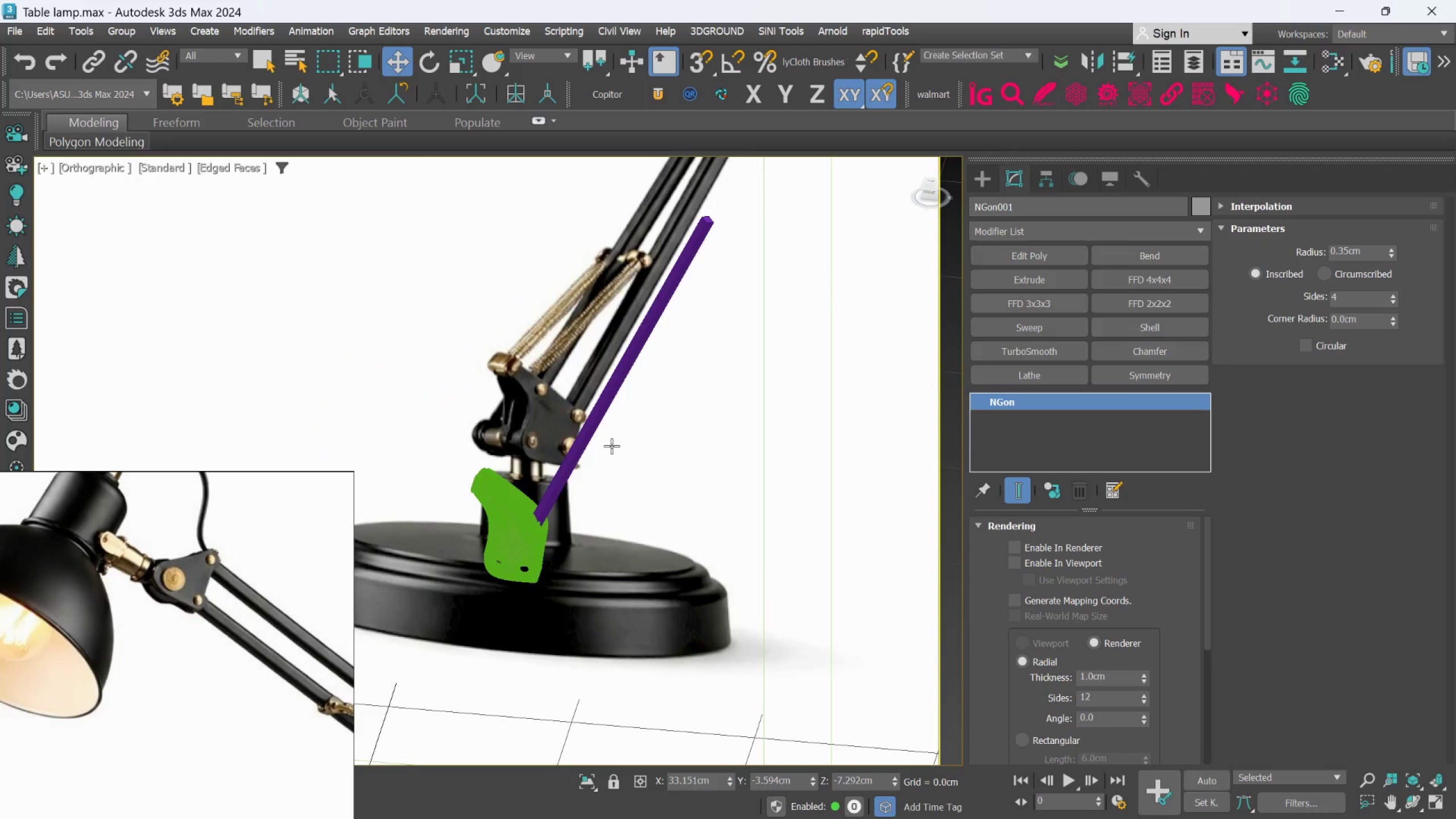 
scroll: coordinate [592, 370], scroll_direction: down, amount: 4.0
 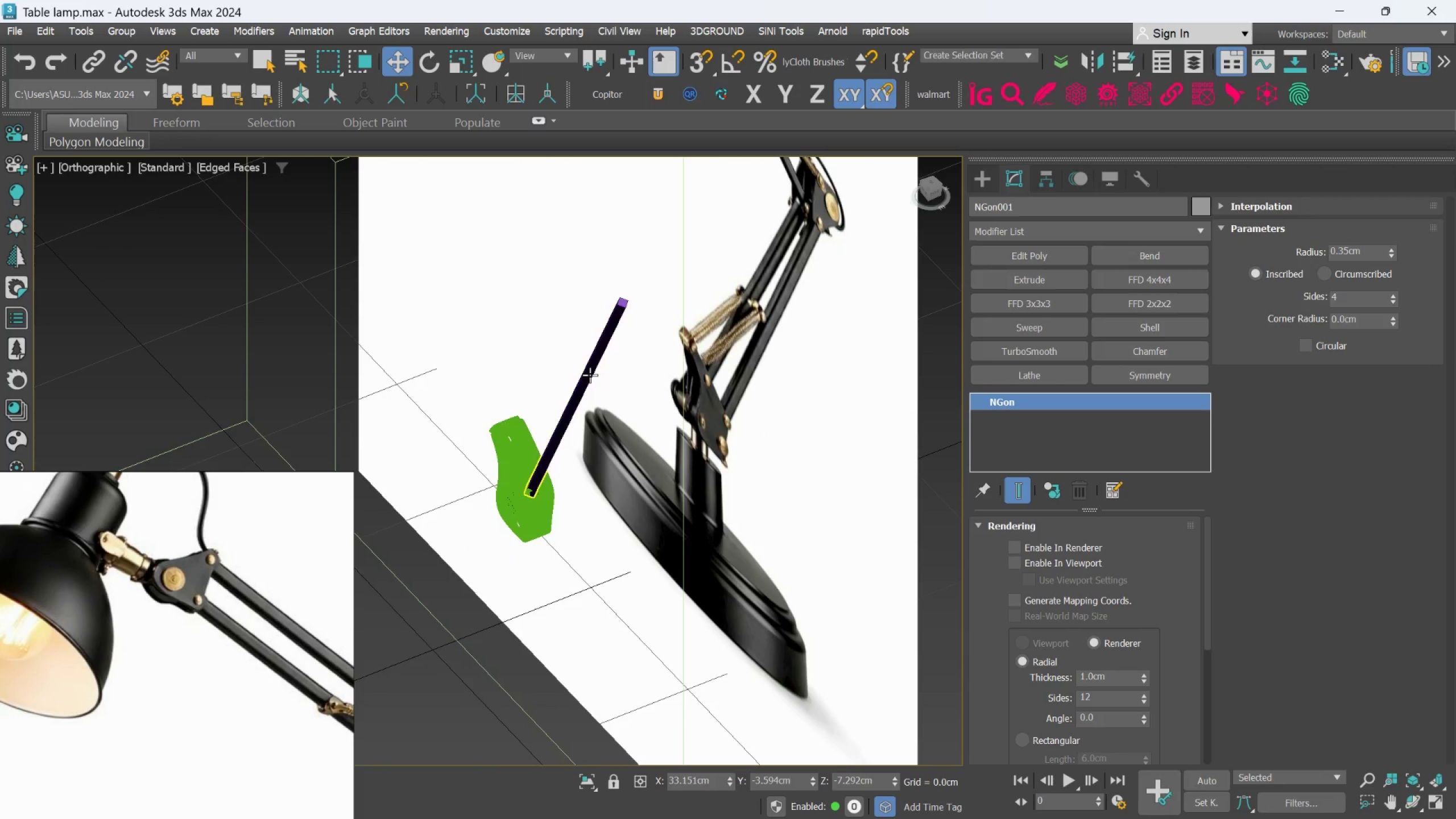 
scroll: coordinate [590, 465], scroll_direction: up, amount: 2.0
 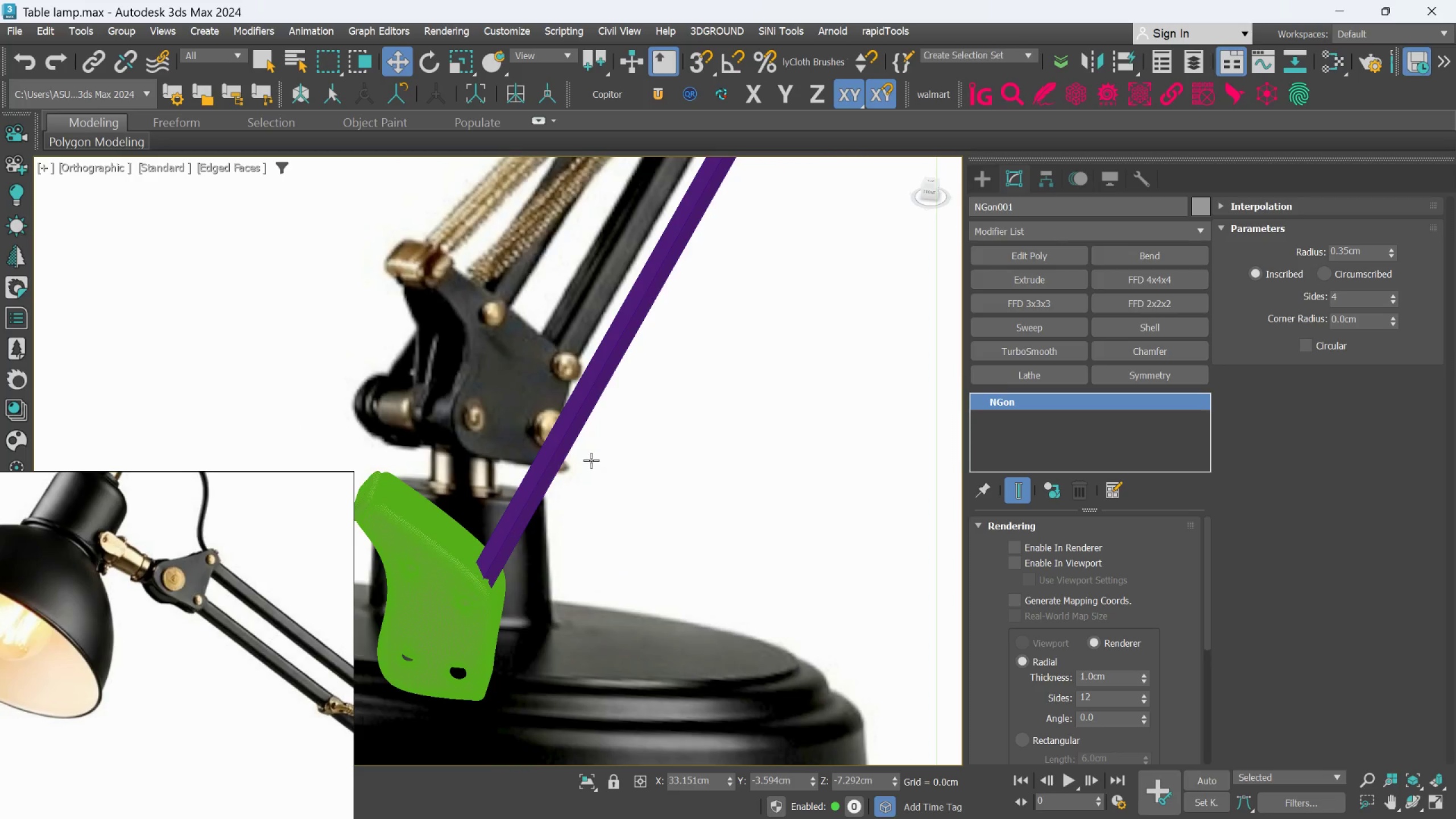 
key(F)
 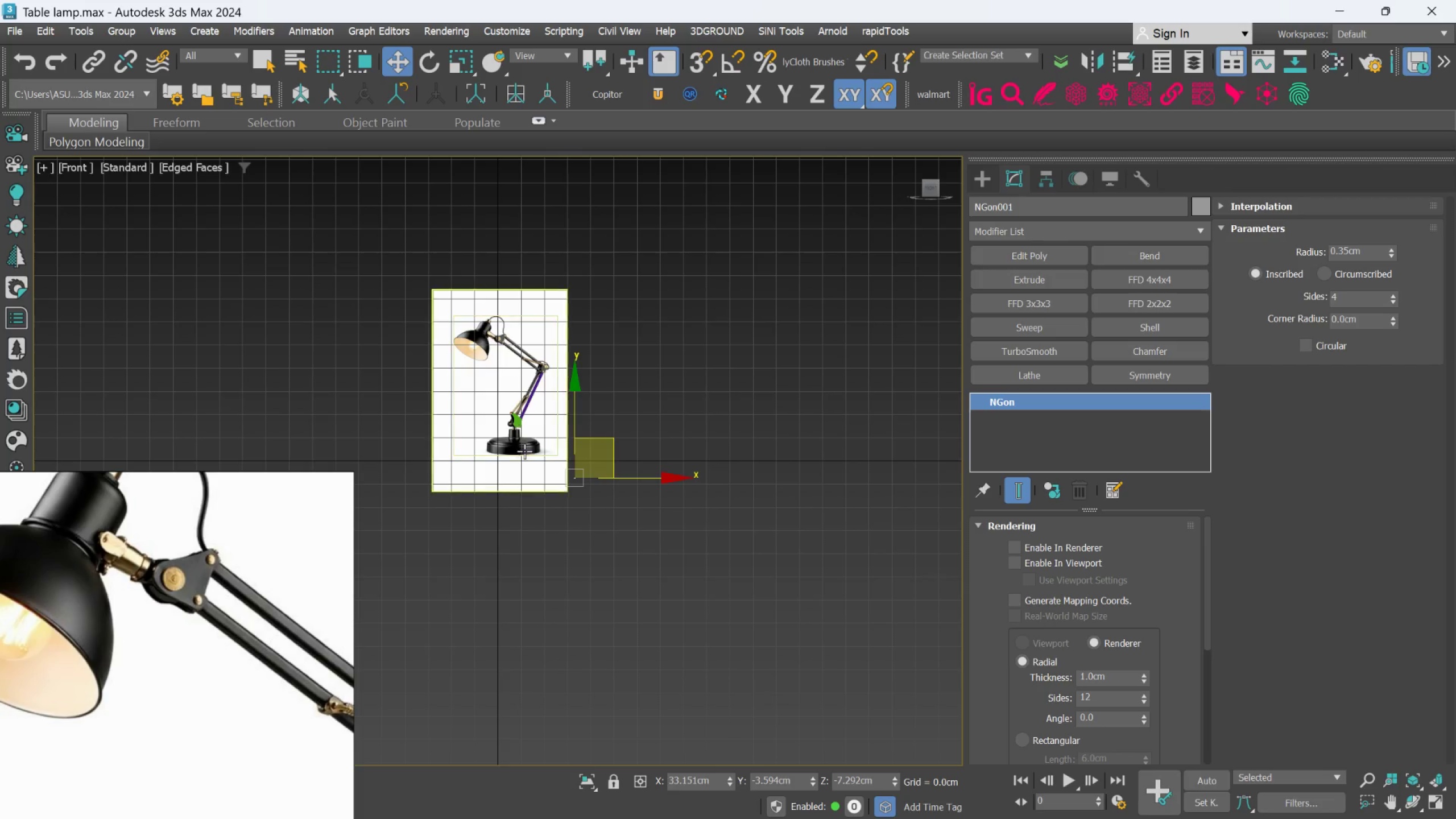 
scroll: coordinate [527, 392], scroll_direction: up, amount: 5.0
 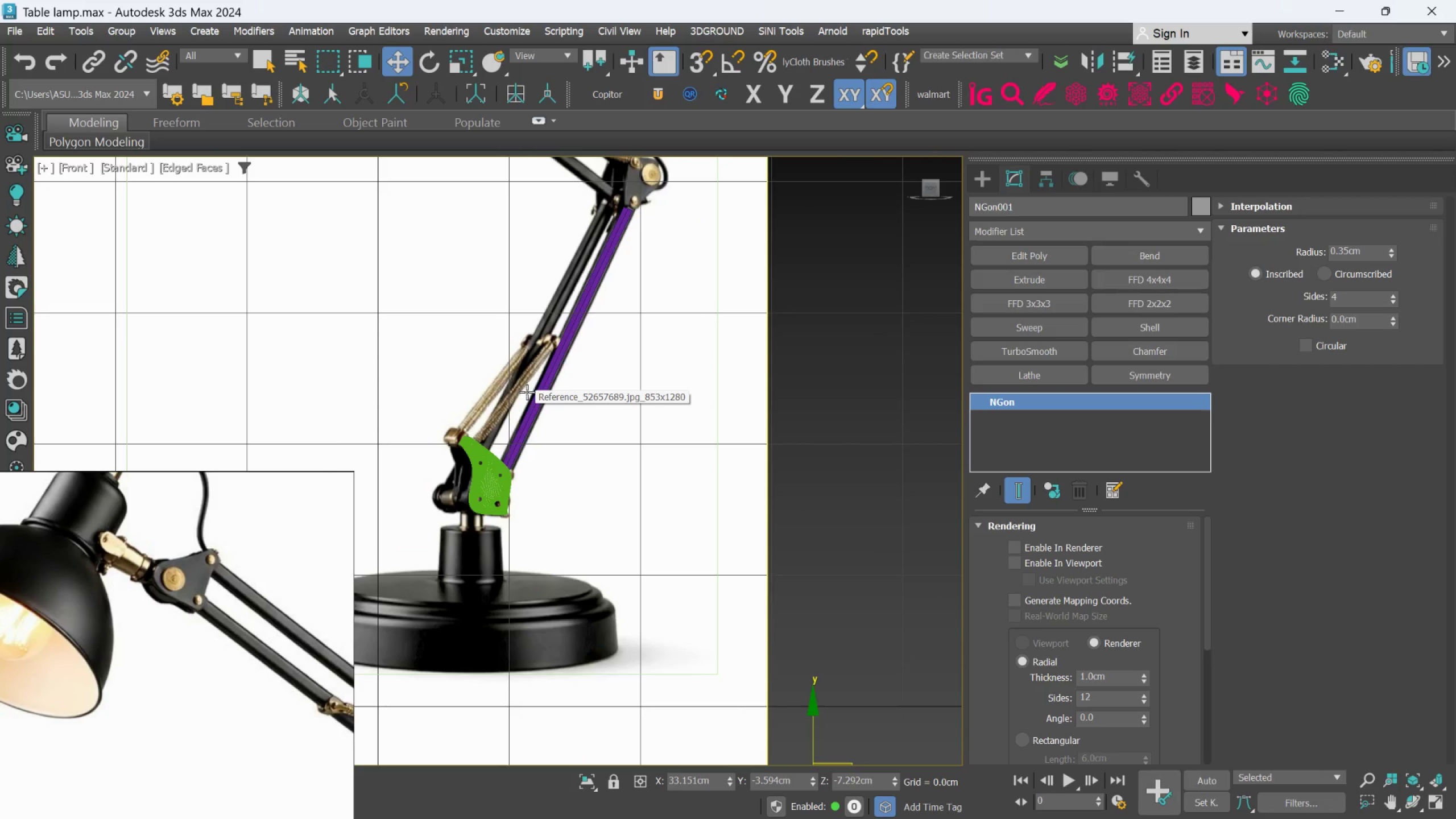 
scroll: coordinate [530, 391], scroll_direction: none, amount: 0.0
 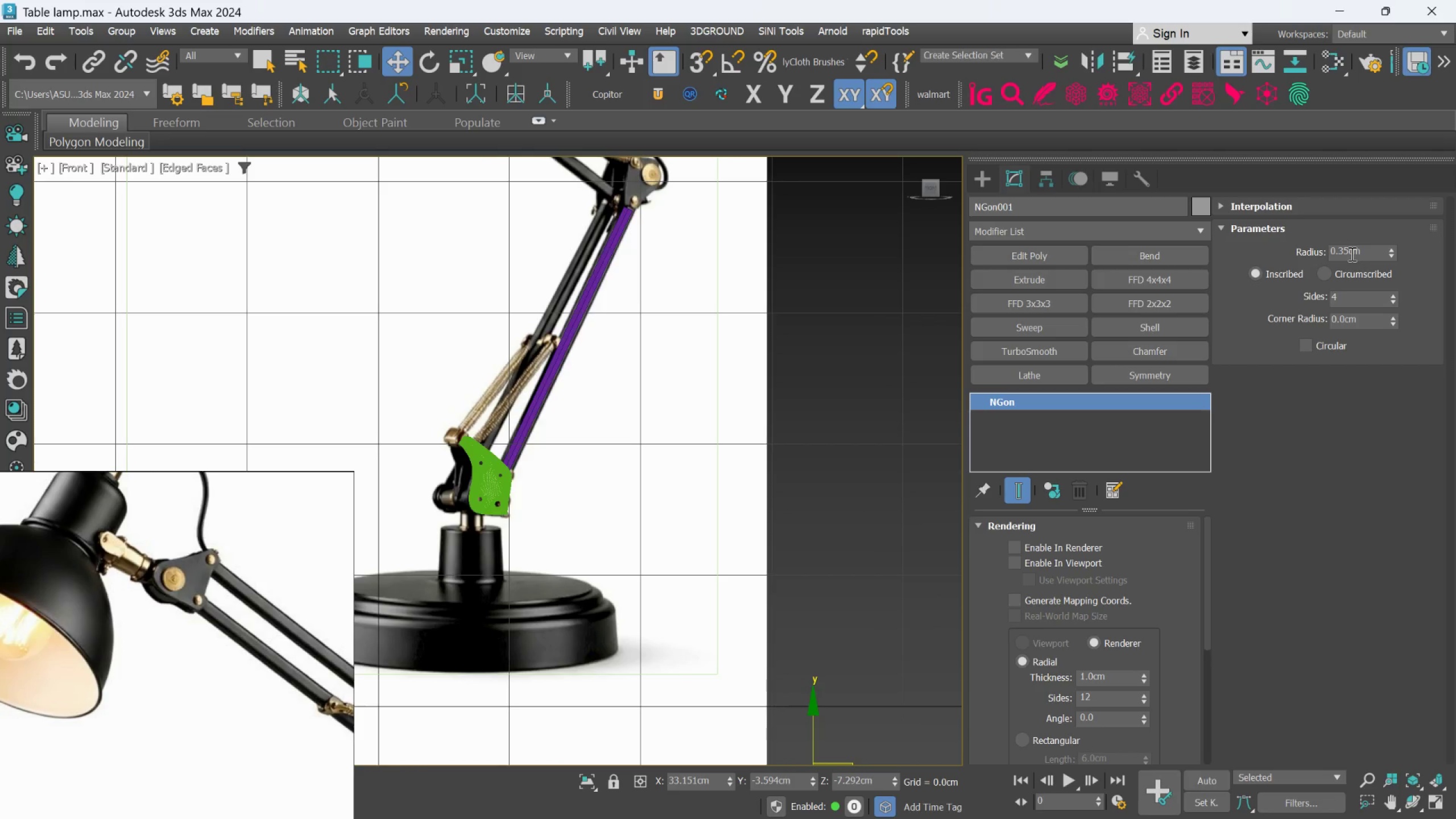 
left_click([1349, 248])
 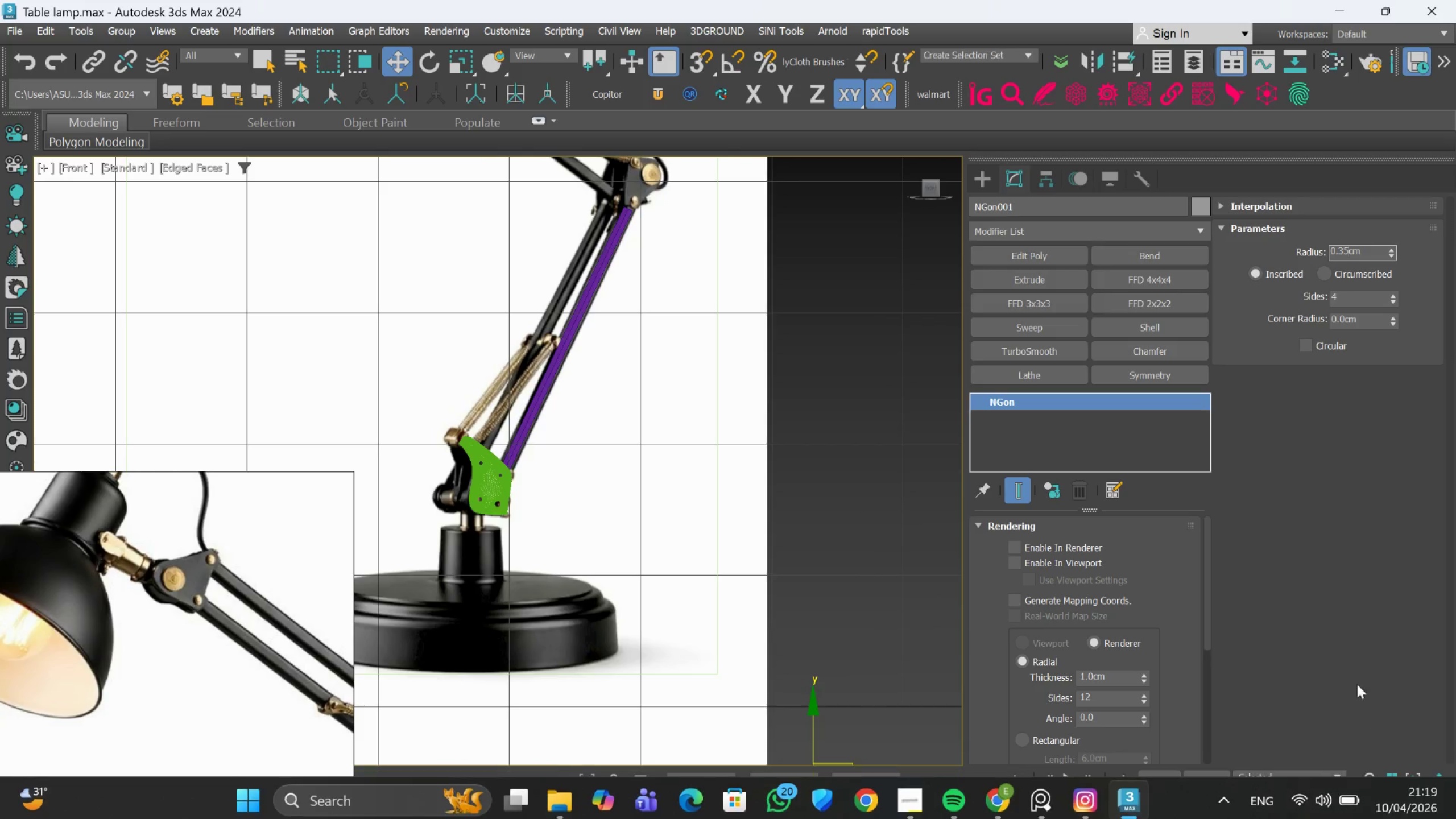 
key(Backspace)
 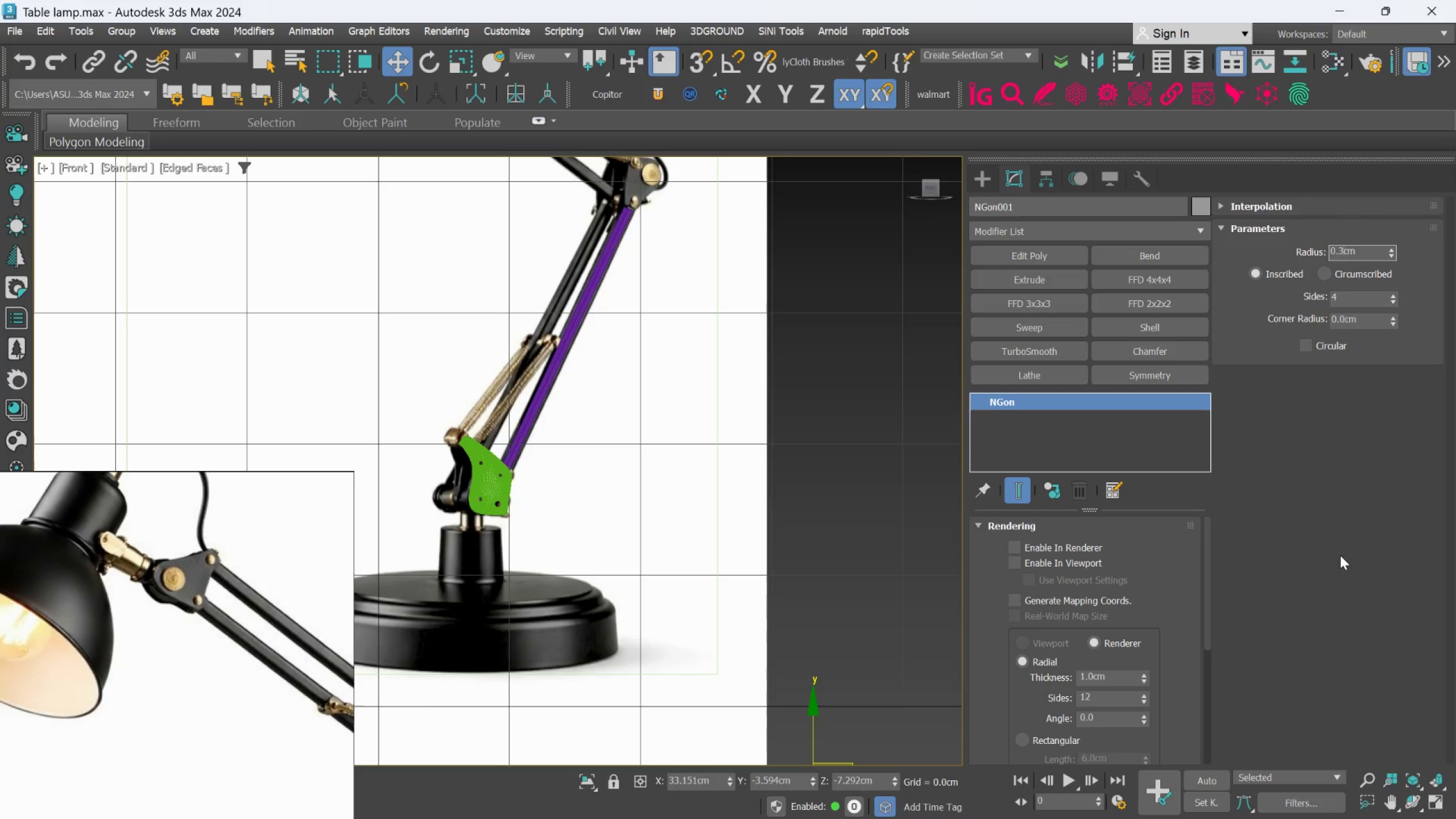 
key(Backspace)
 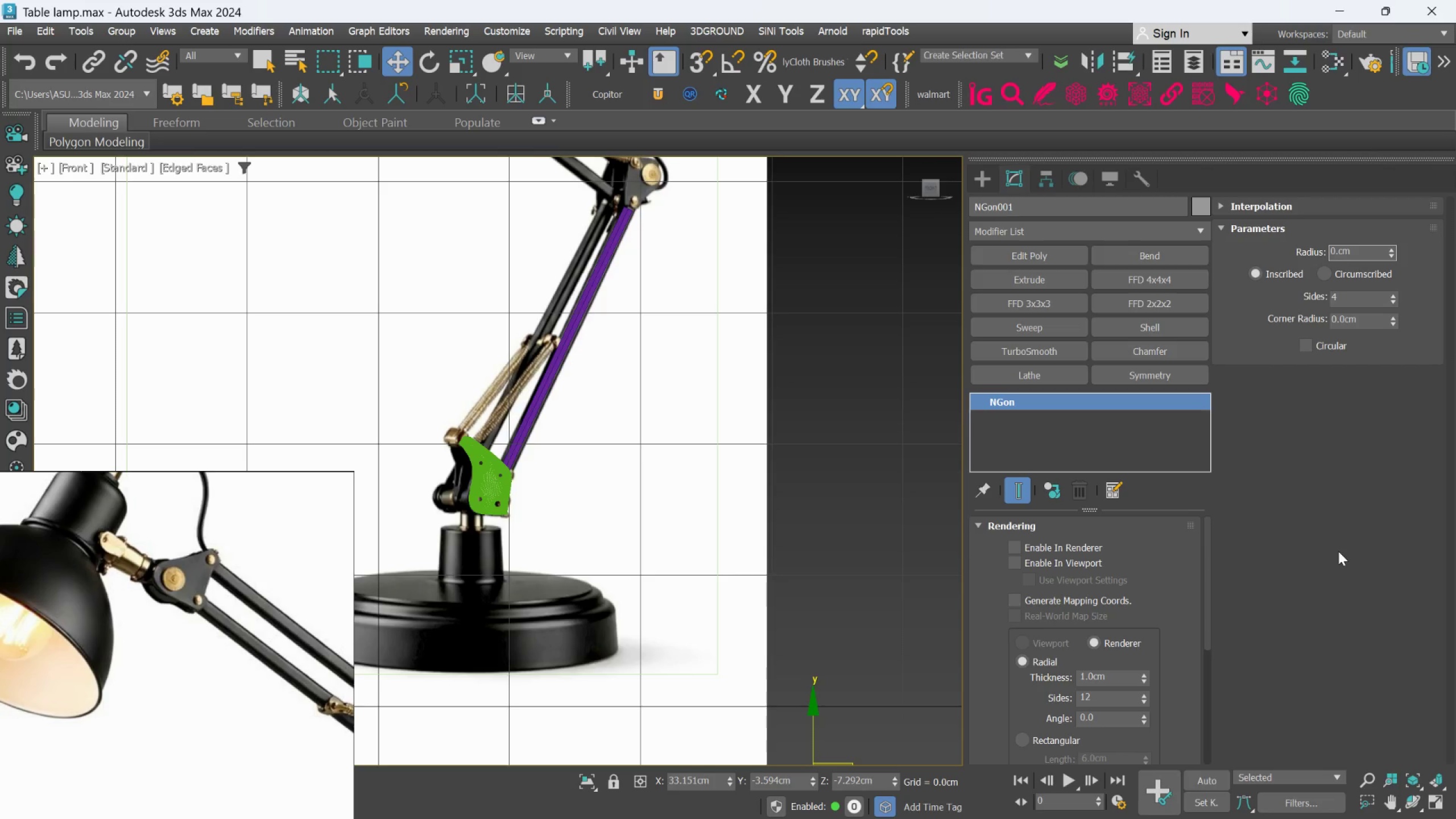 
key(4)
 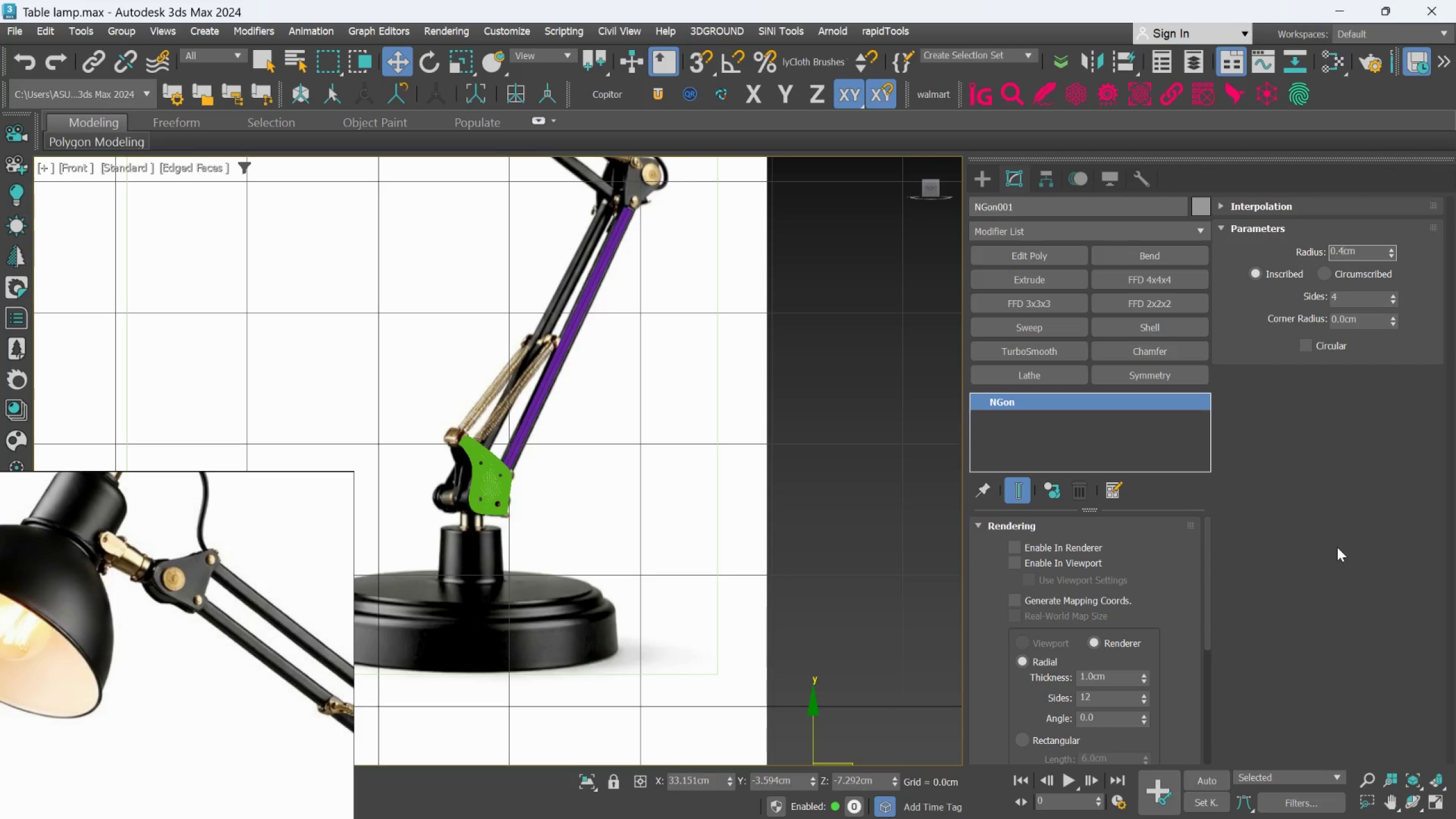 
key(Enter)
 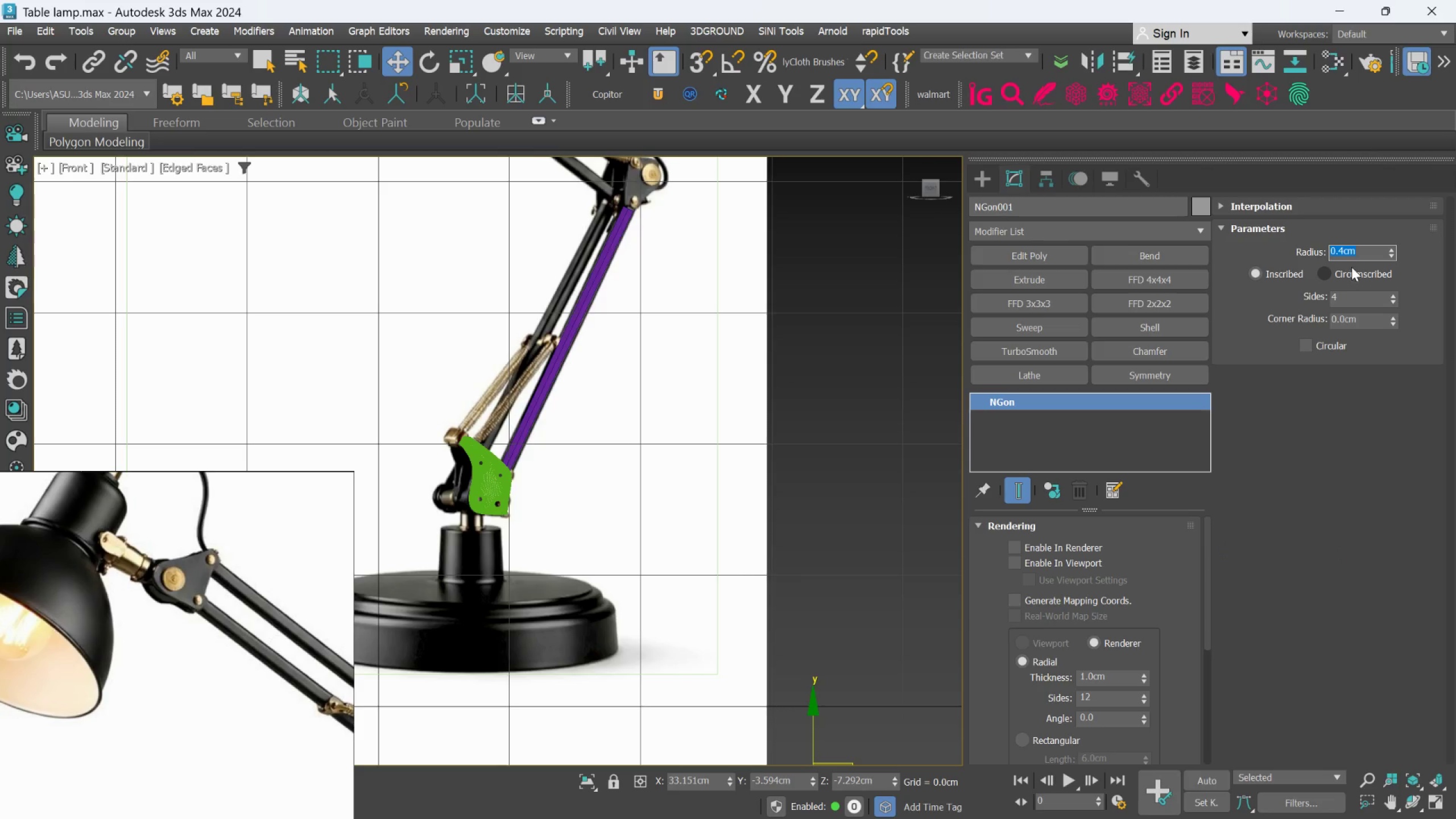 
left_click([1345, 251])
 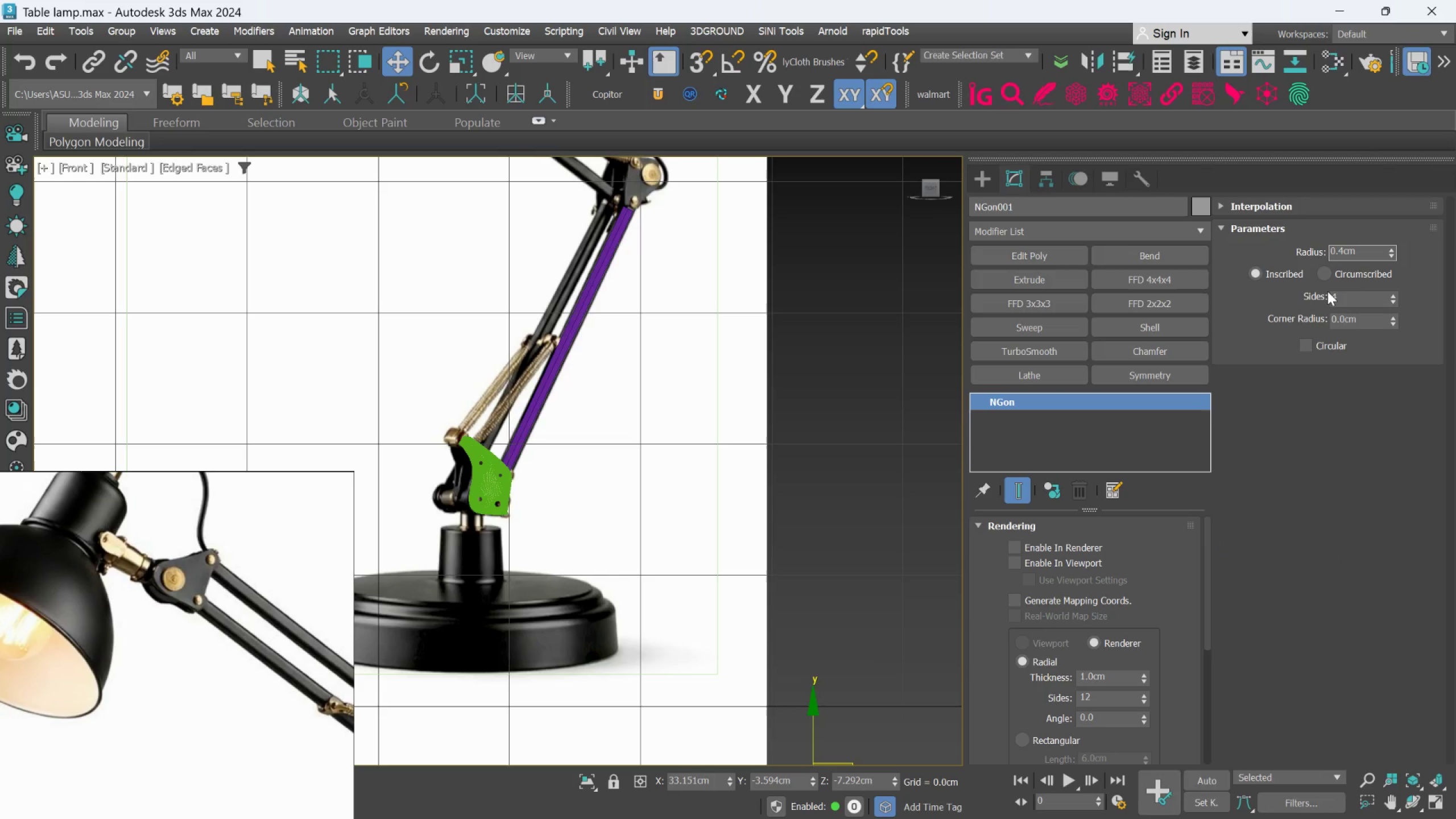 
key(5)
 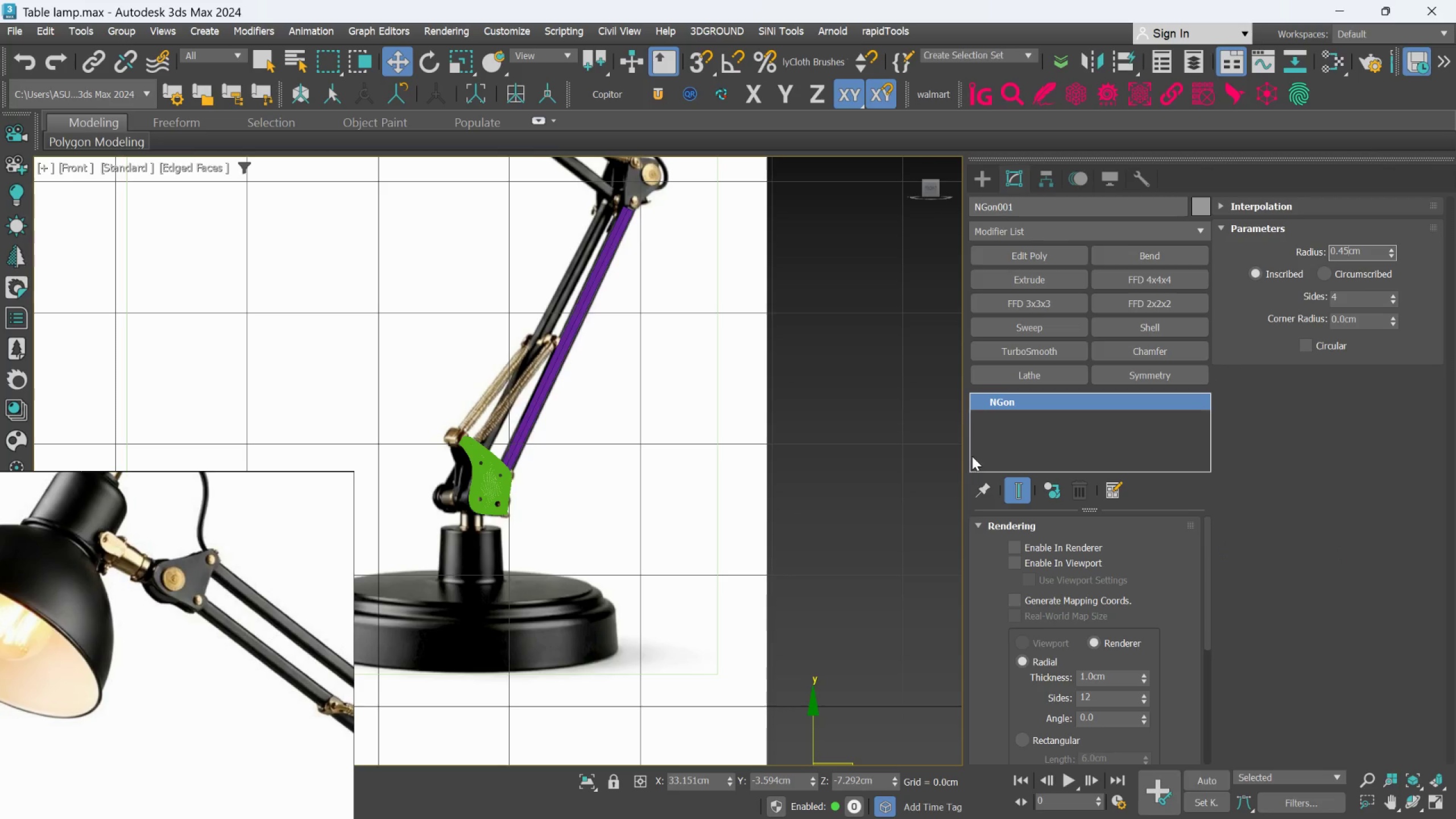 
key(Enter)
 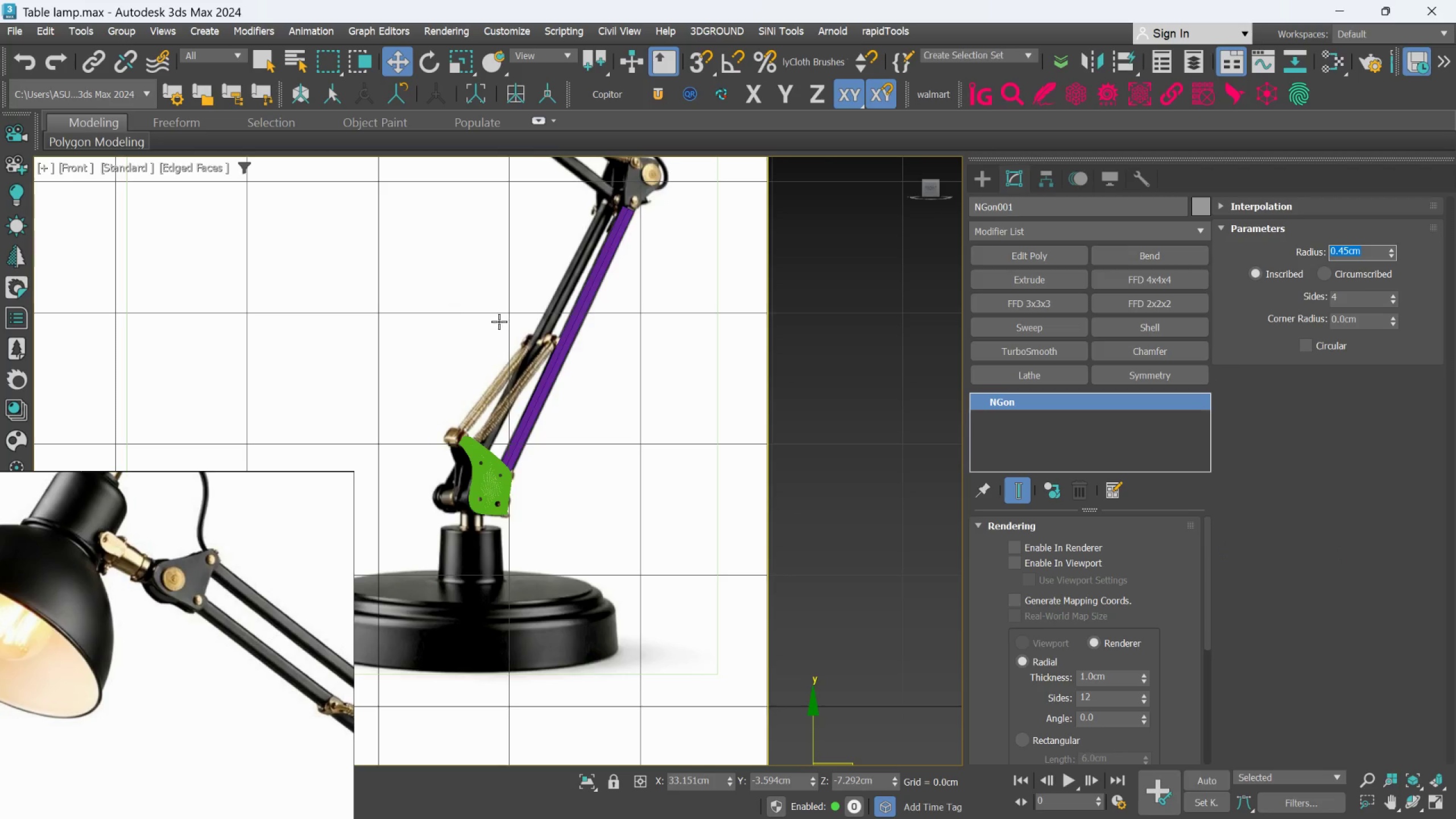 
scroll: coordinate [551, 348], scroll_direction: up, amount: 1.0
 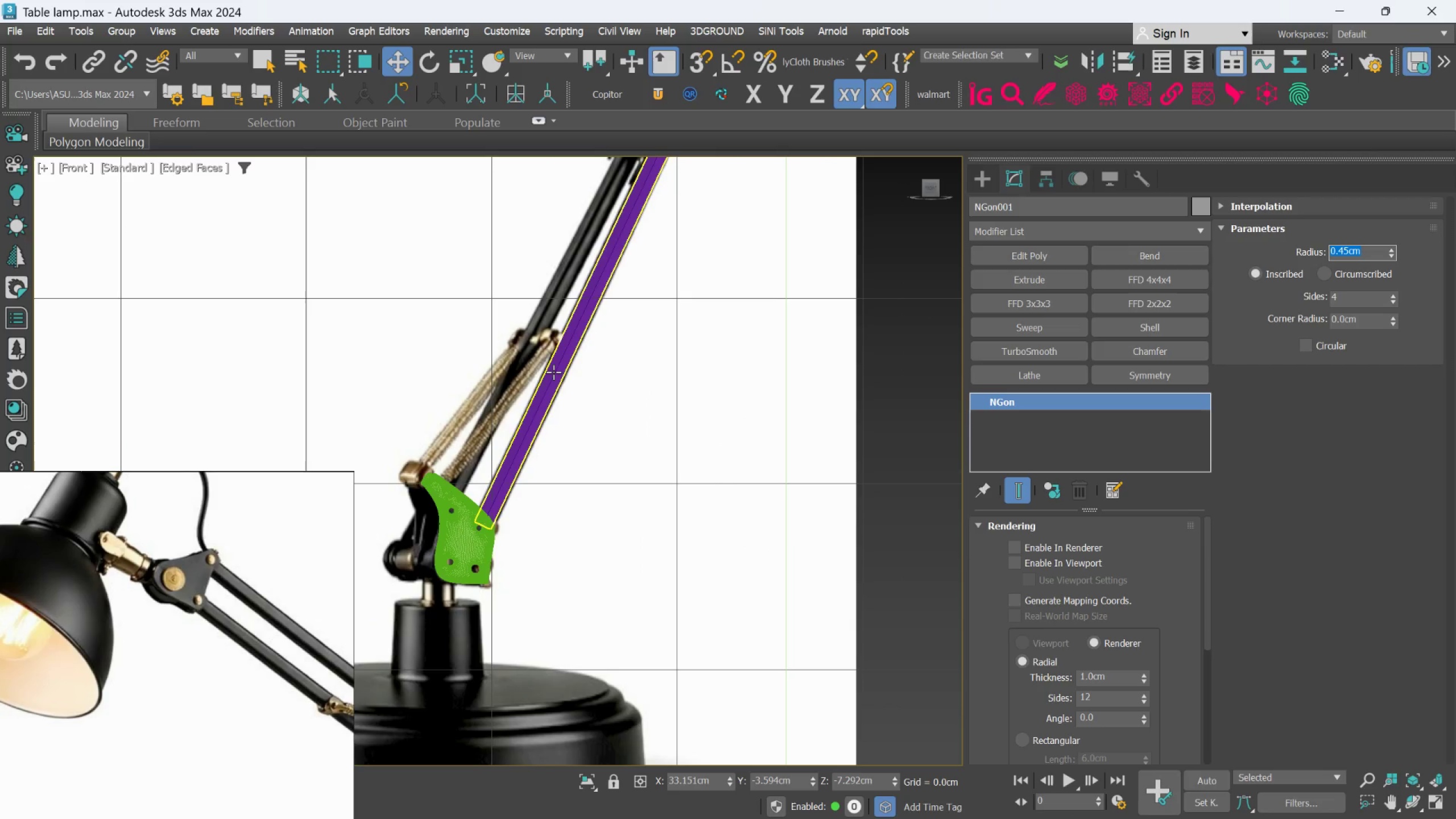 
left_click([553, 372])
 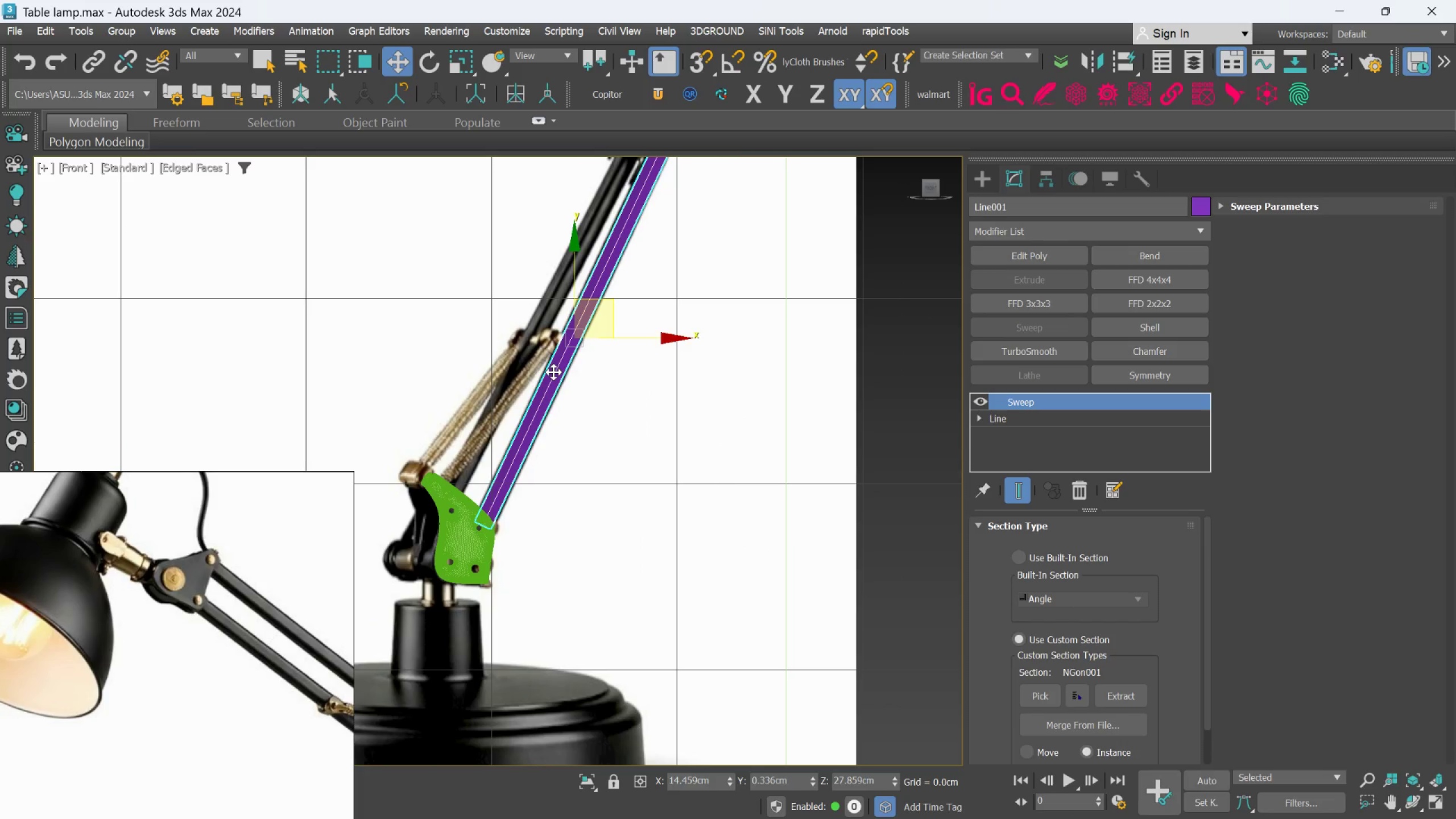 
hold_key(key=AltLeft, duration=0.89)
 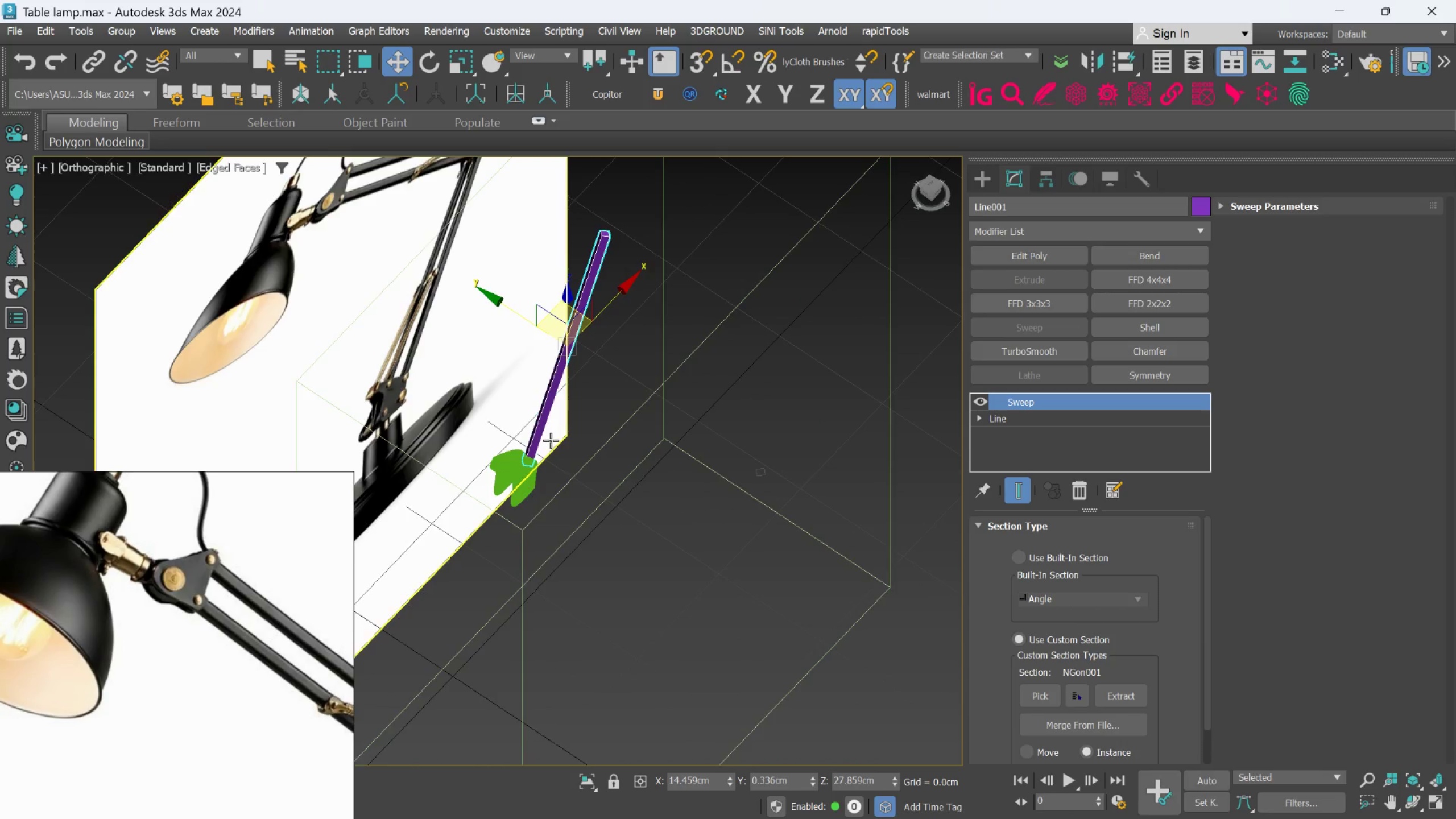 
scroll: coordinate [553, 372], scroll_direction: down, amount: 1.0
 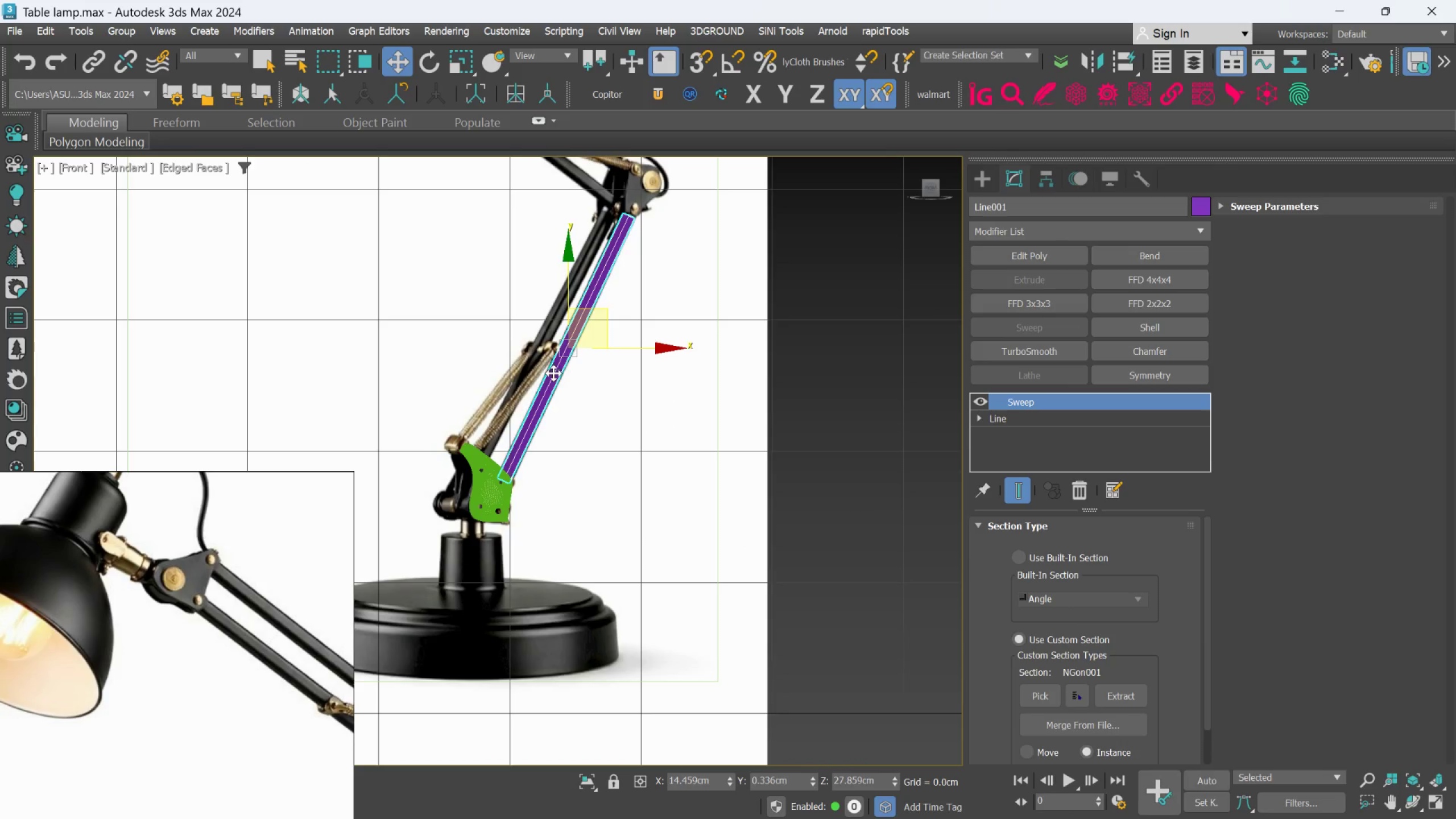 
hold_key(key=AltLeft, duration=1.84)
scroll: coordinate [537, 447], scroll_direction: up, amount: 4.0
 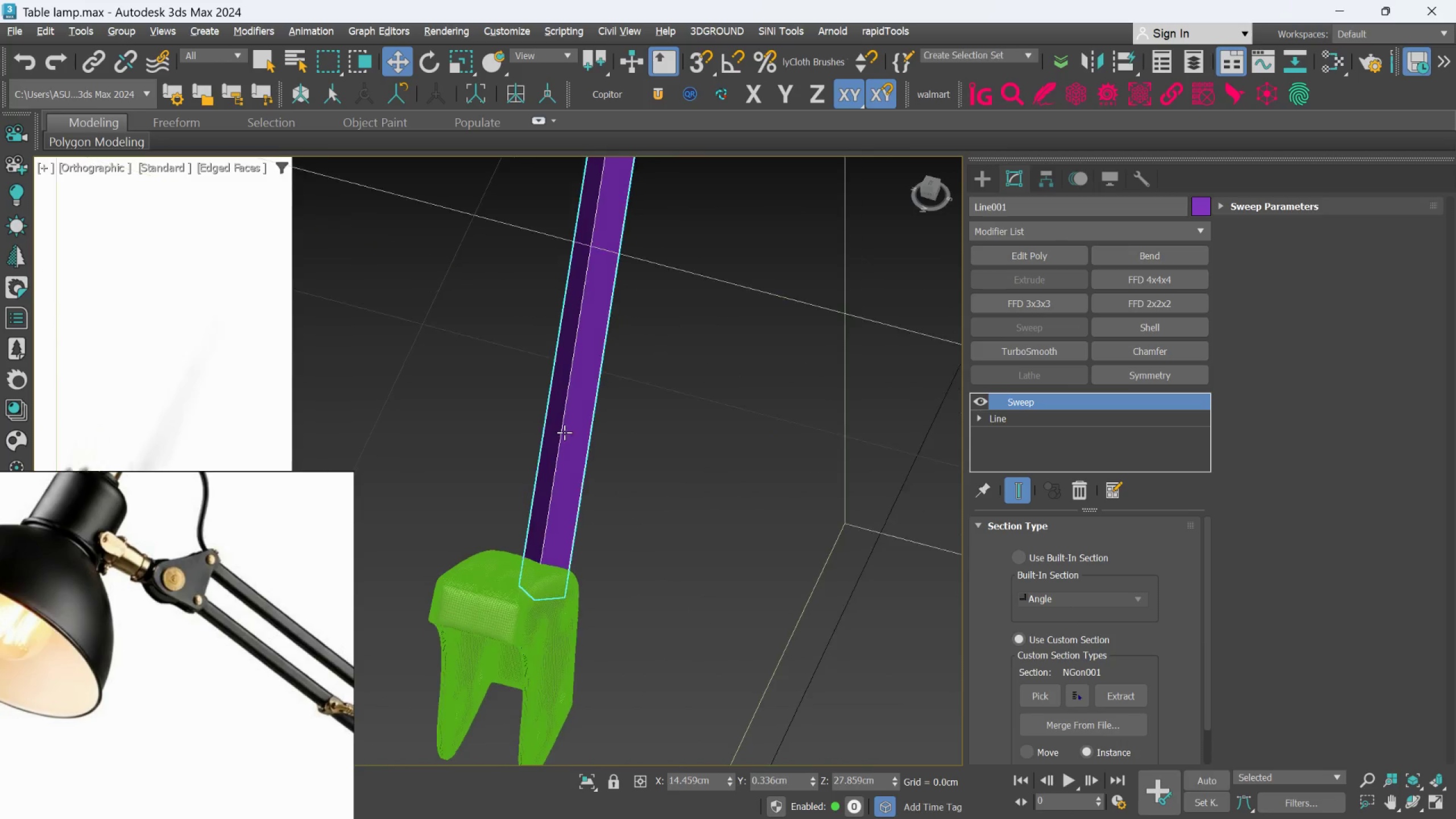 
key(Alt+AltLeft)
 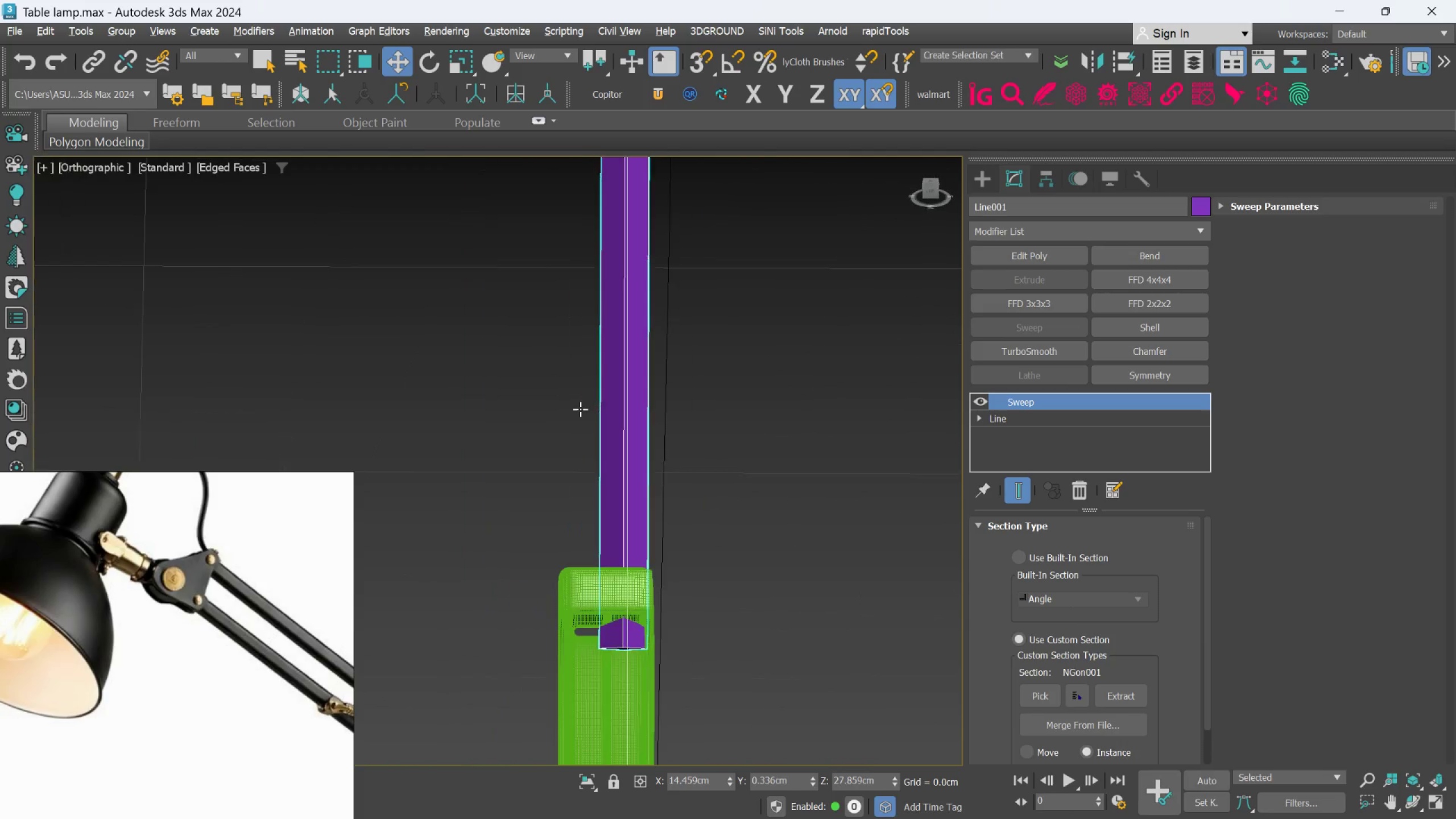 
key(Alt+AltLeft)
 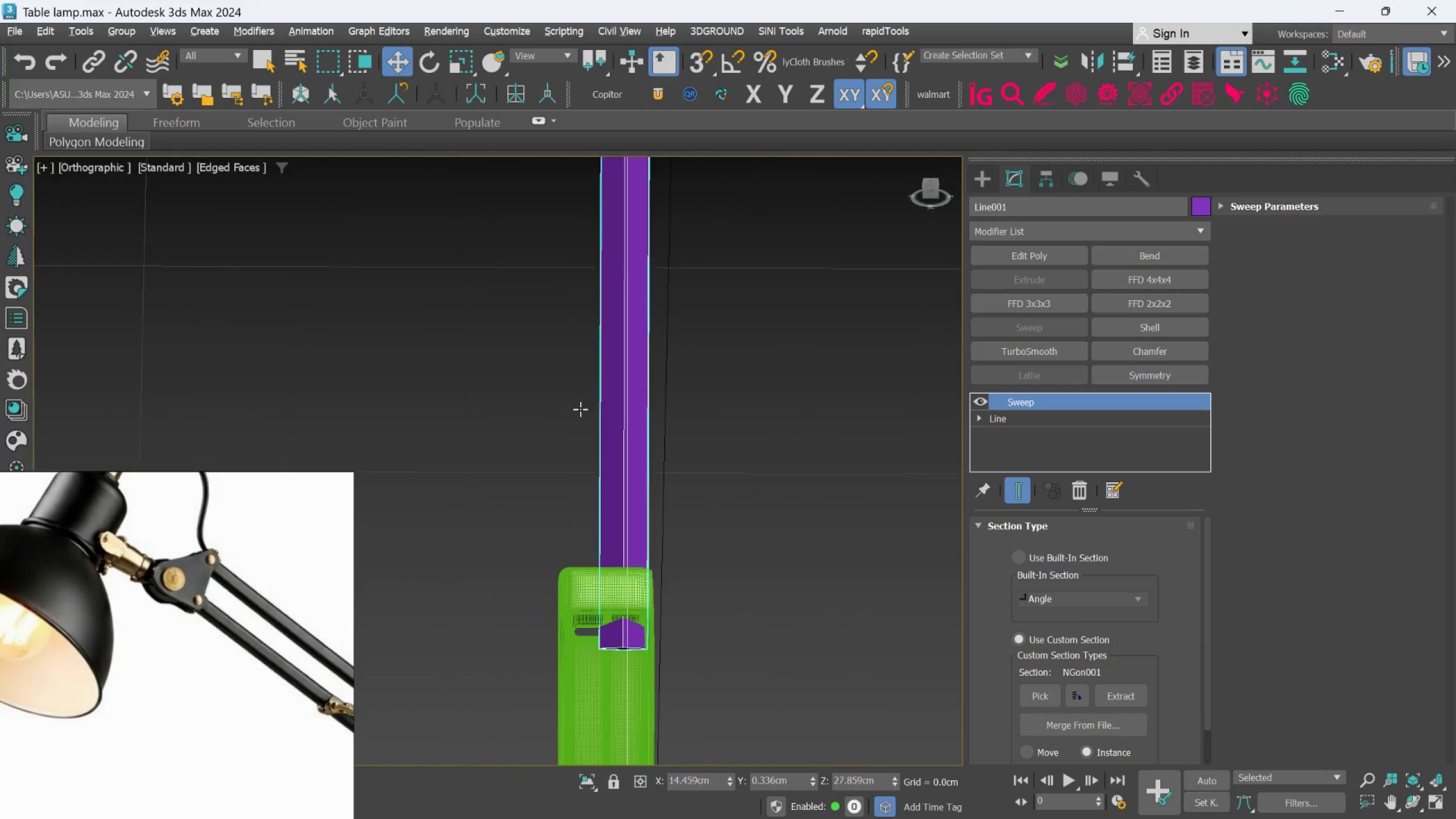 
key(Alt+AltLeft)
 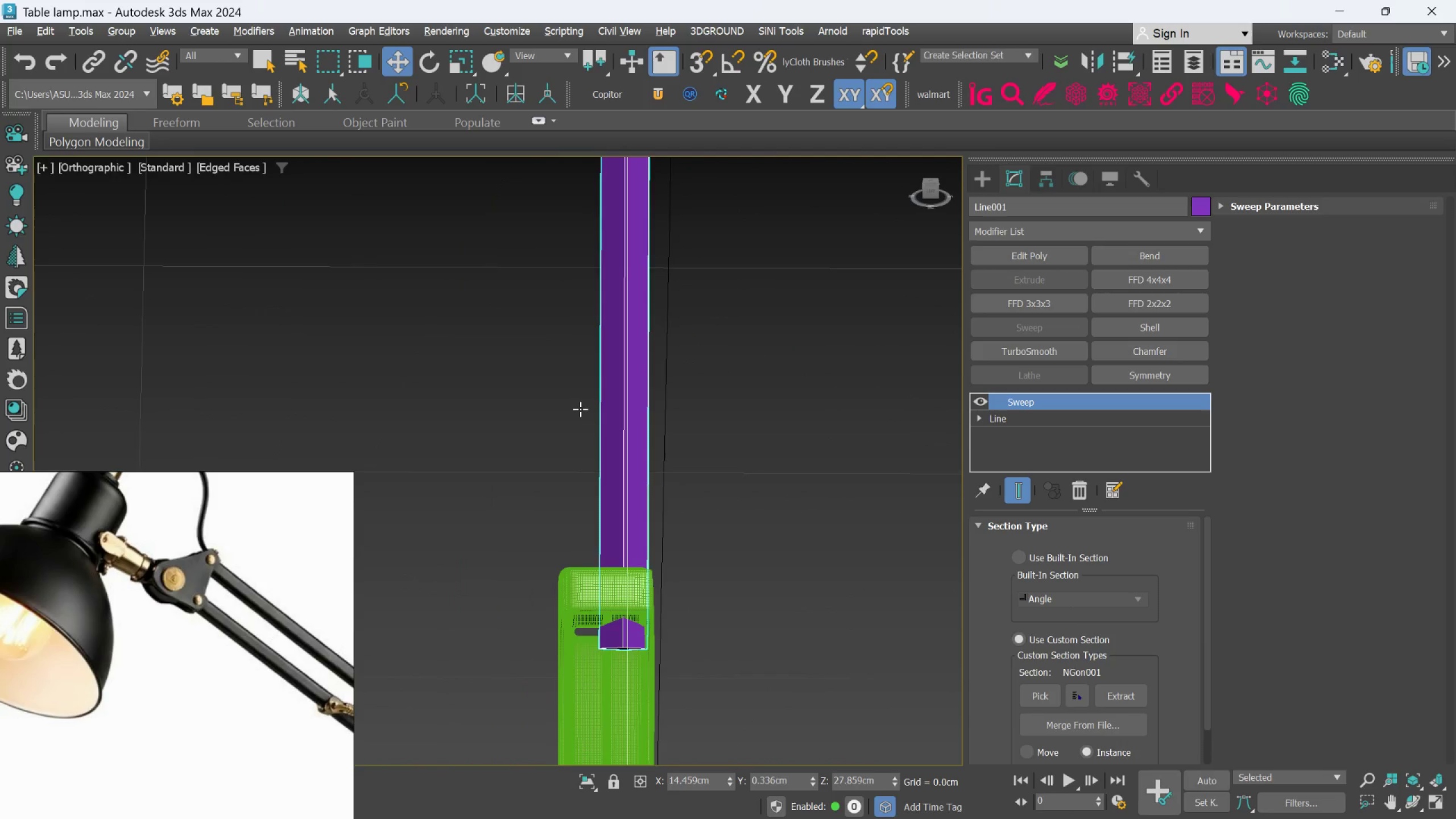 
key(Alt+AltLeft)
 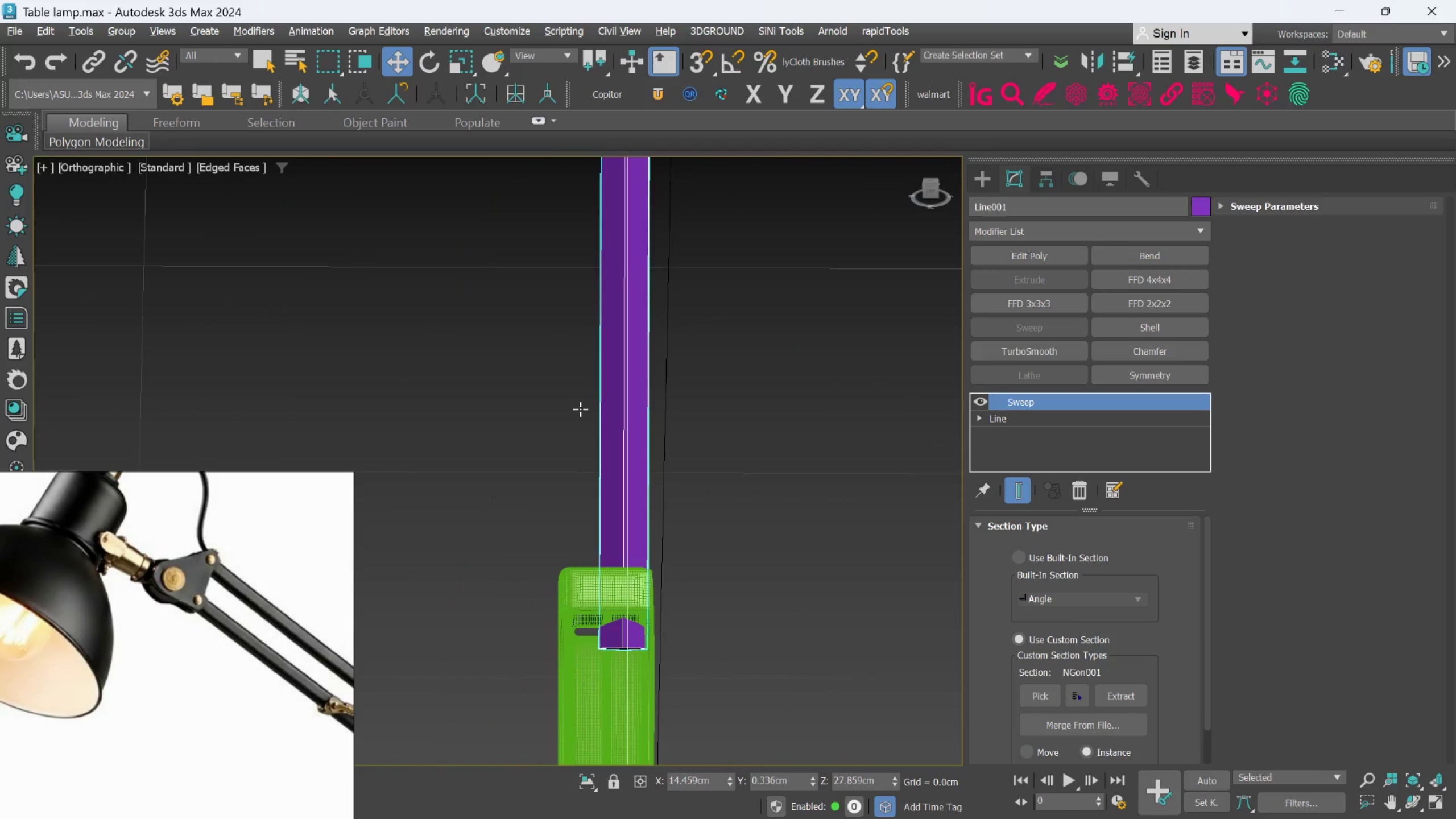 
key(Alt+AltLeft)
 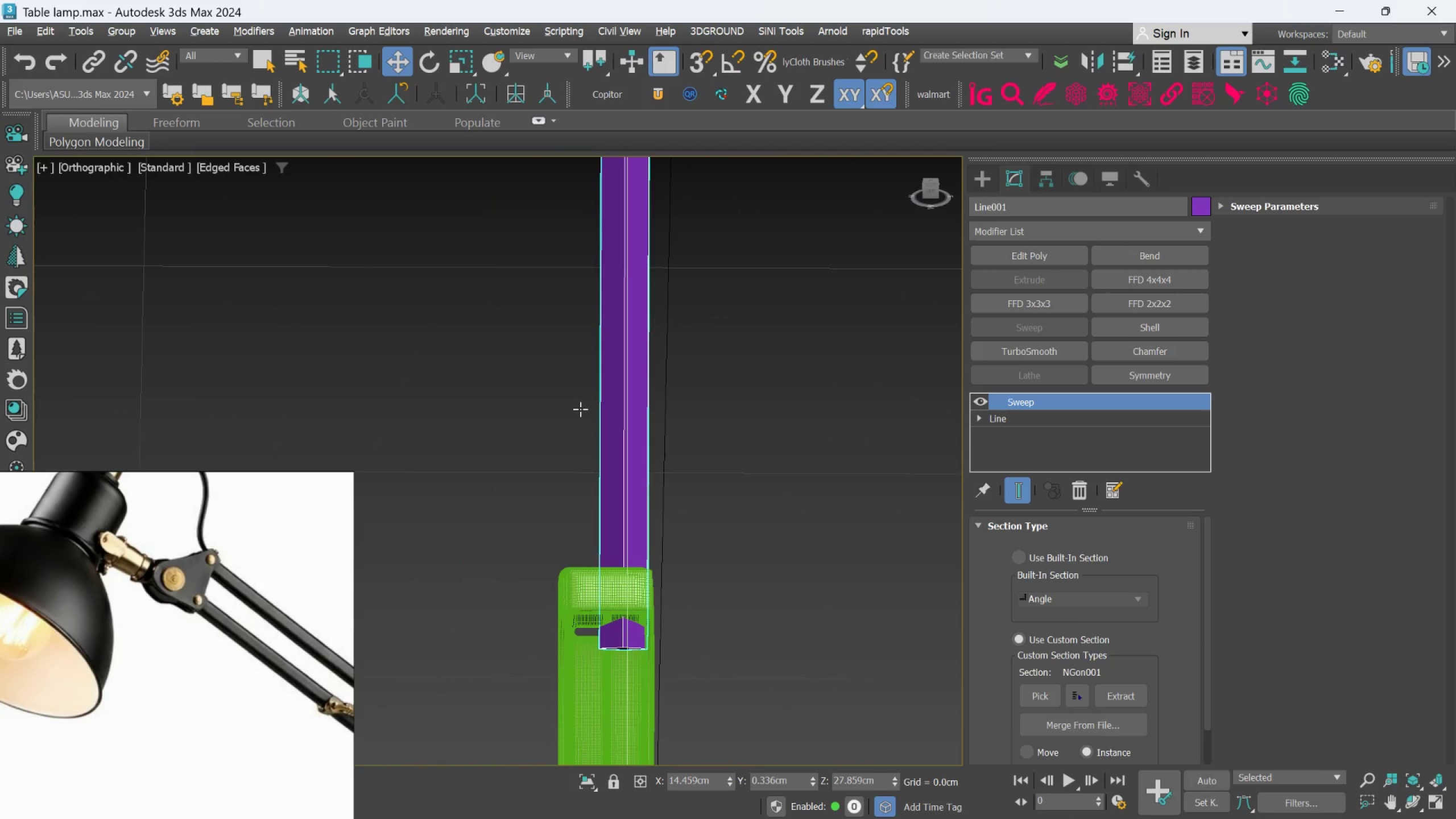 
key(Alt+AltLeft)
 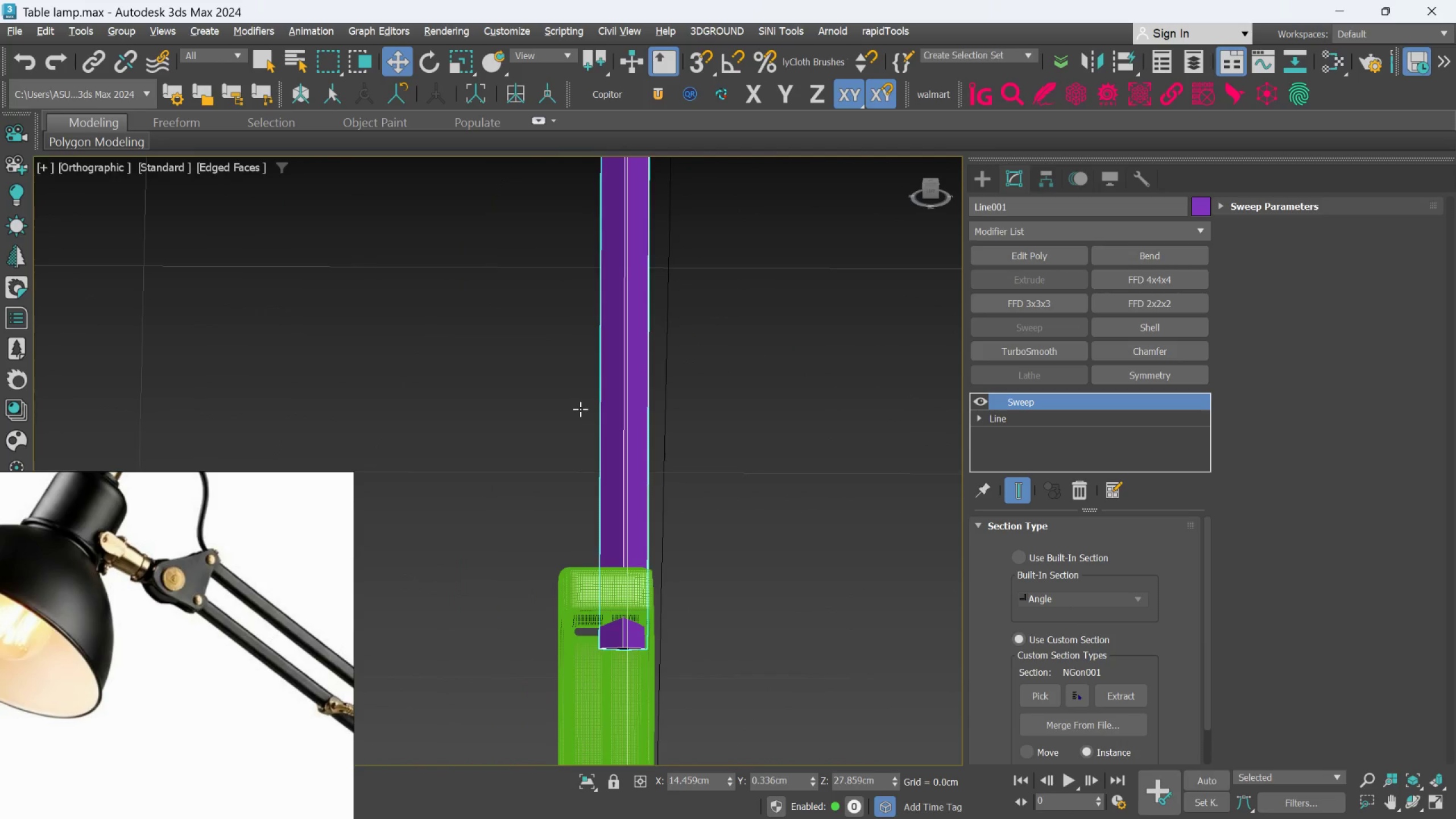 
key(Alt+AltLeft)
 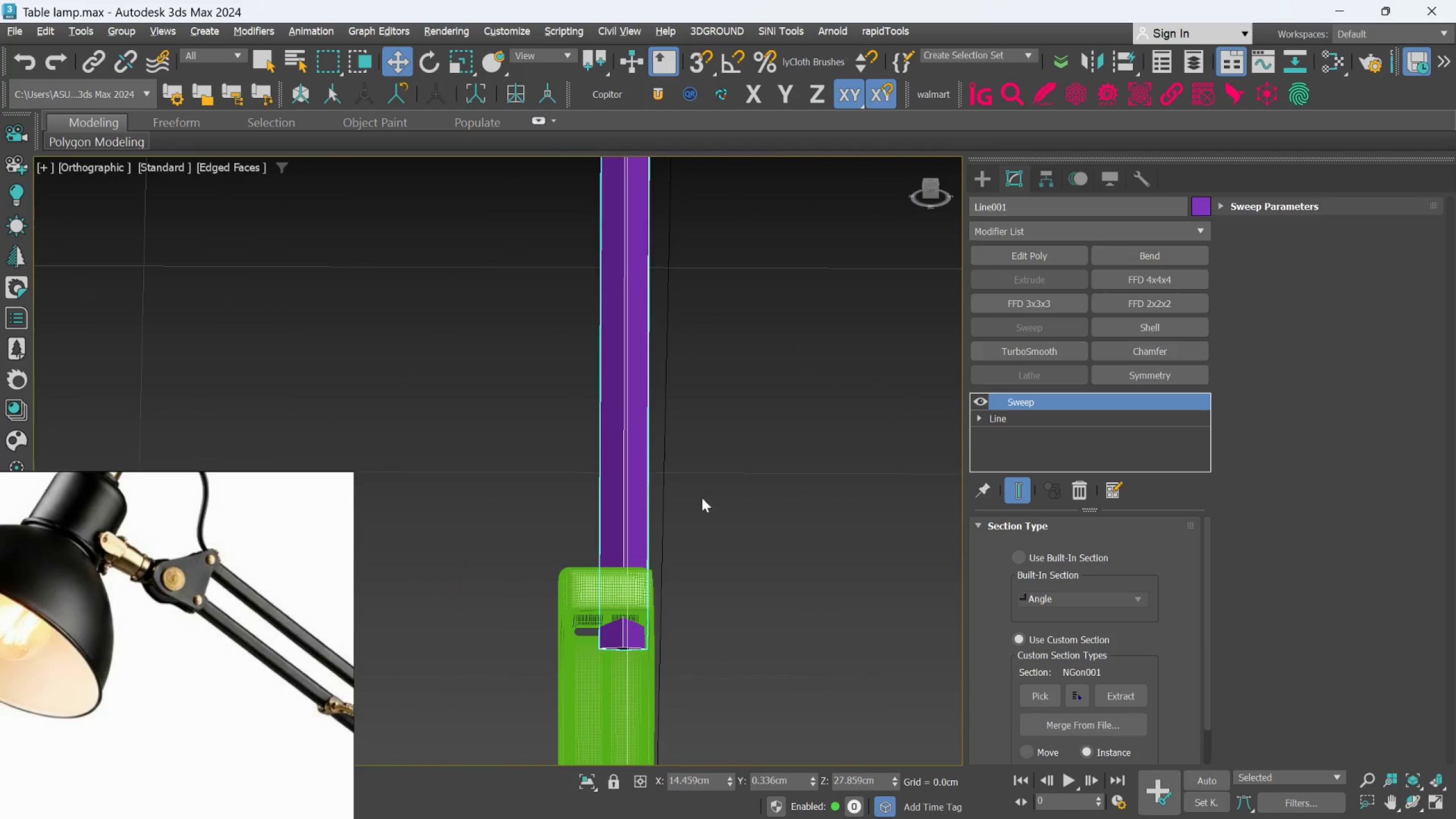 
hold_key(key=AltLeft, duration=12.27)
scroll: coordinate [639, 549], scroll_direction: up, amount: 1.0
 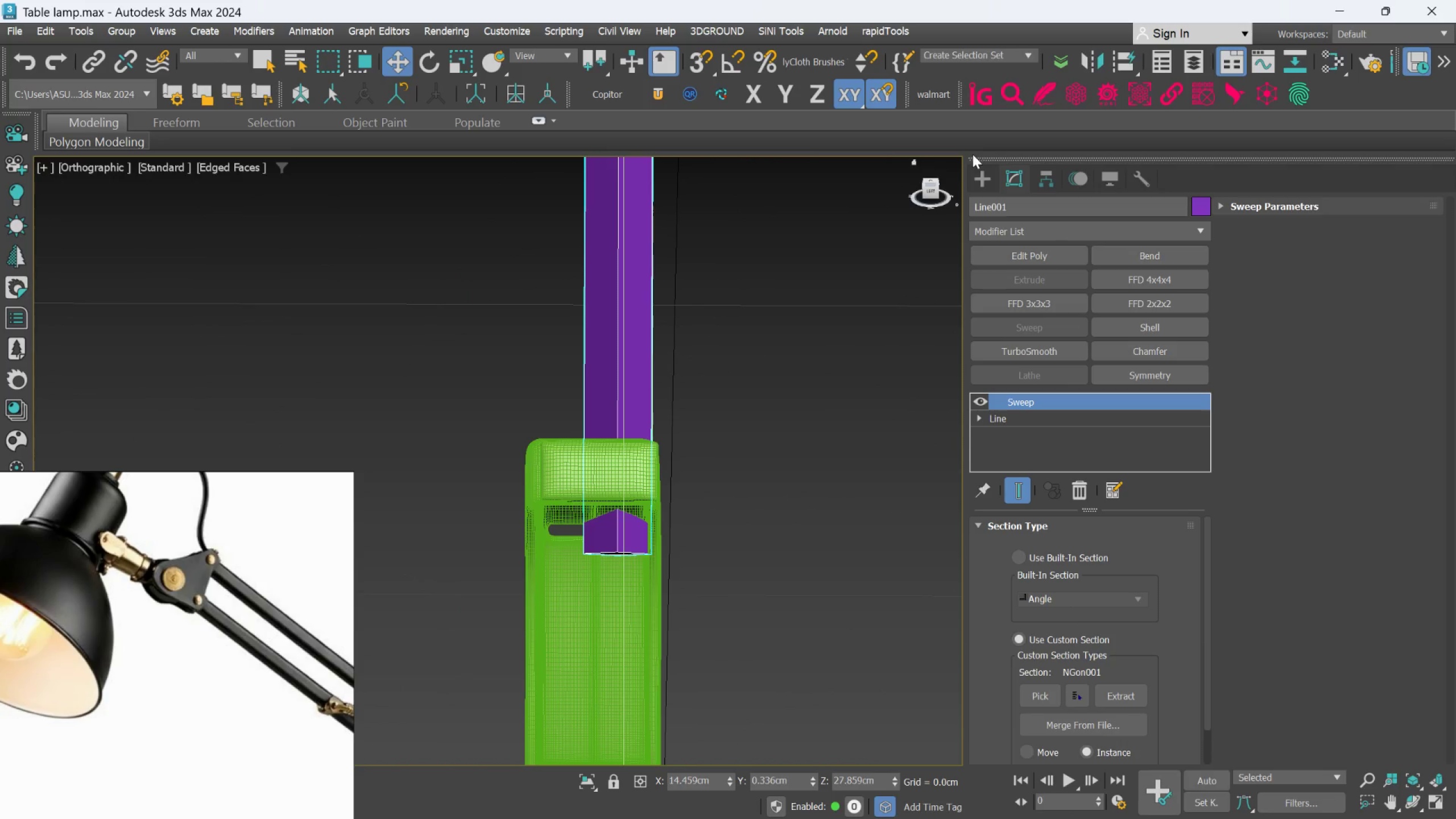 
left_click([982, 174])
 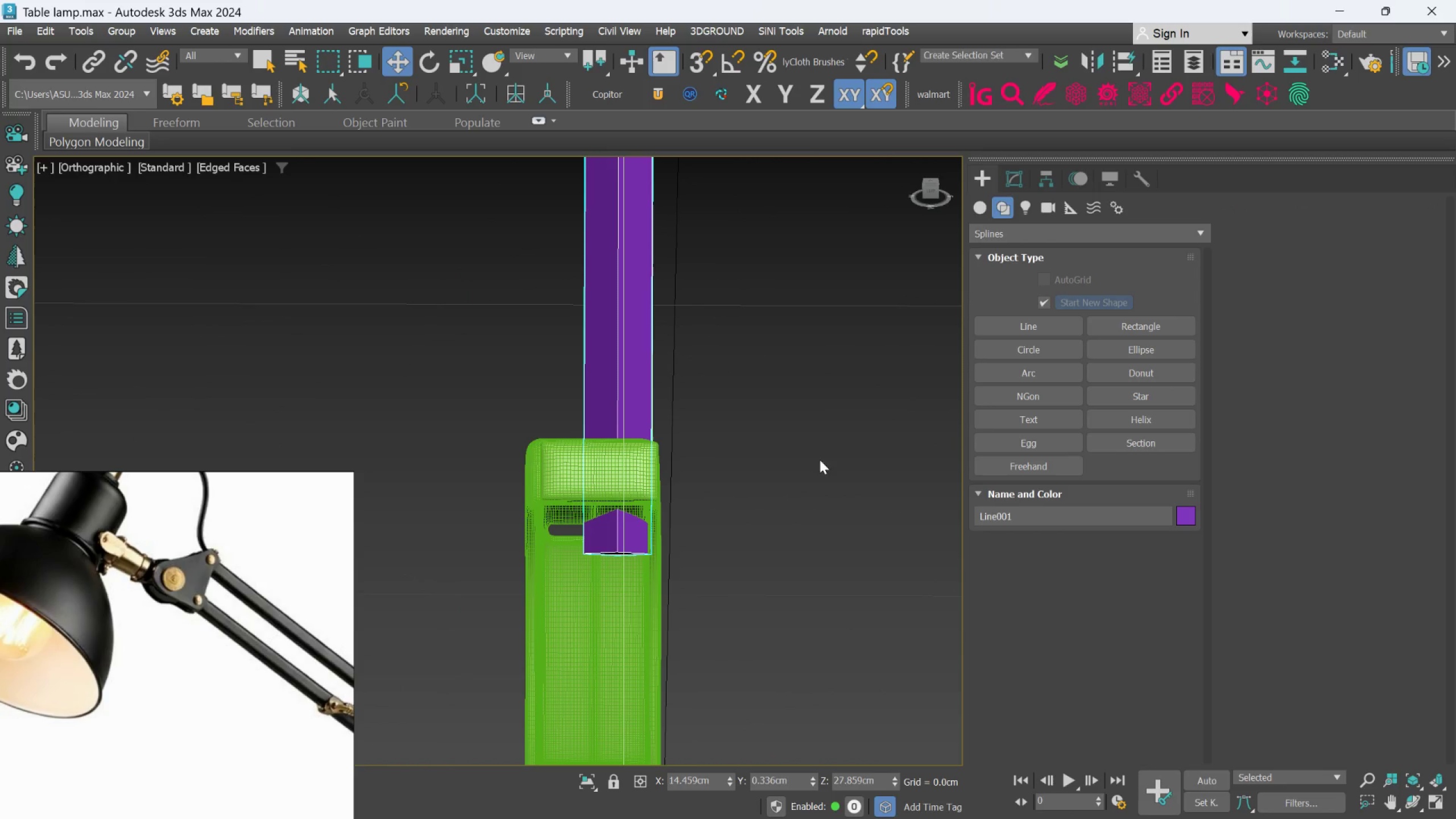 
left_click([802, 487])
 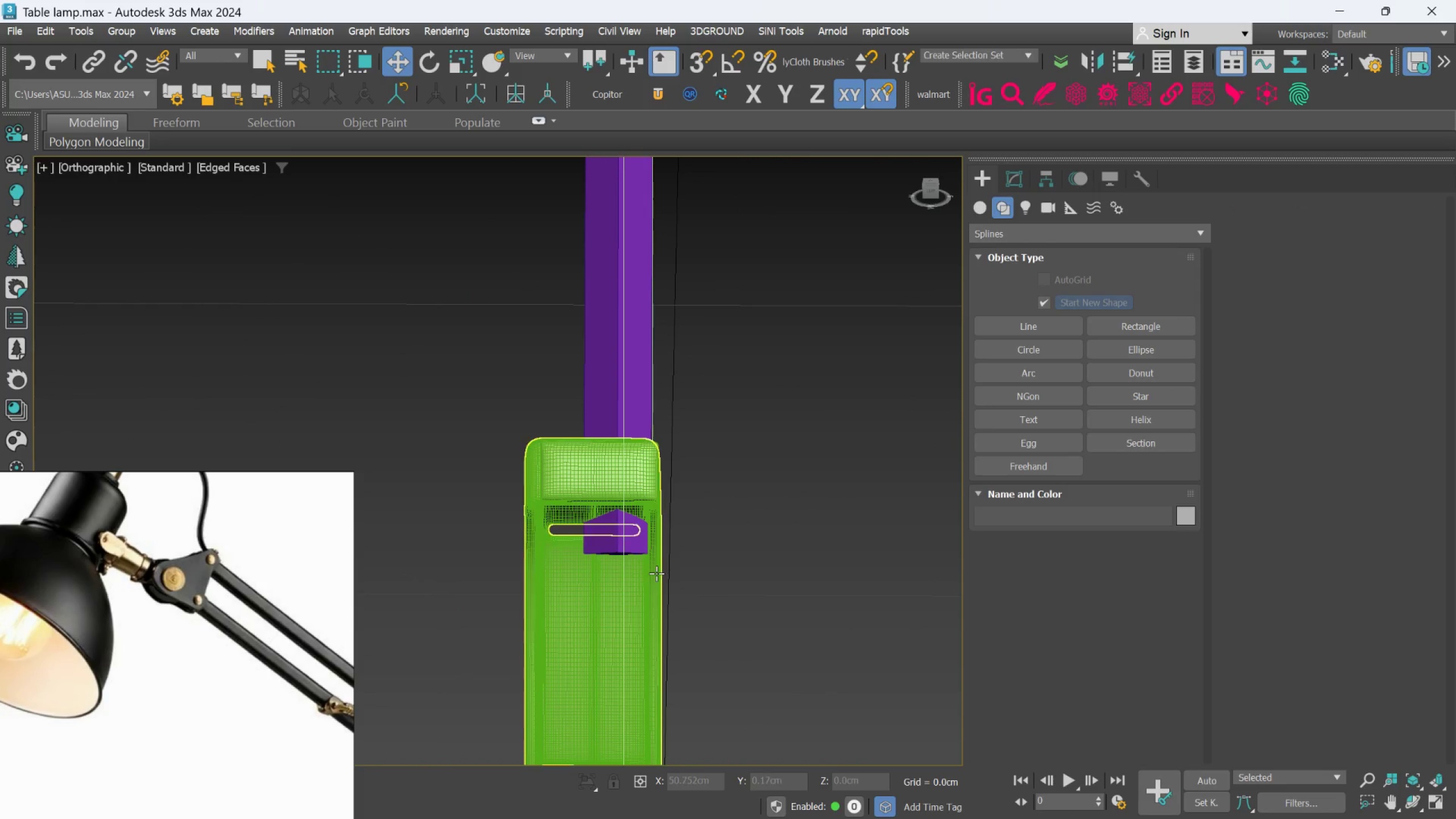 
left_click([656, 573])
 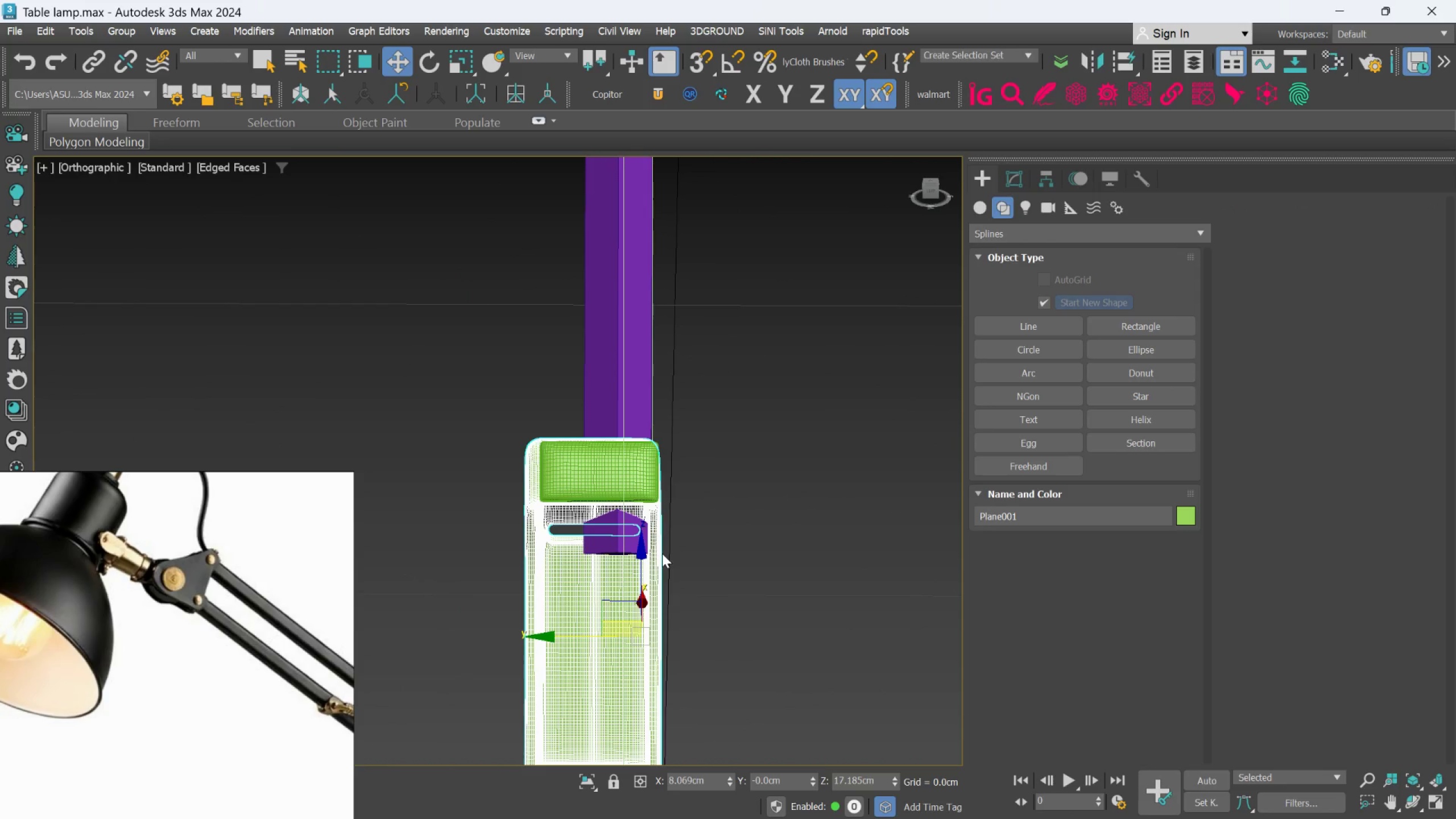 
key(R)
 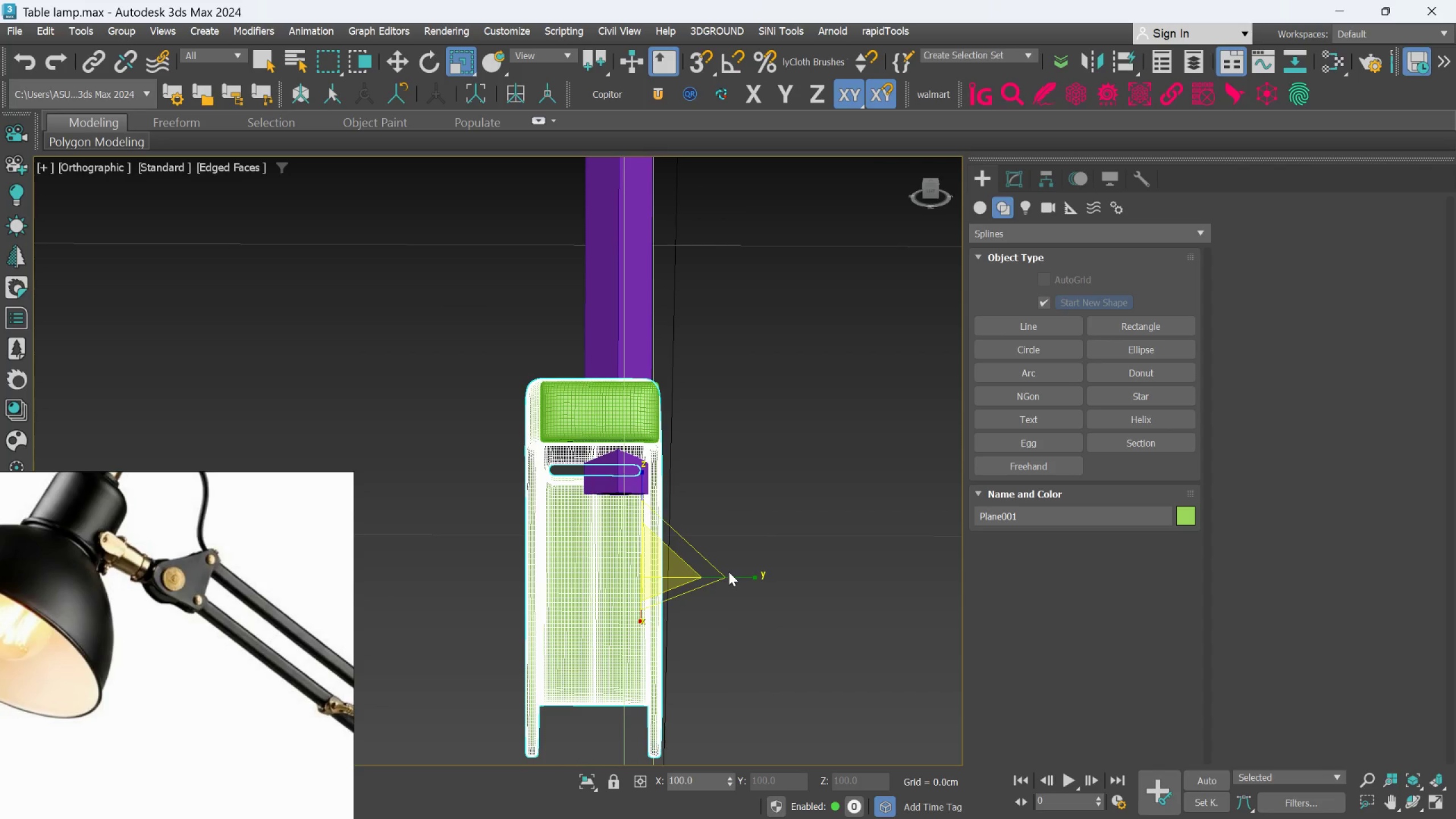 
left_click_drag(start_coordinate=[731, 574], to_coordinate=[735, 576])
 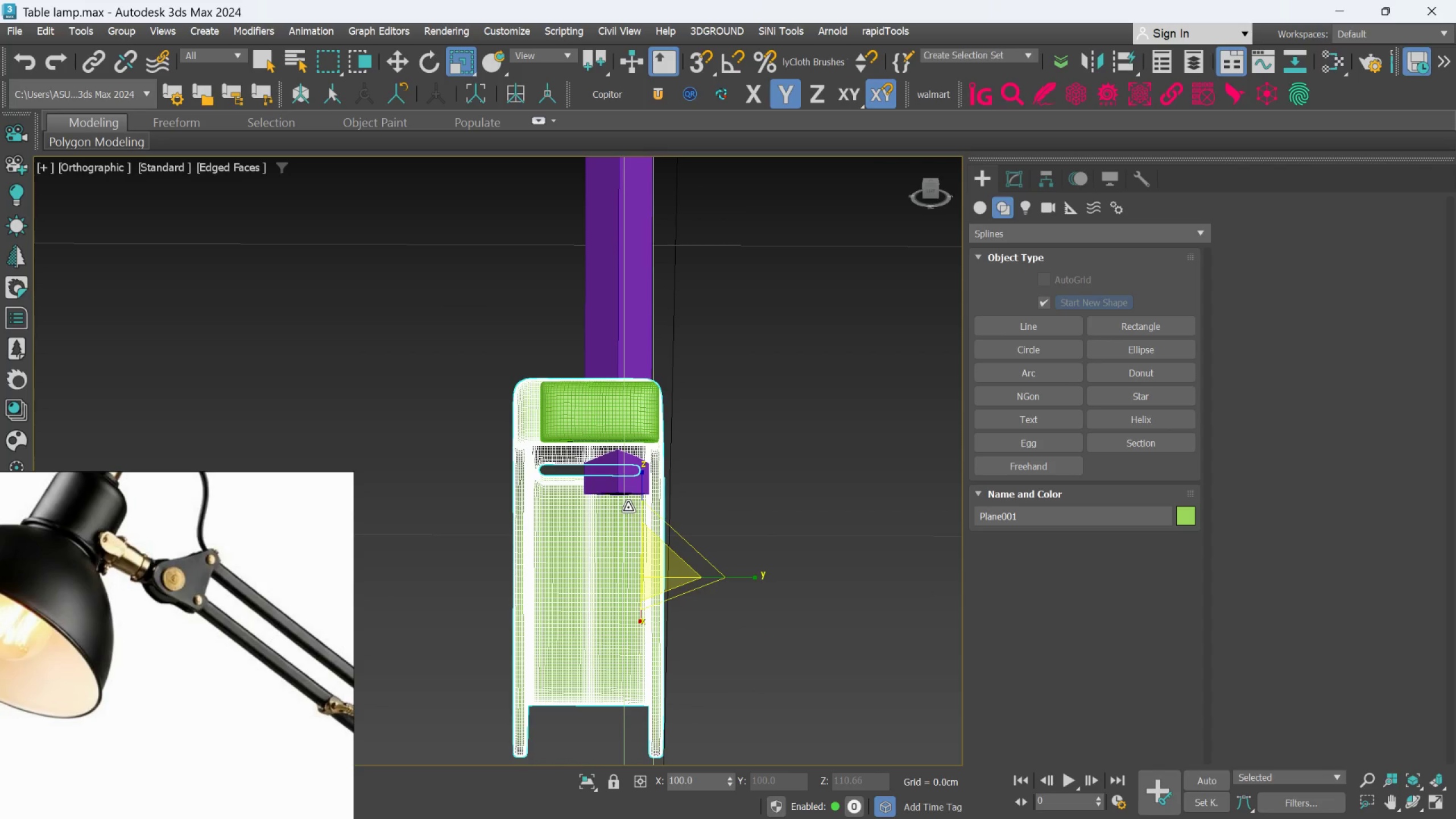 
hold_key(key=ControlLeft, duration=0.73)
 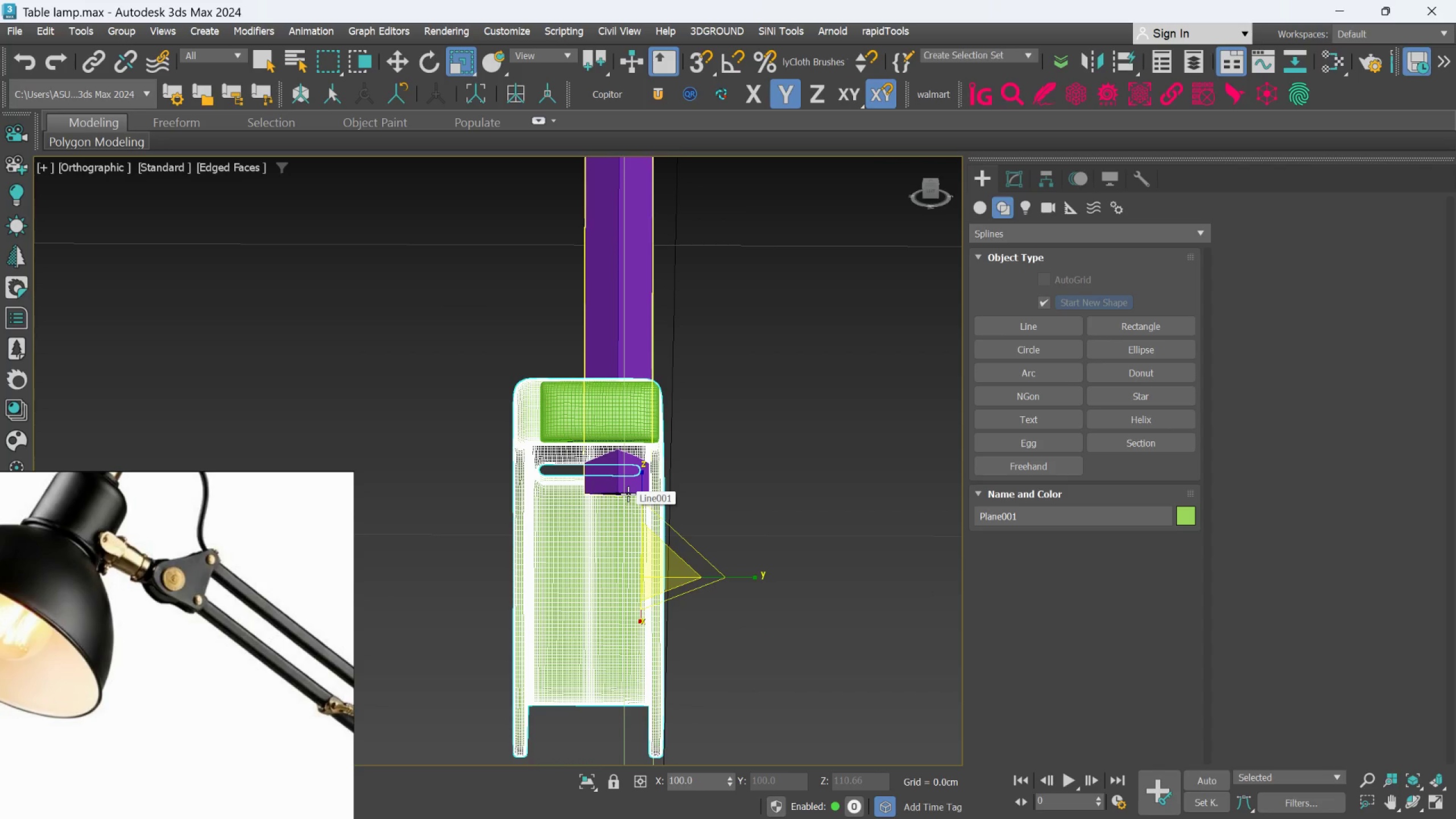 
scroll: coordinate [628, 494], scroll_direction: down, amount: 1.0
 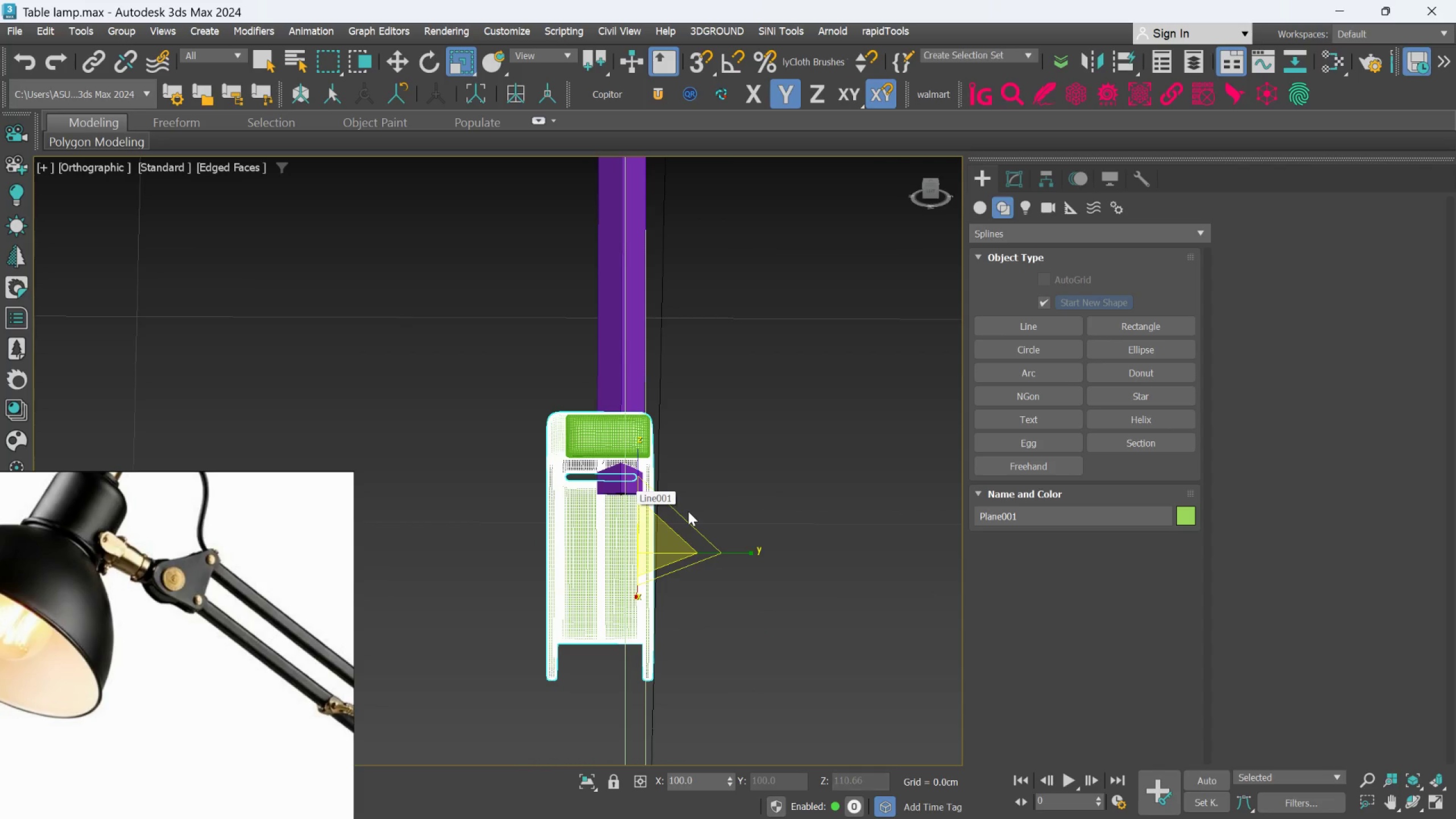 
hold_key(key=AltLeft, duration=1.3)
 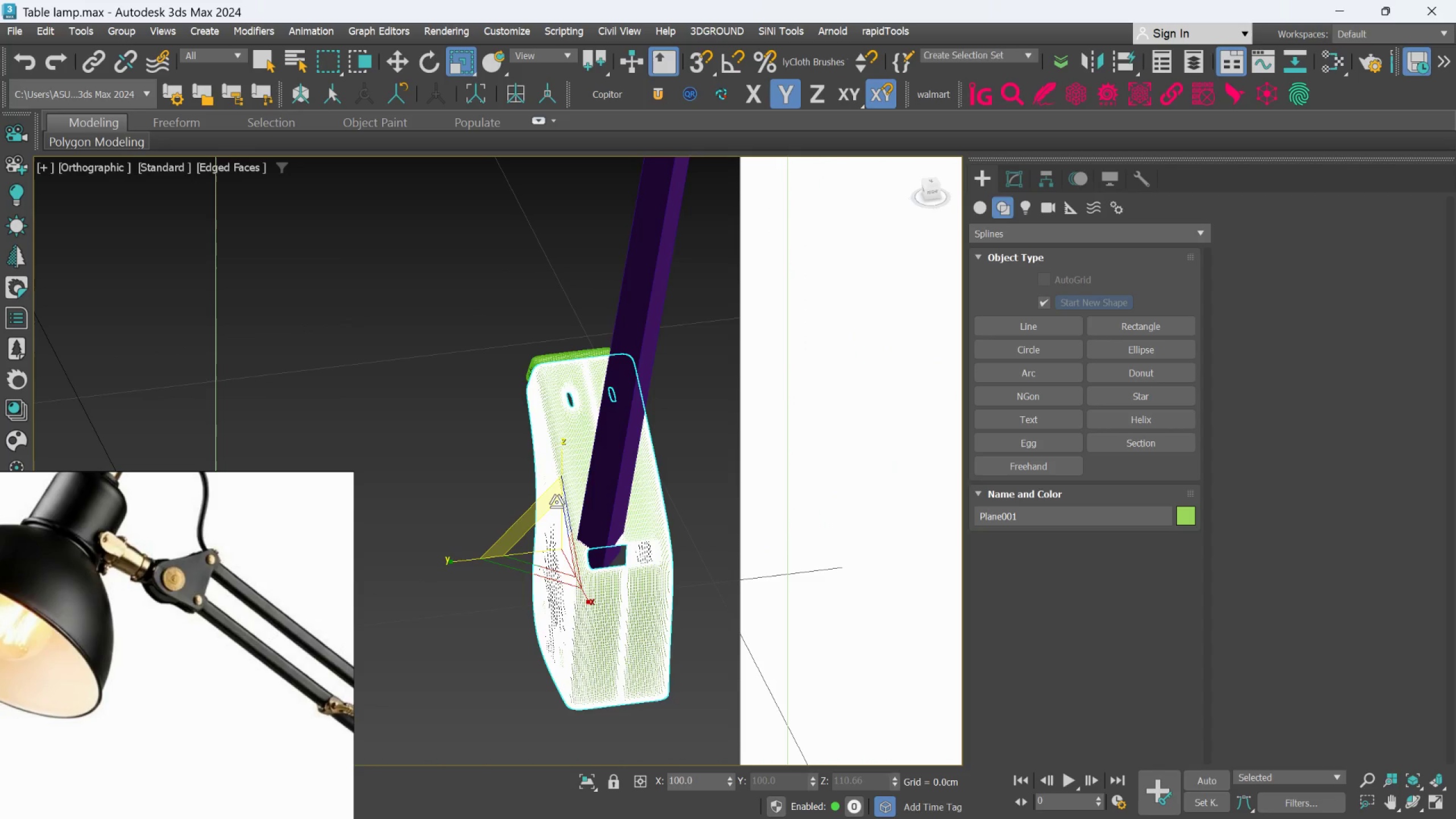 
hold_key(key=AltLeft, duration=0.94)
scroll: coordinate [557, 502], scroll_direction: down, amount: 1.0
 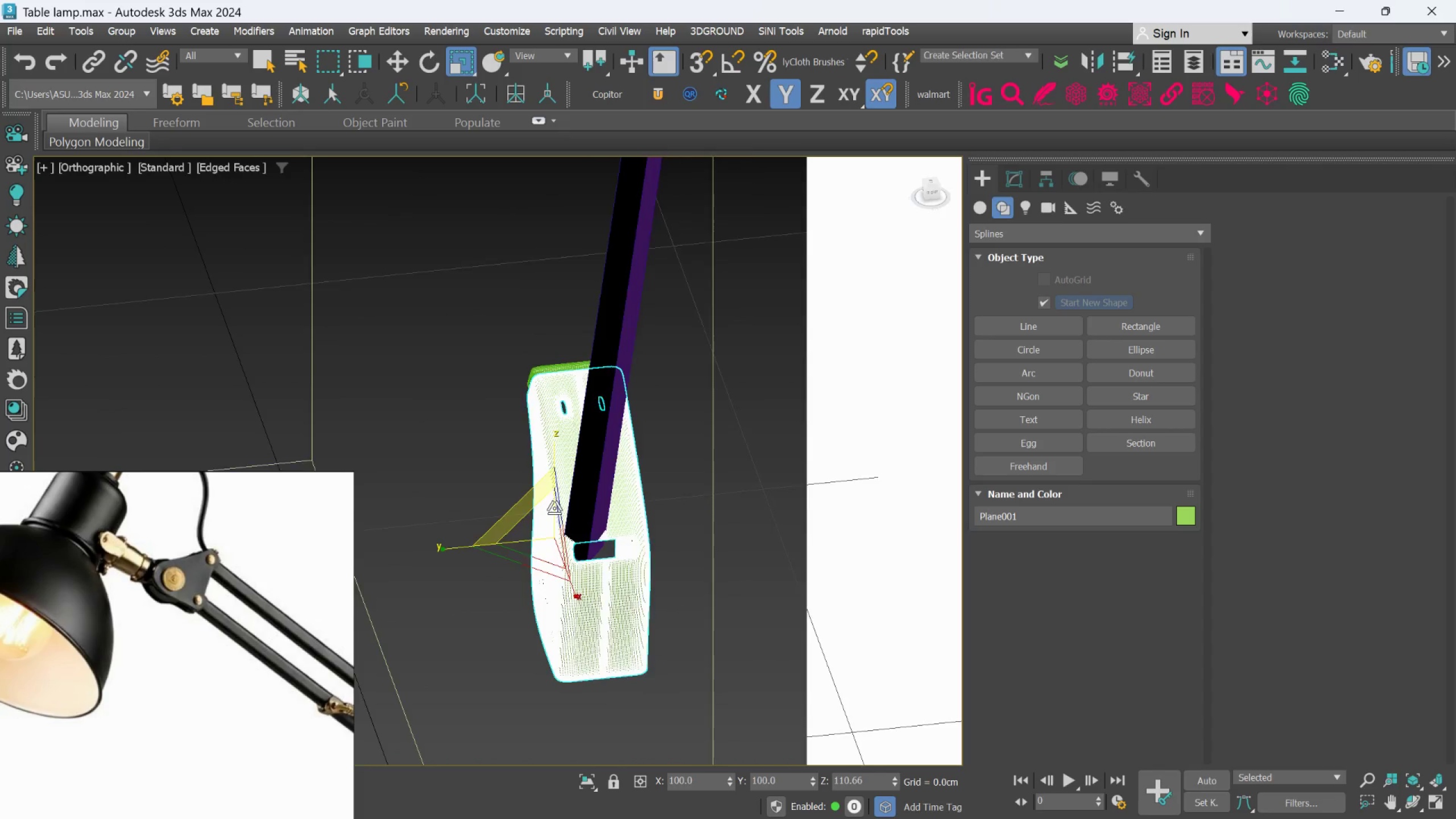 
hold_key(key=AltLeft, duration=6.3)
 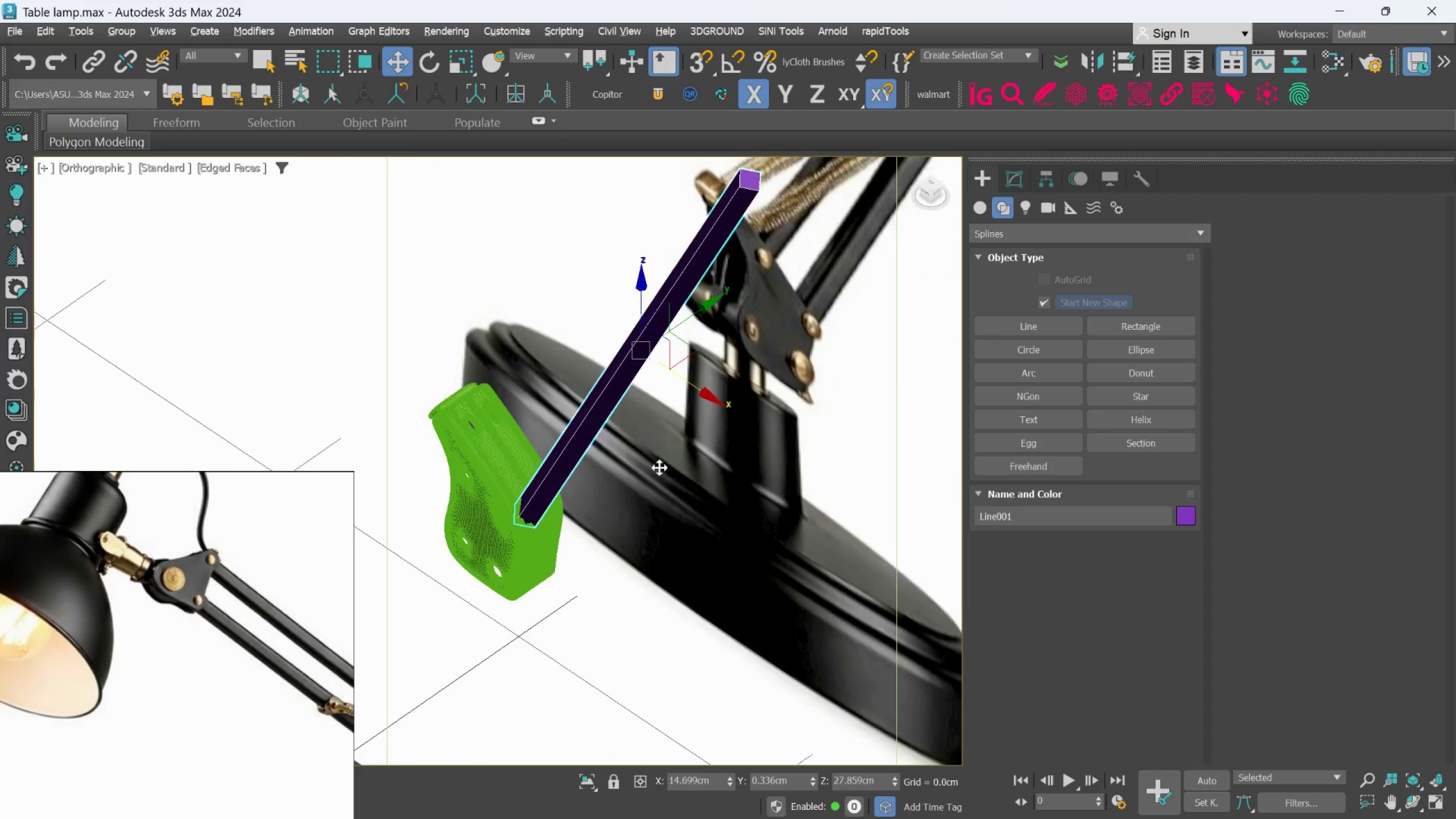 
key(W)
 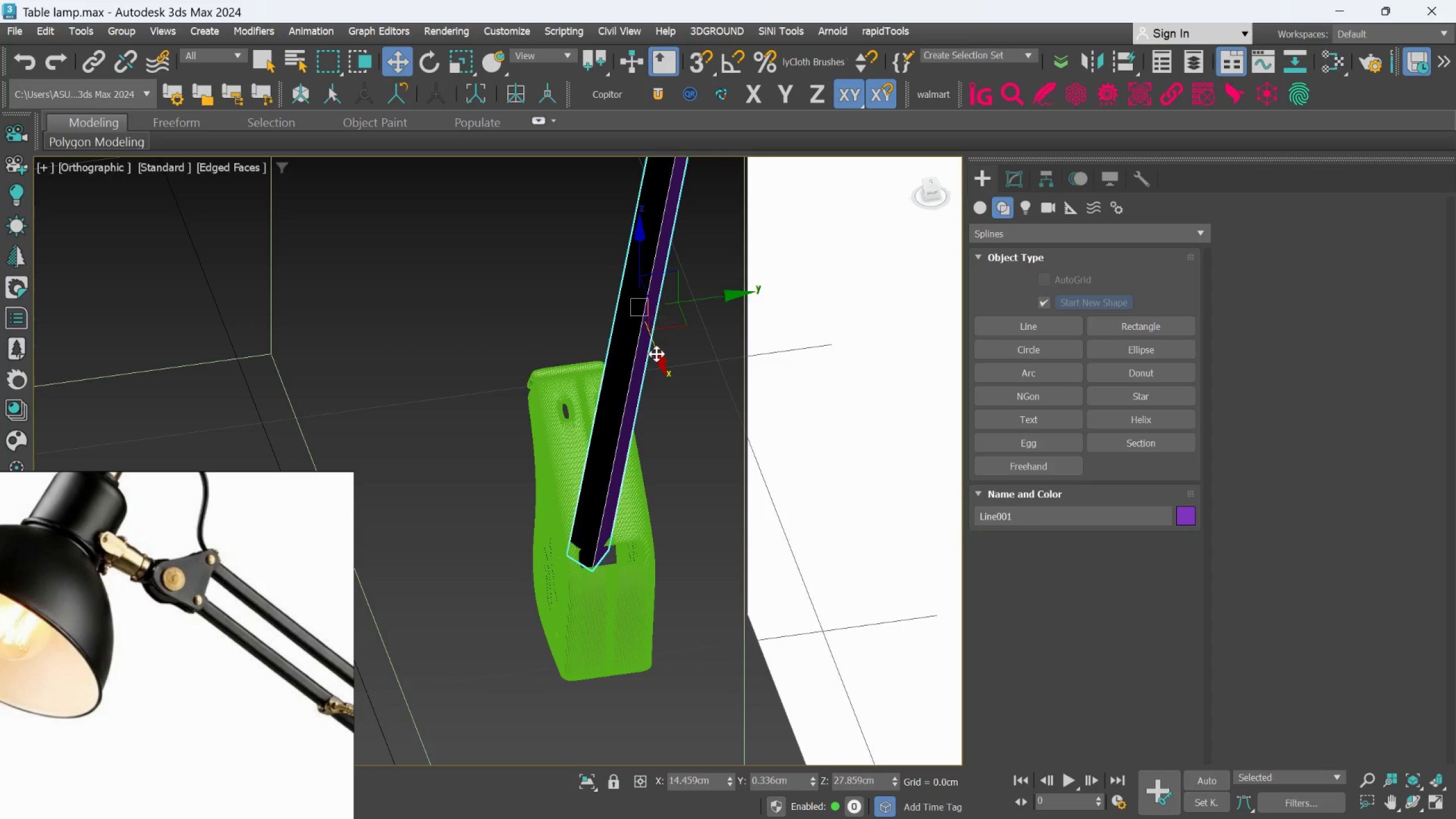 
left_click_drag(start_coordinate=[657, 351], to_coordinate=[661, 358])
 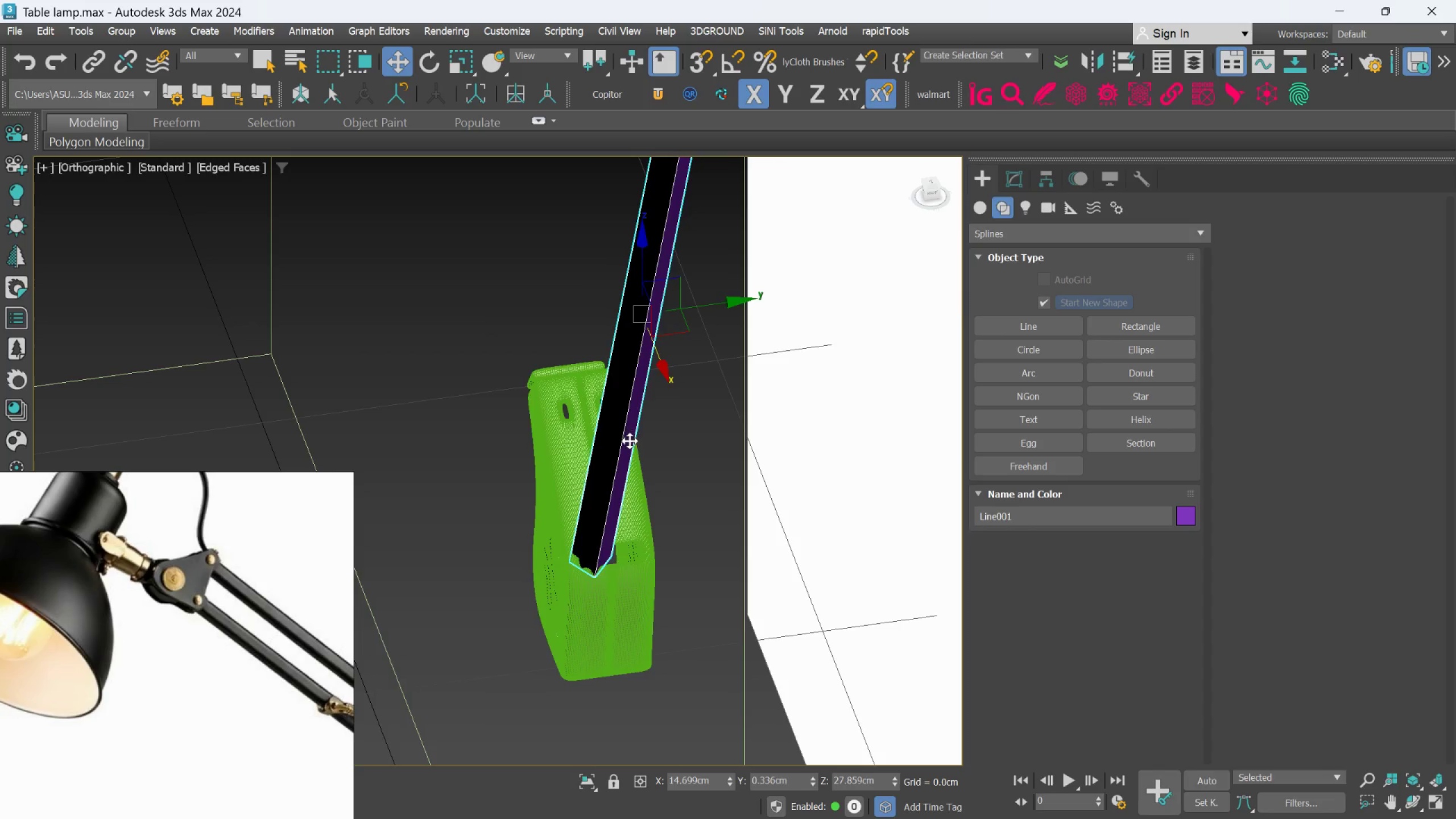 
scroll: coordinate [630, 441], scroll_direction: down, amount: 1.0
 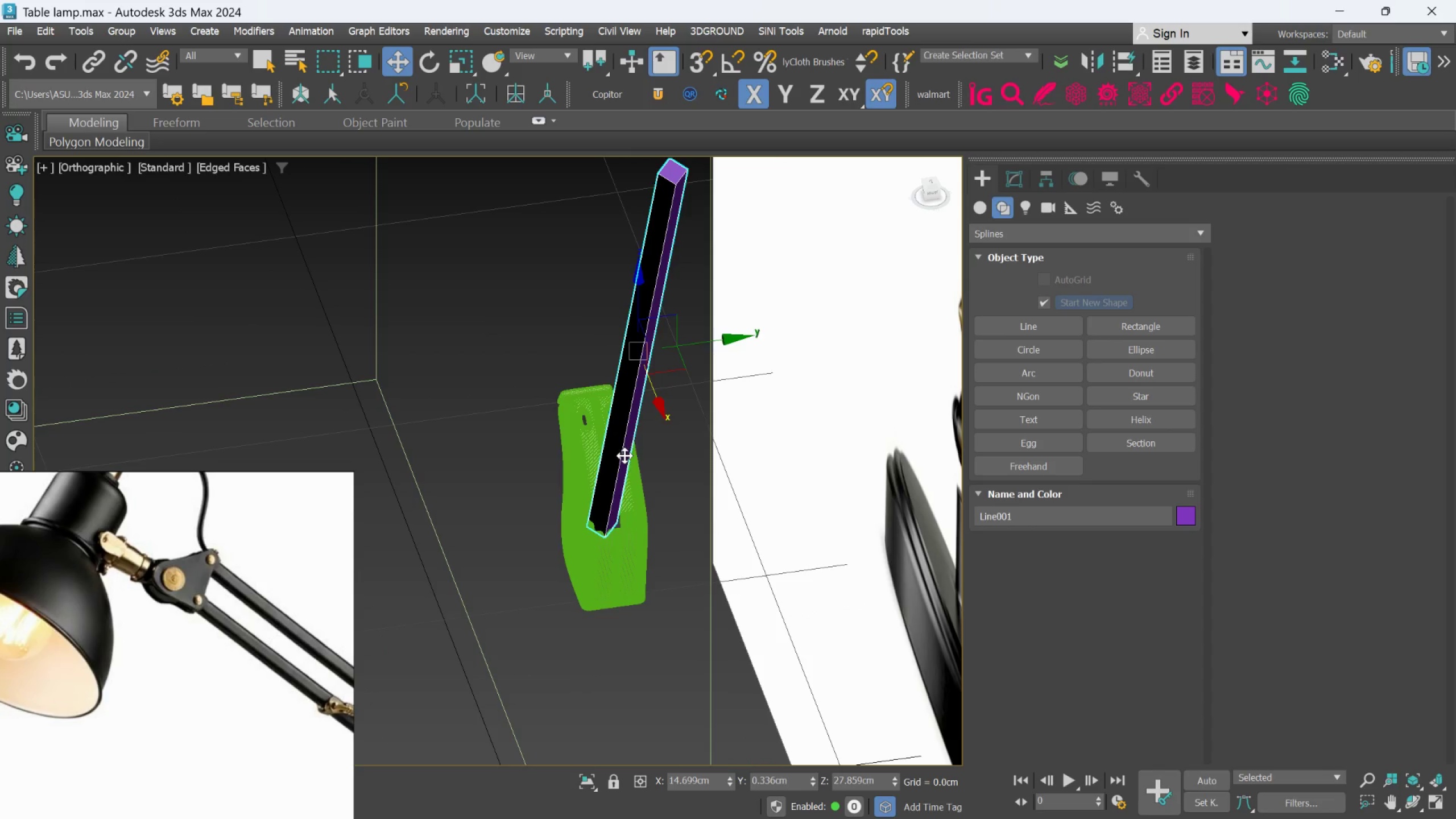 
hold_key(key=AltLeft, duration=0.8)
 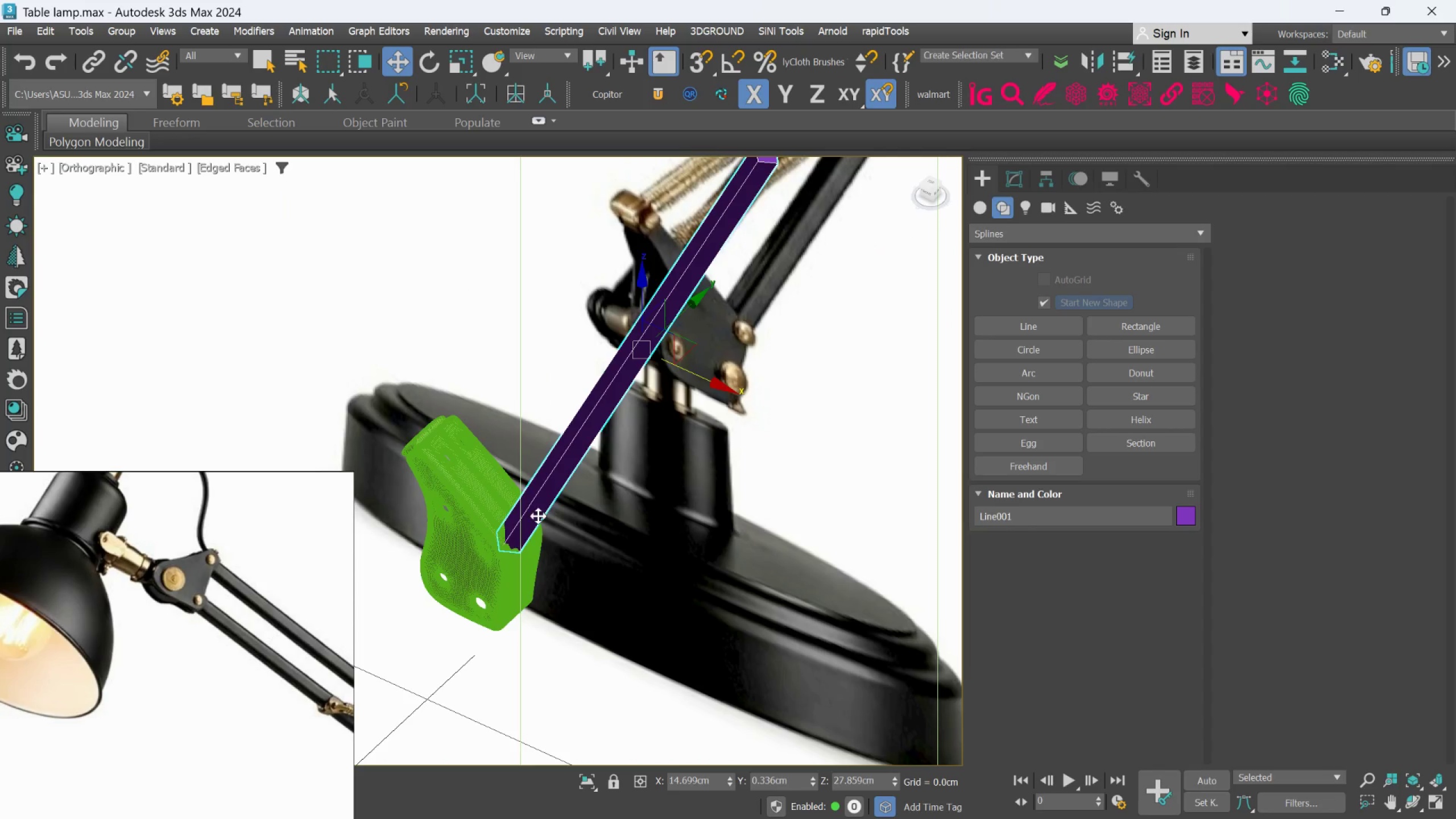 
hold_key(key=AltLeft, duration=0.62)
 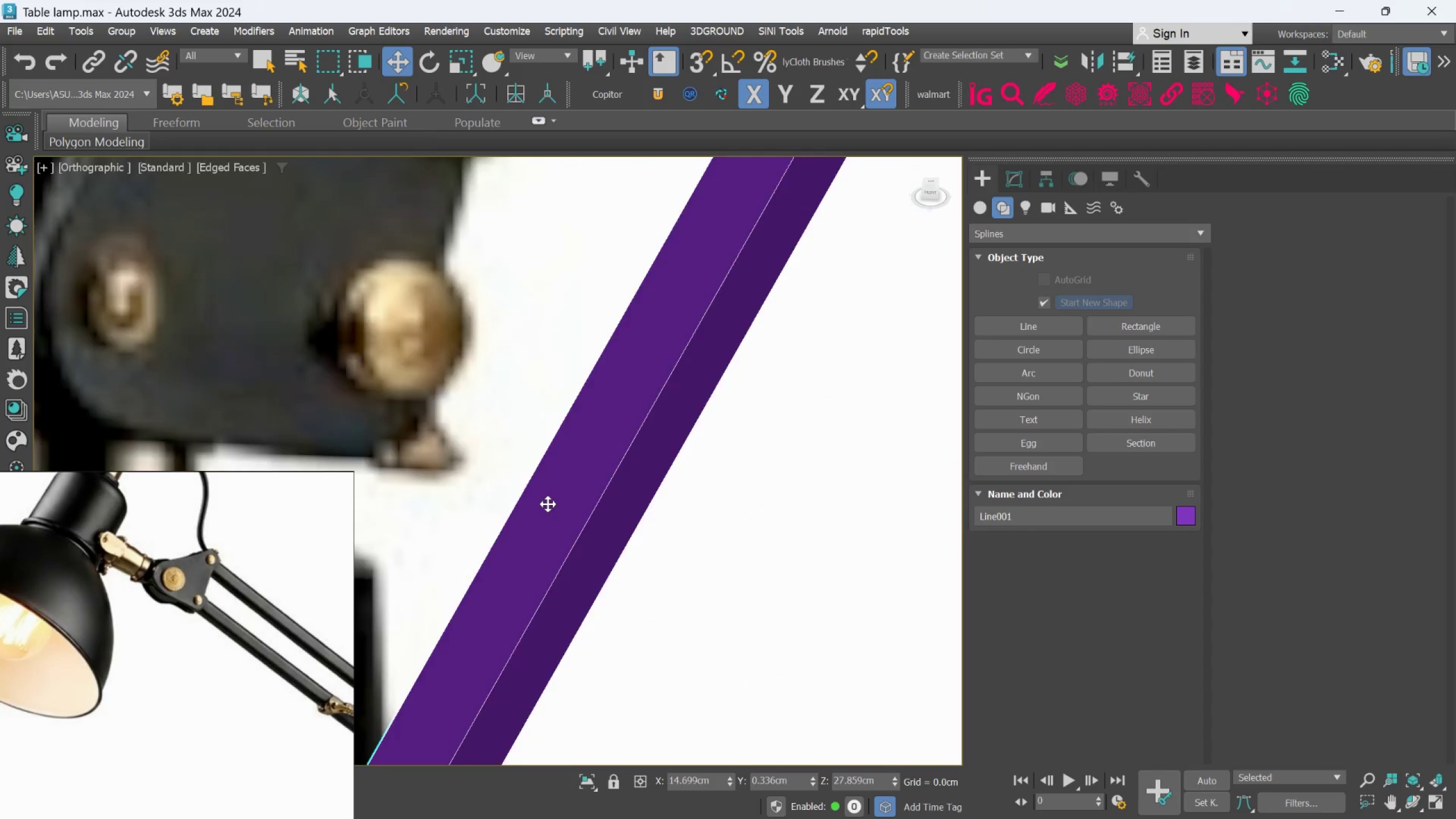 
scroll: coordinate [512, 522], scroll_direction: up, amount: 4.0
 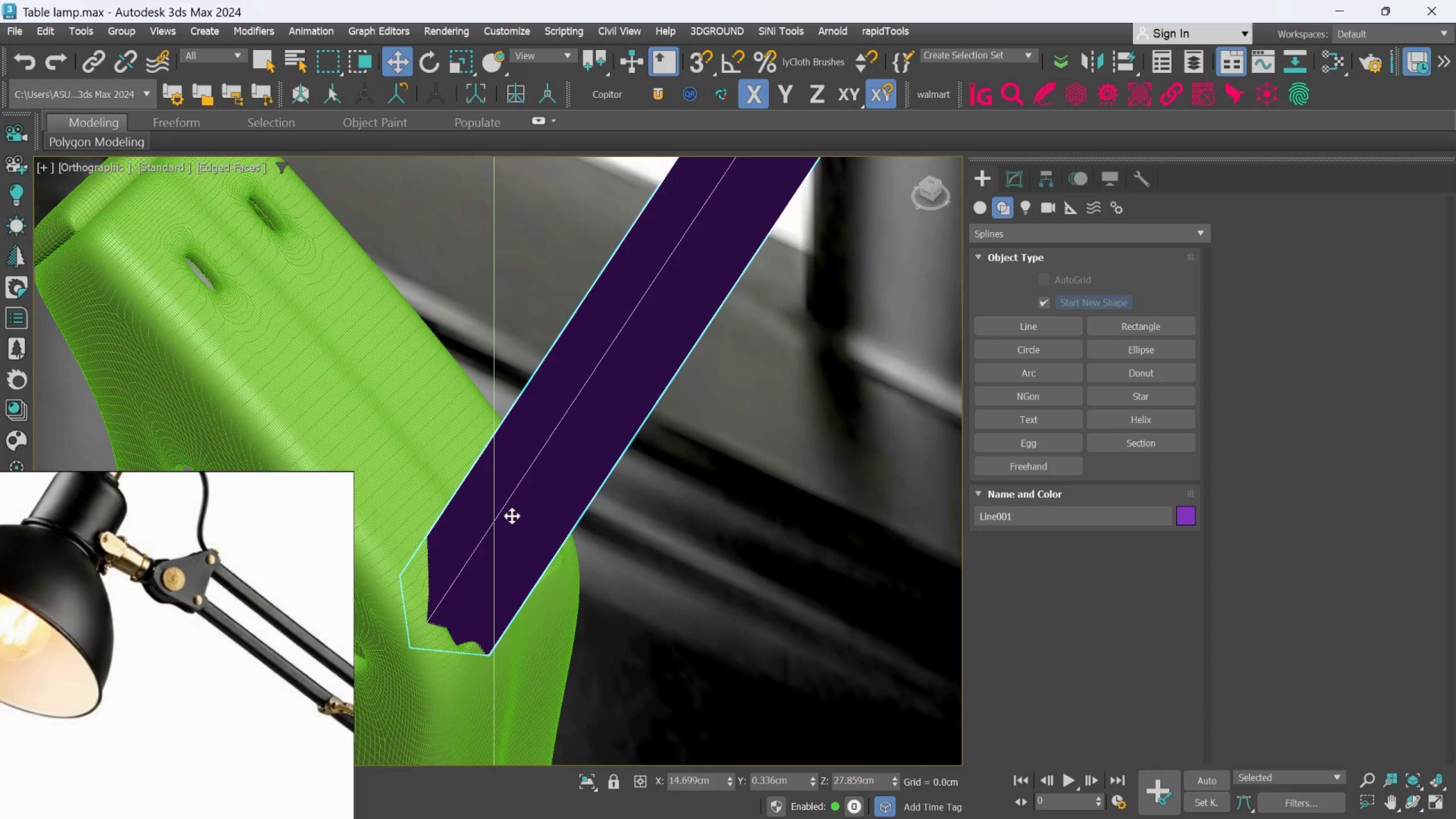 
hold_key(key=AltLeft, duration=0.64)
 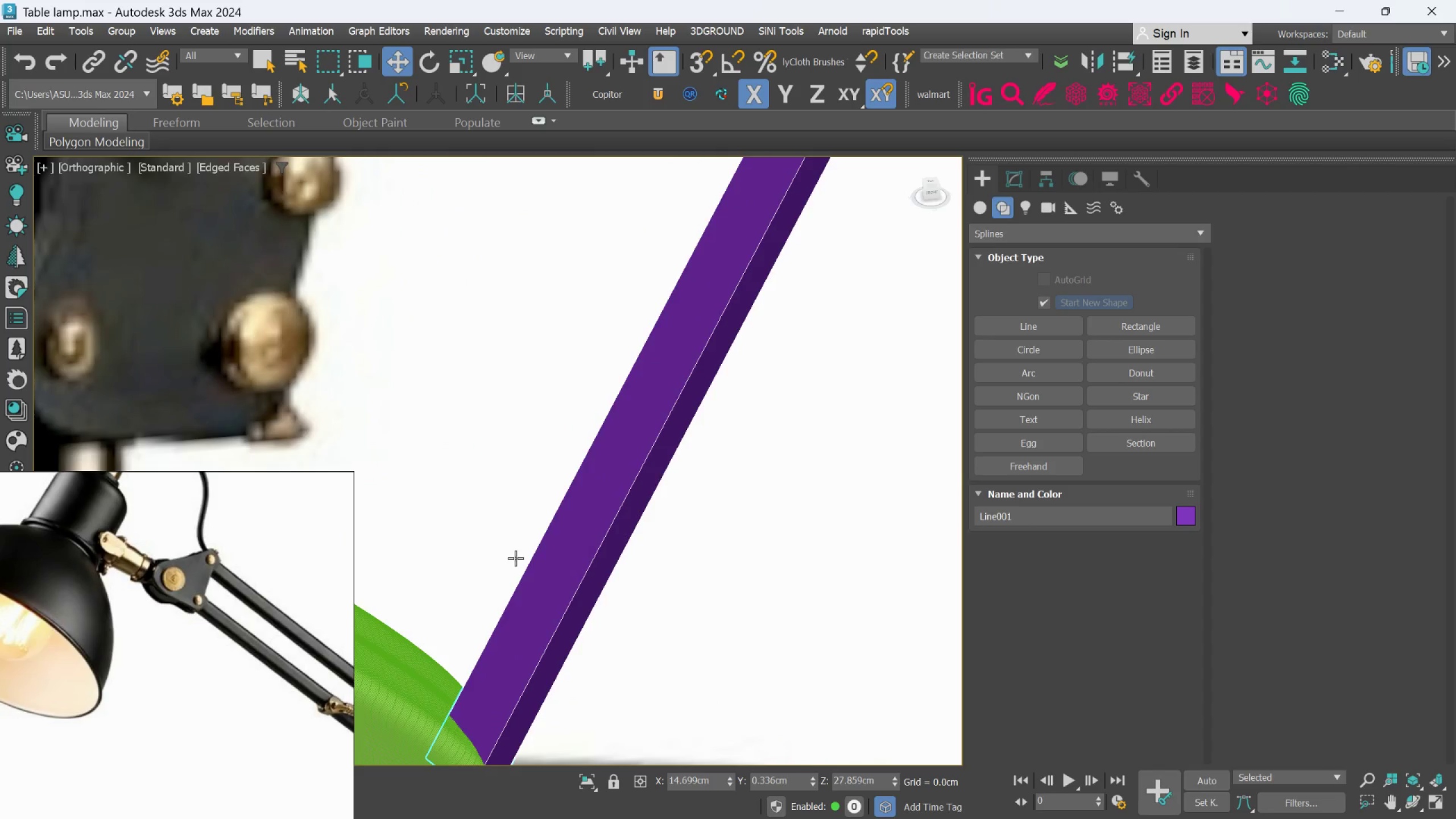 
scroll: coordinate [553, 503], scroll_direction: down, amount: 5.0
 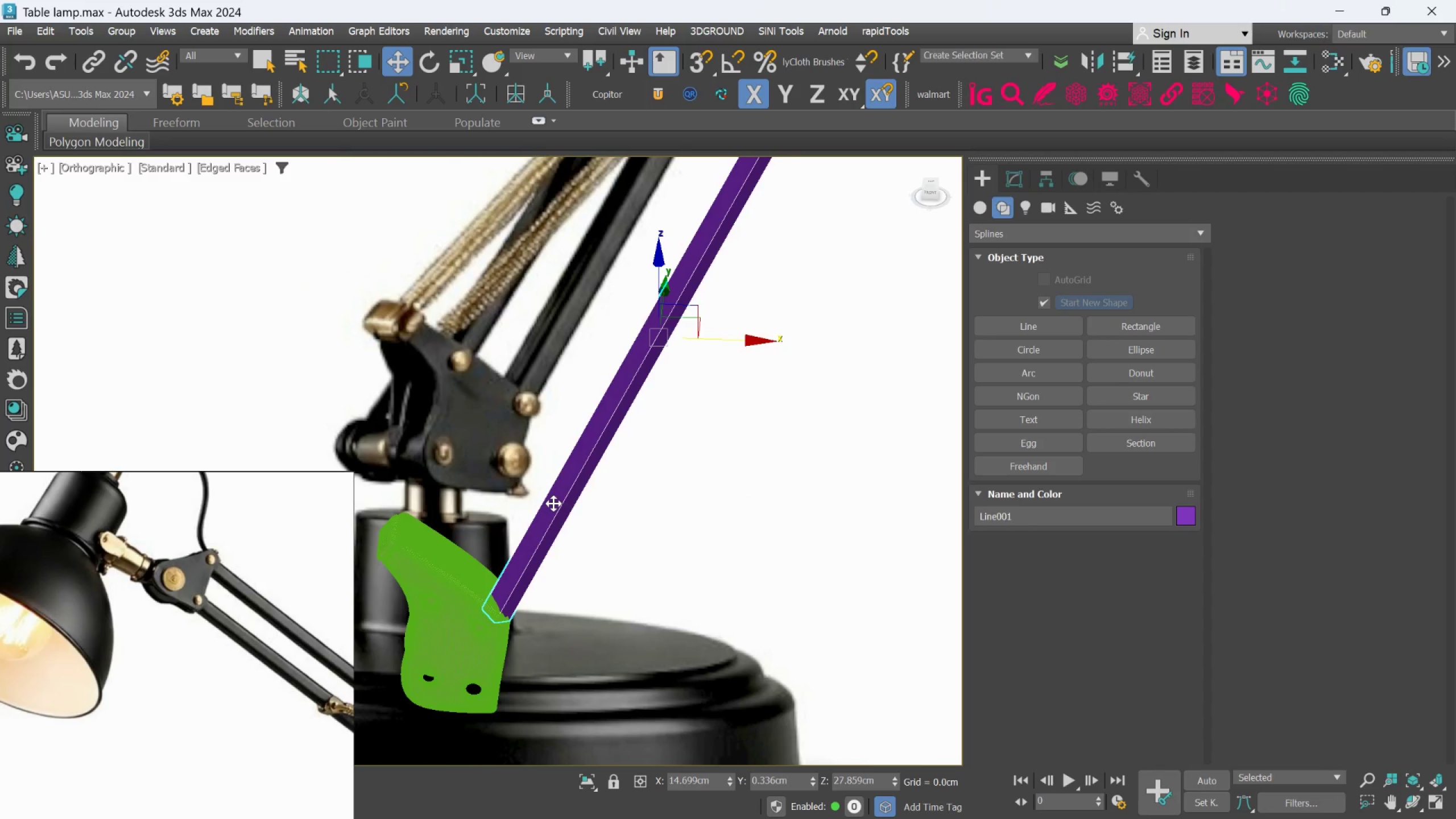 
hold_key(key=AltLeft, duration=1.2)
scroll: coordinate [515, 558], scroll_direction: up, amount: 3.0
 